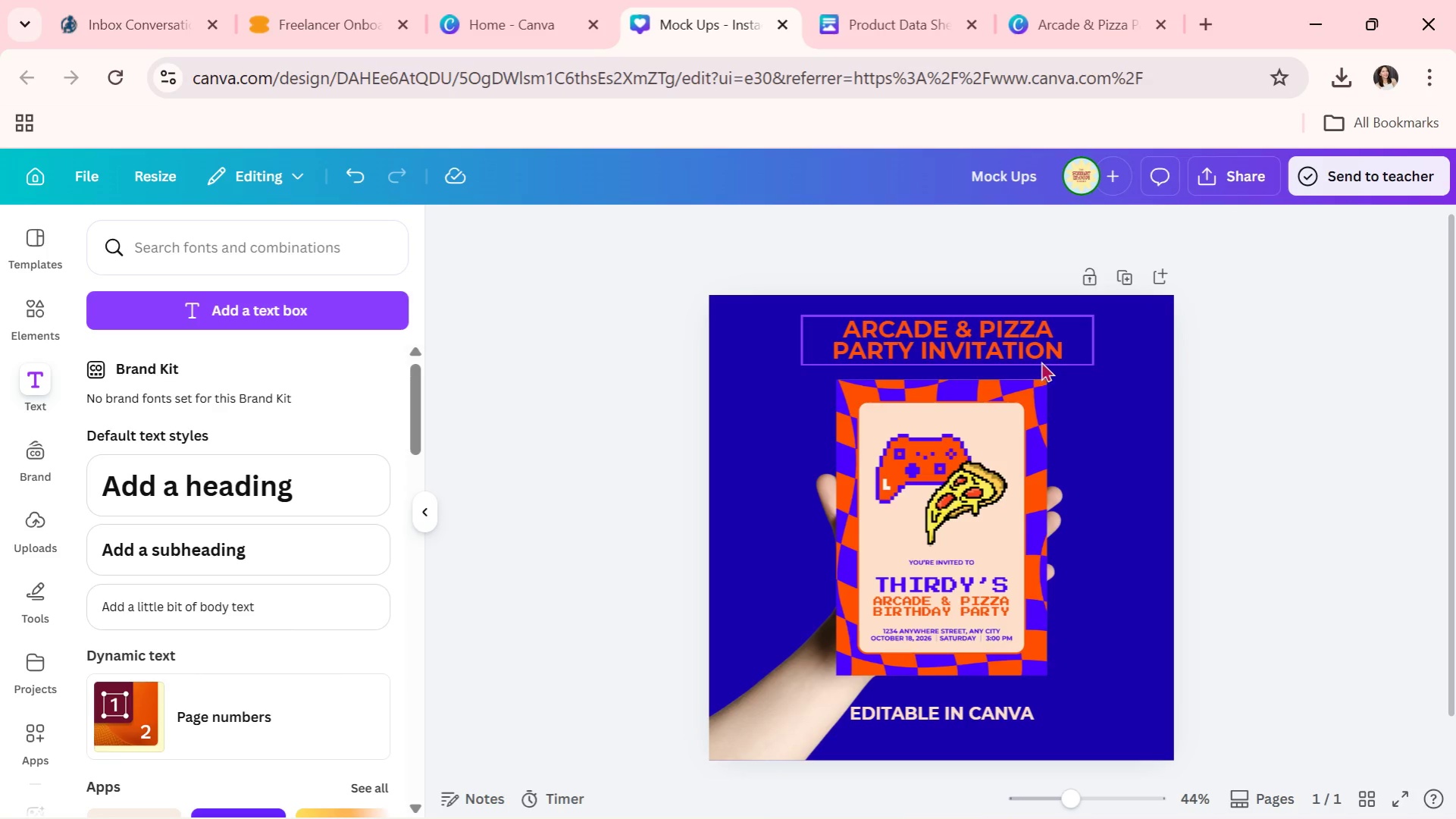 
left_click_drag(start_coordinate=[1032, 352], to_coordinate=[1025, 350])
 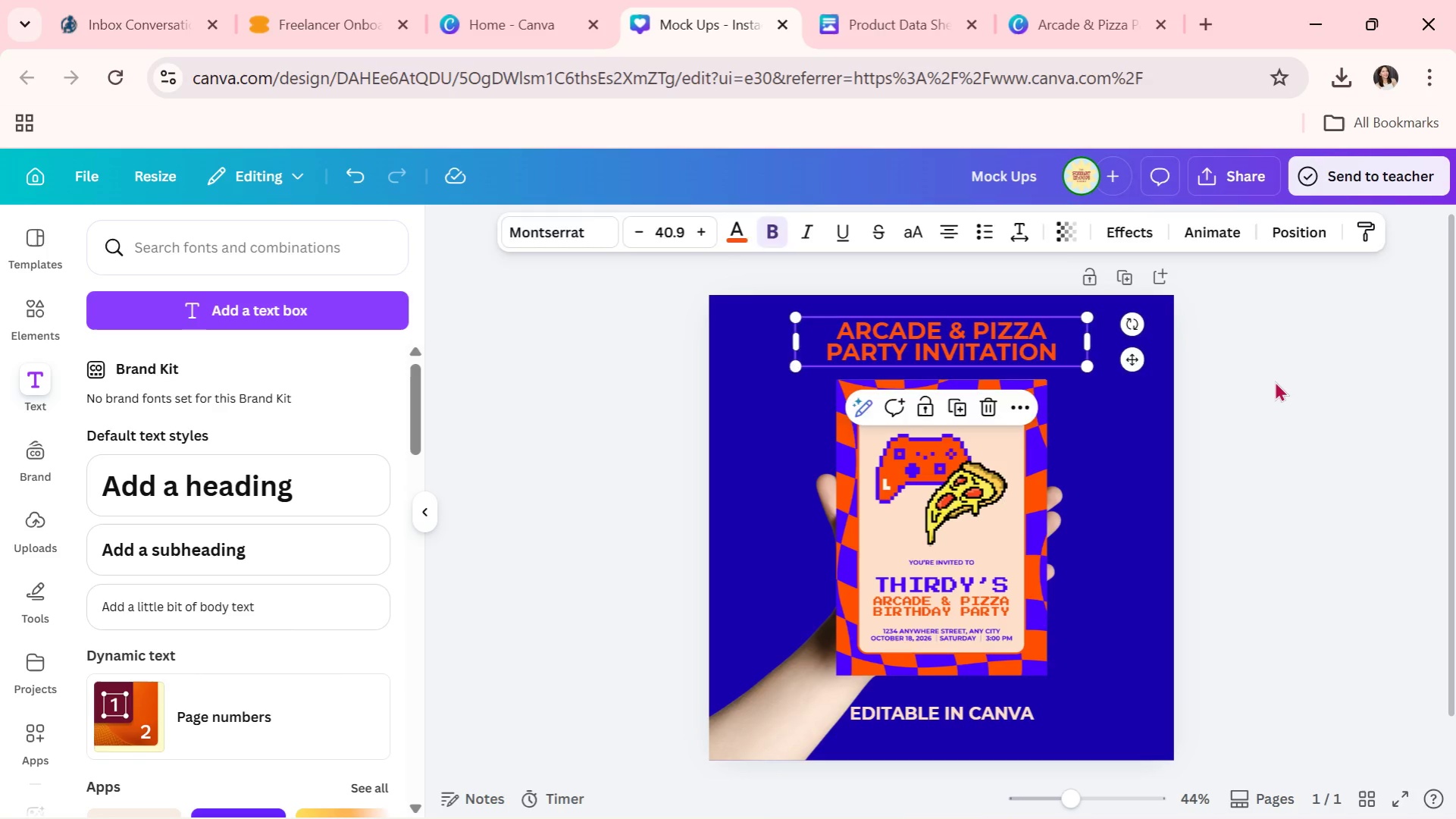 
double_click([1274, 381])
 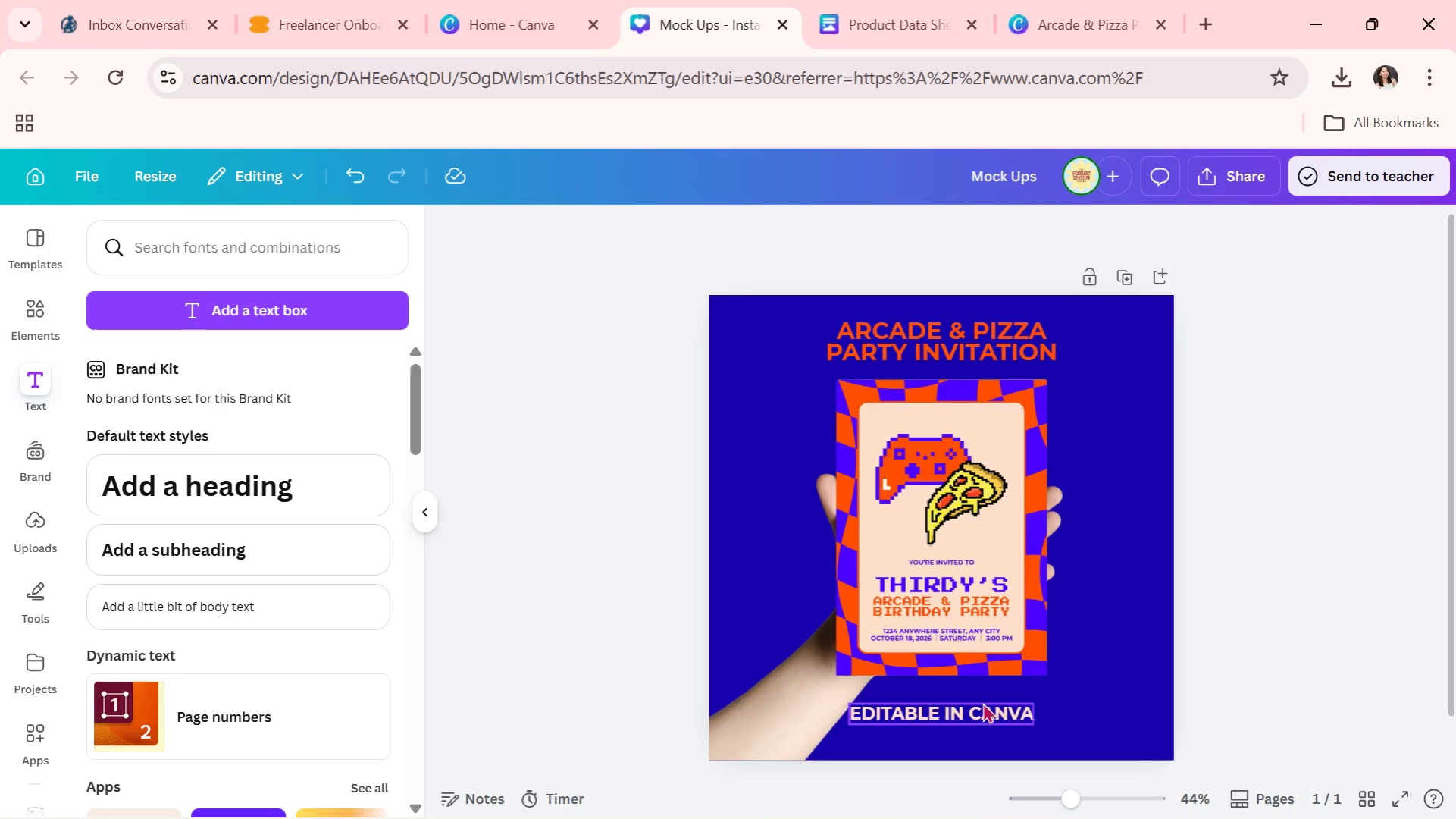 
left_click([982, 708])
 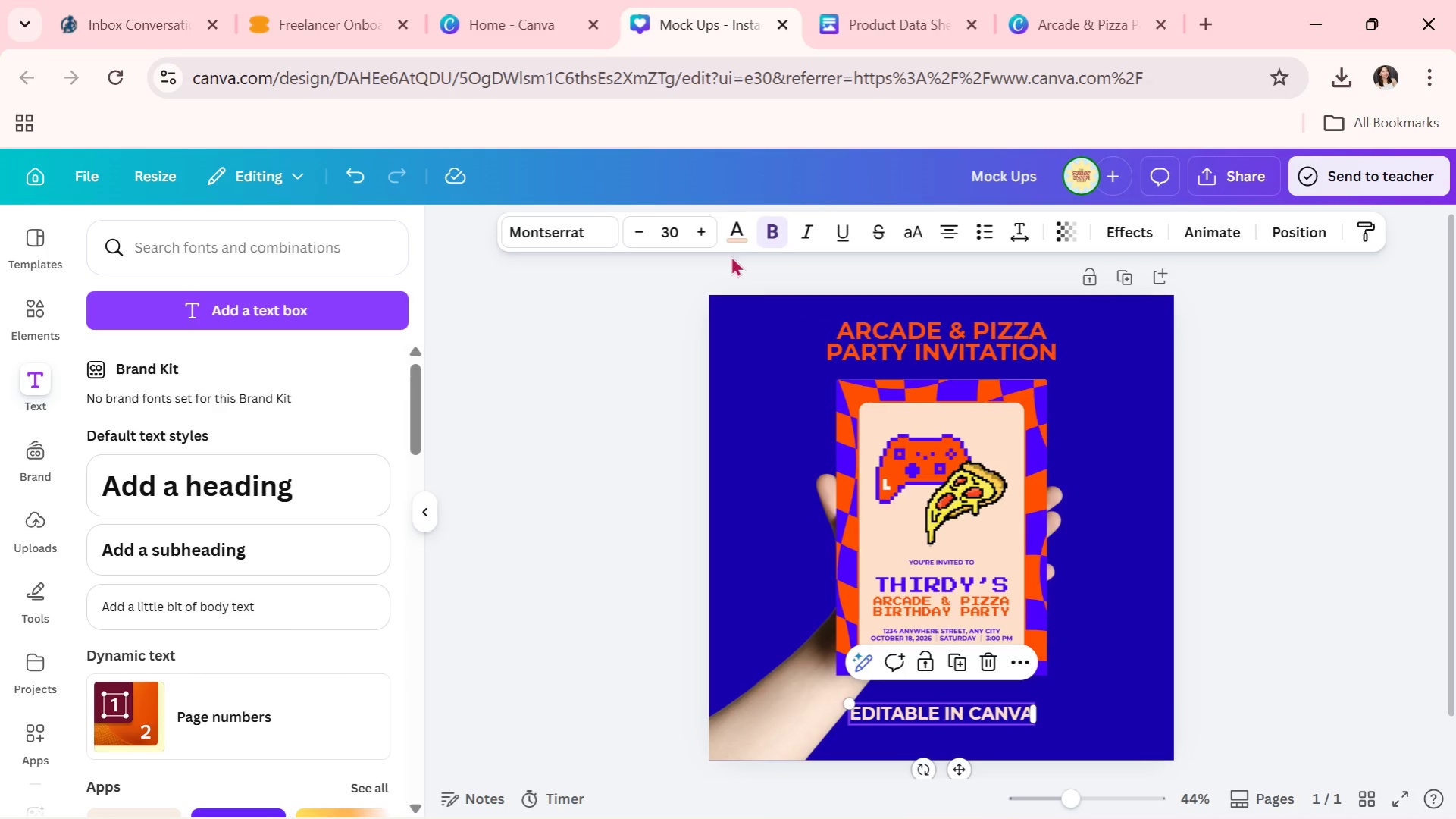 
left_click([741, 236])
 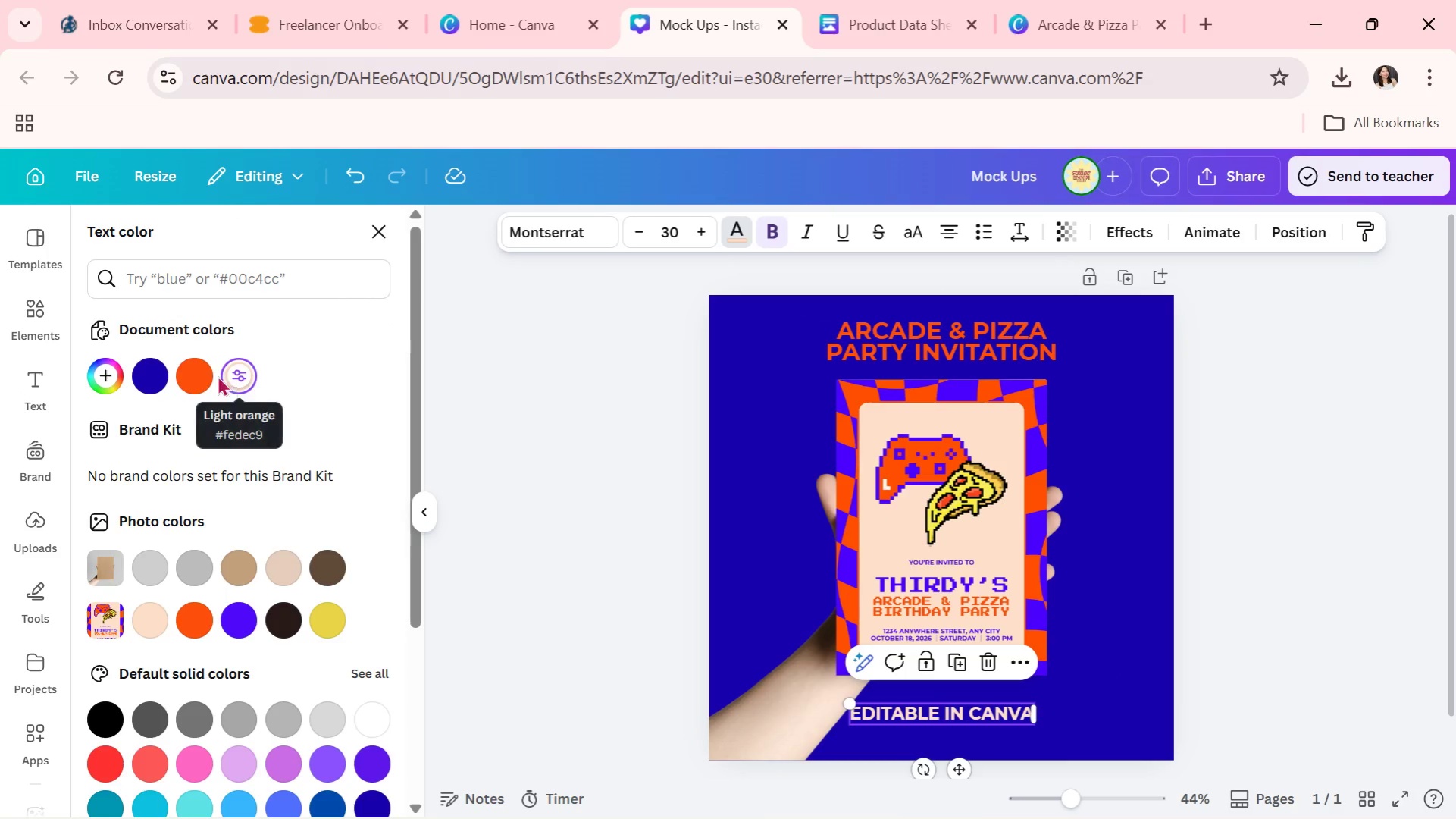 
left_click([202, 375])
 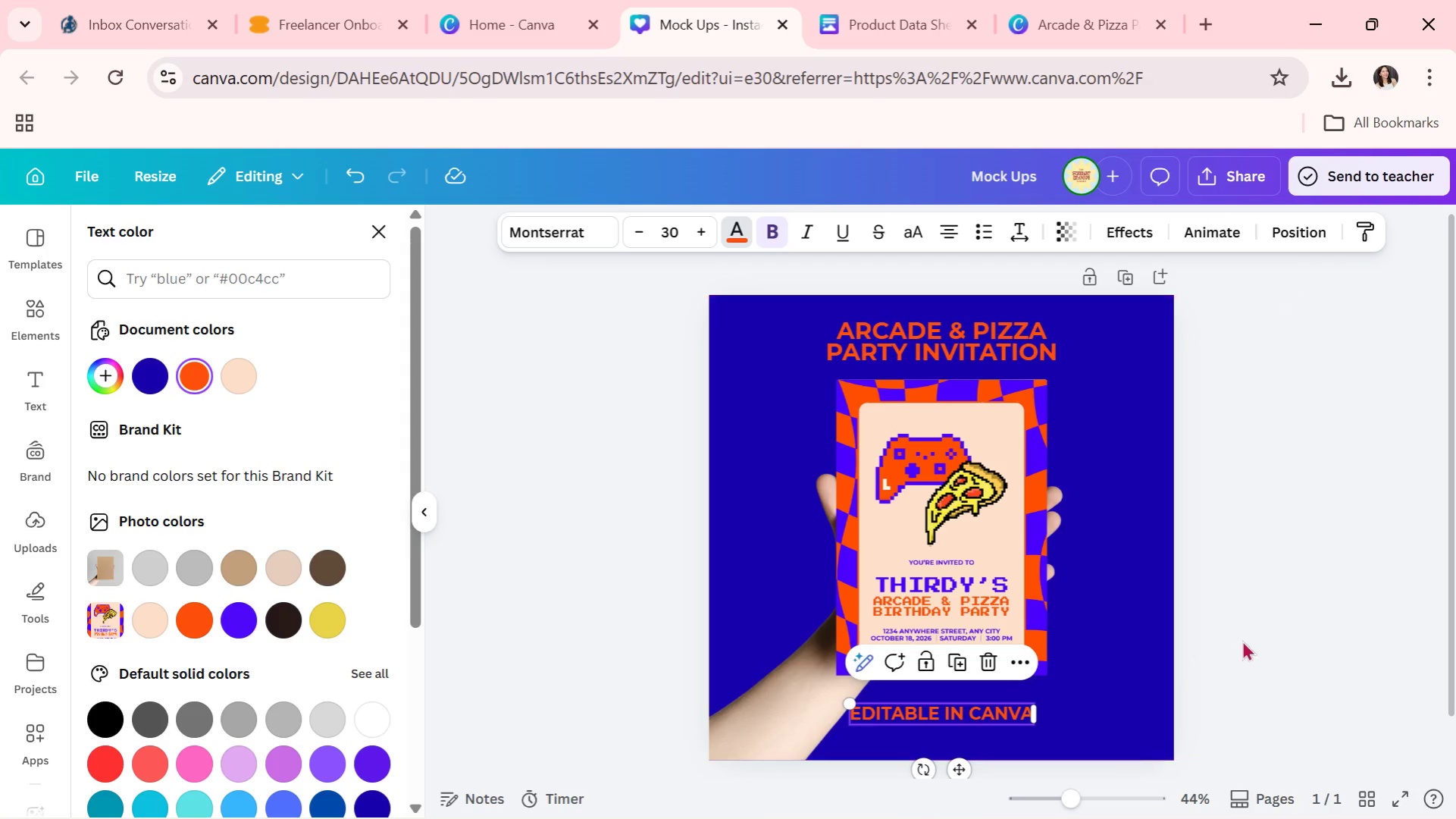 
double_click([1251, 640])
 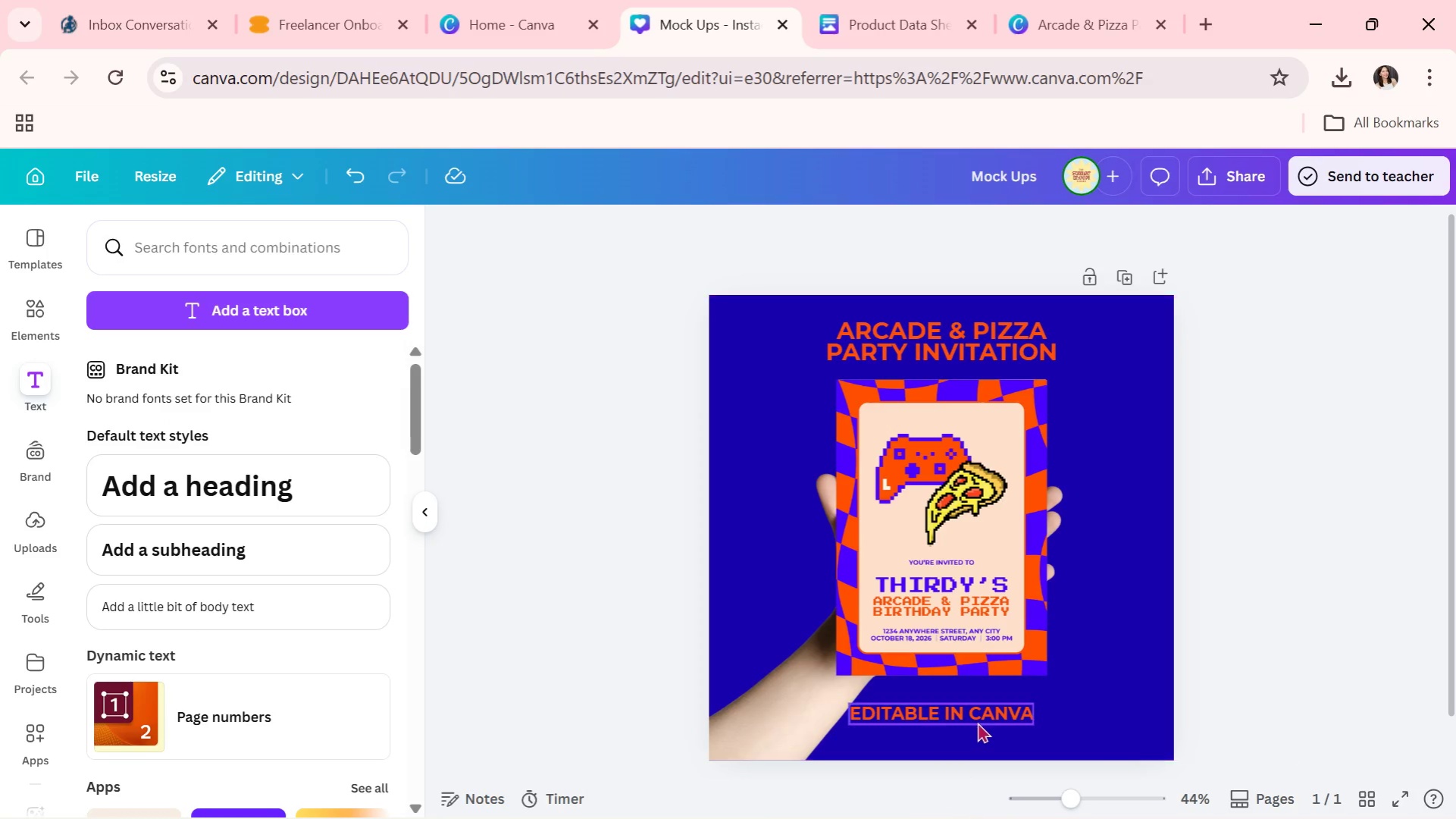 
left_click_drag(start_coordinate=[979, 715], to_coordinate=[978, 730])
 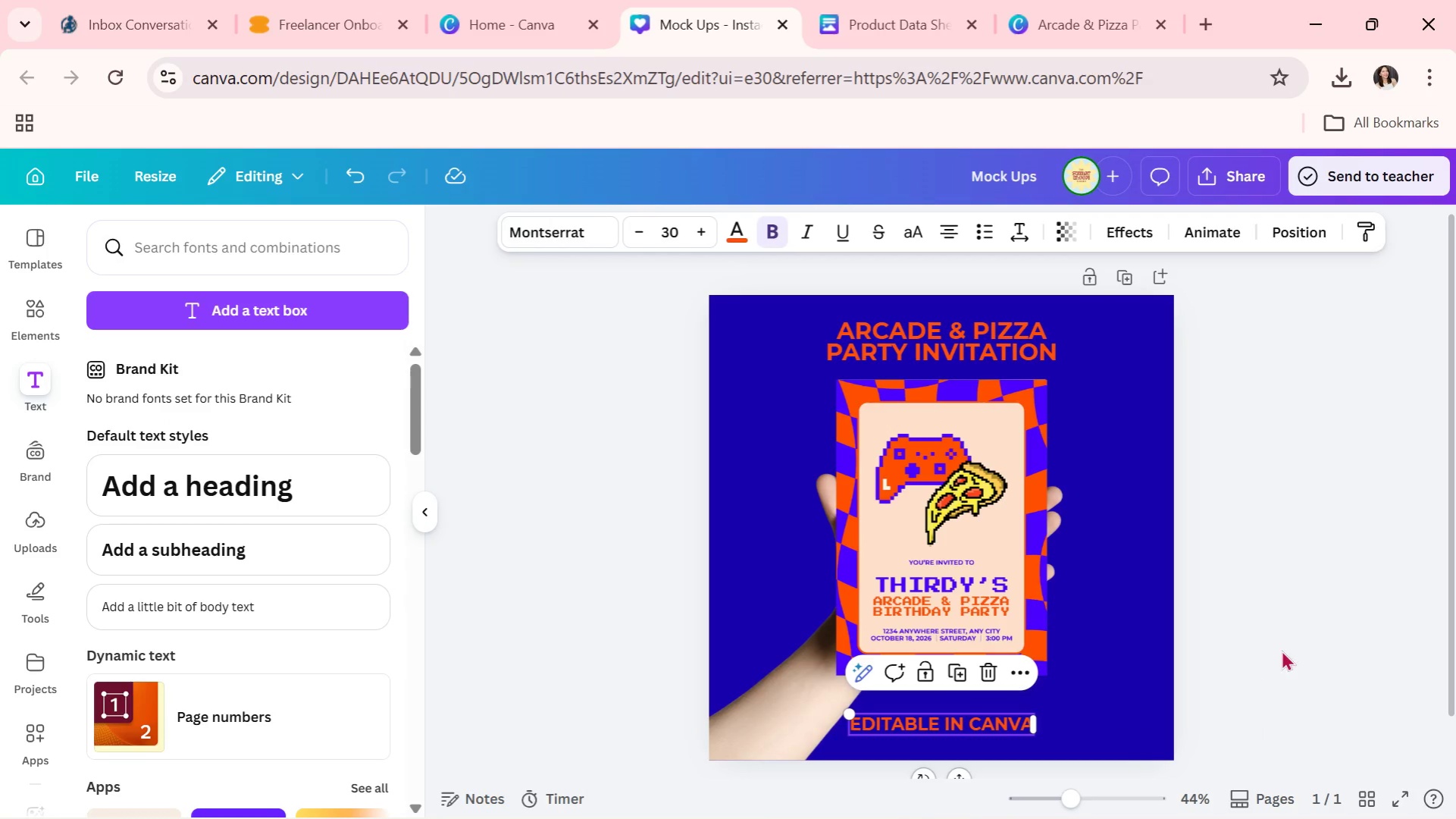 
left_click([1281, 650])
 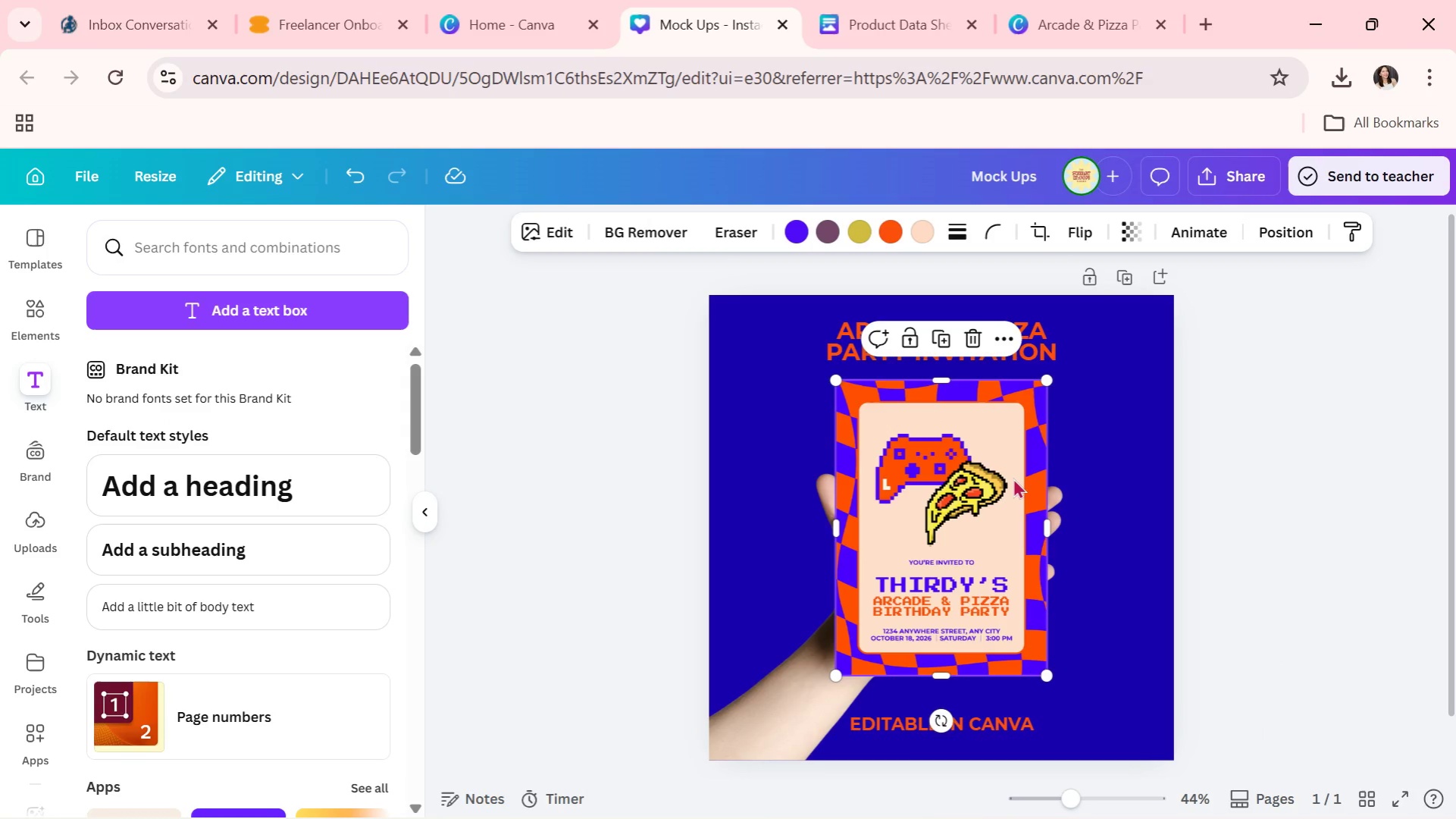 
double_click([1103, 474])
 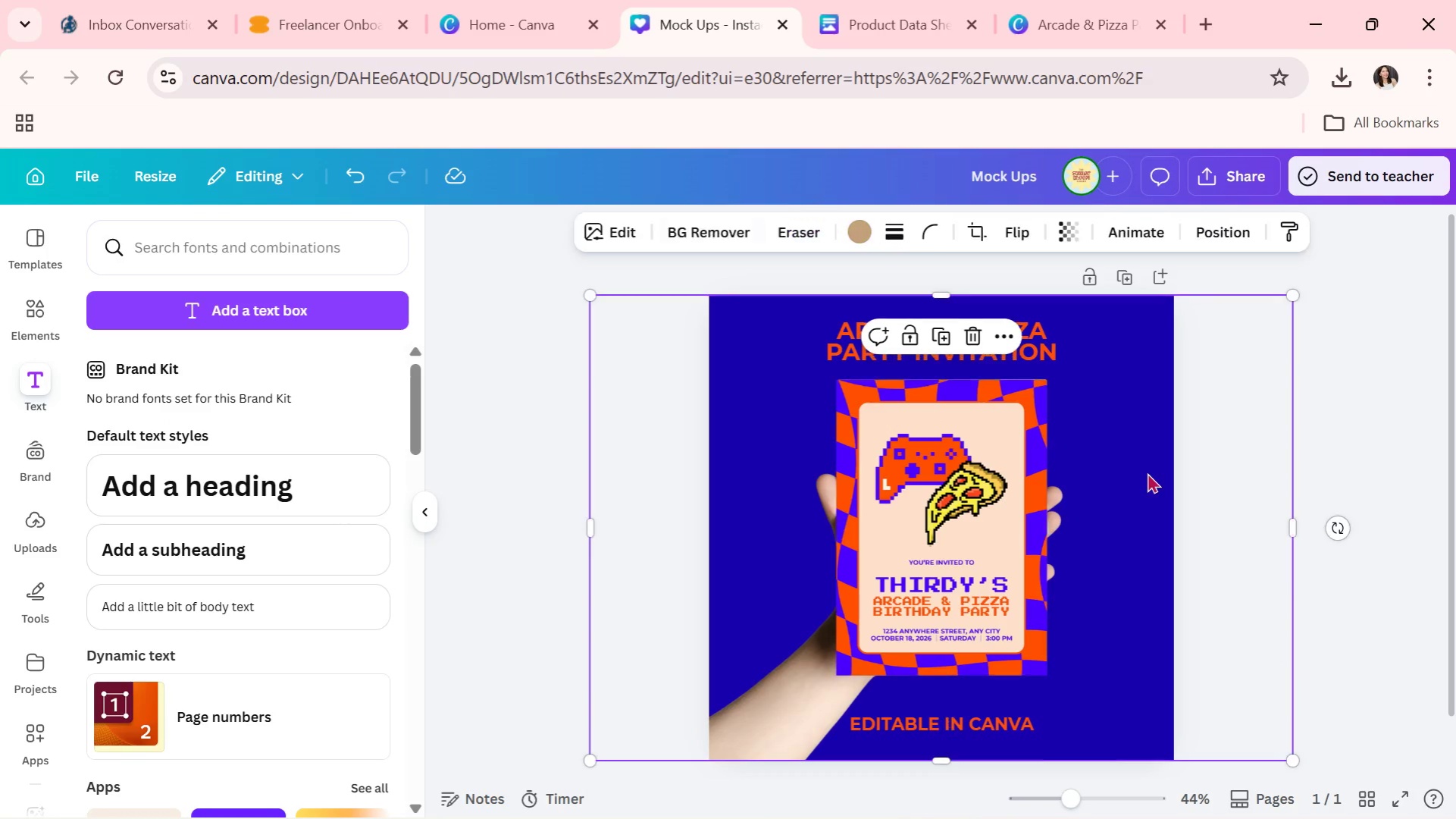 
triple_click([1148, 472])
 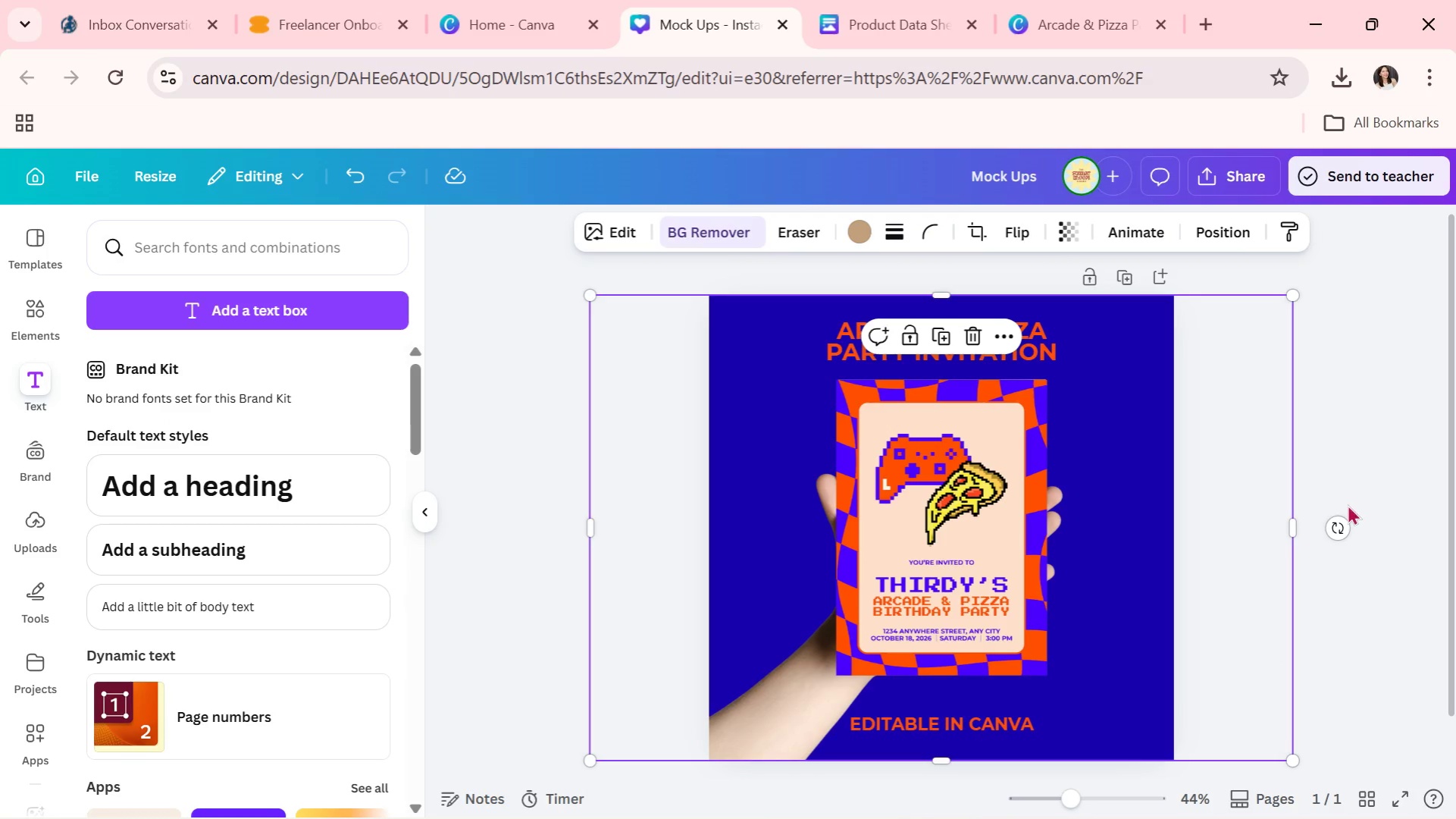 
triple_click([1354, 504])
 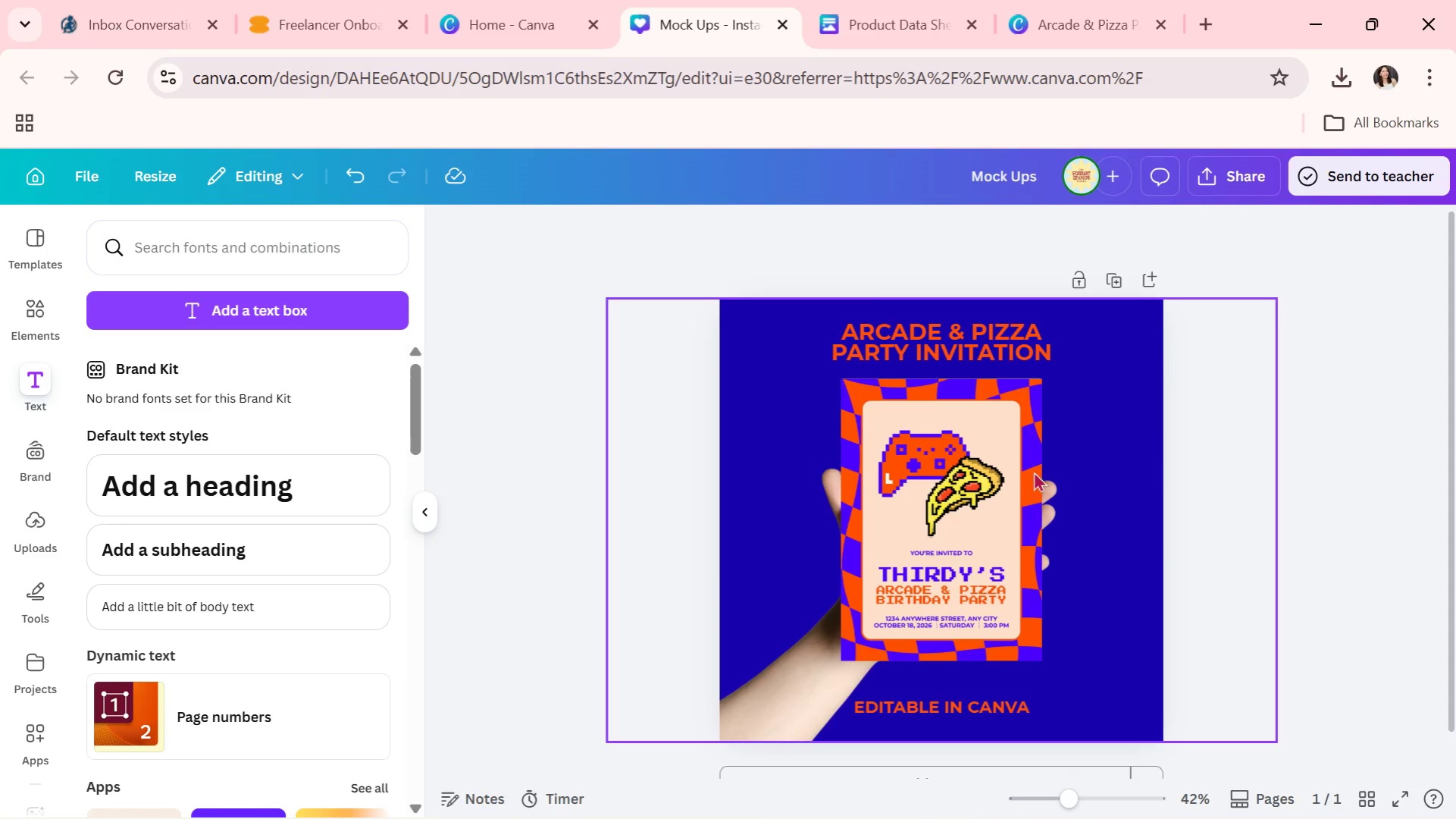 
left_click([995, 349])
 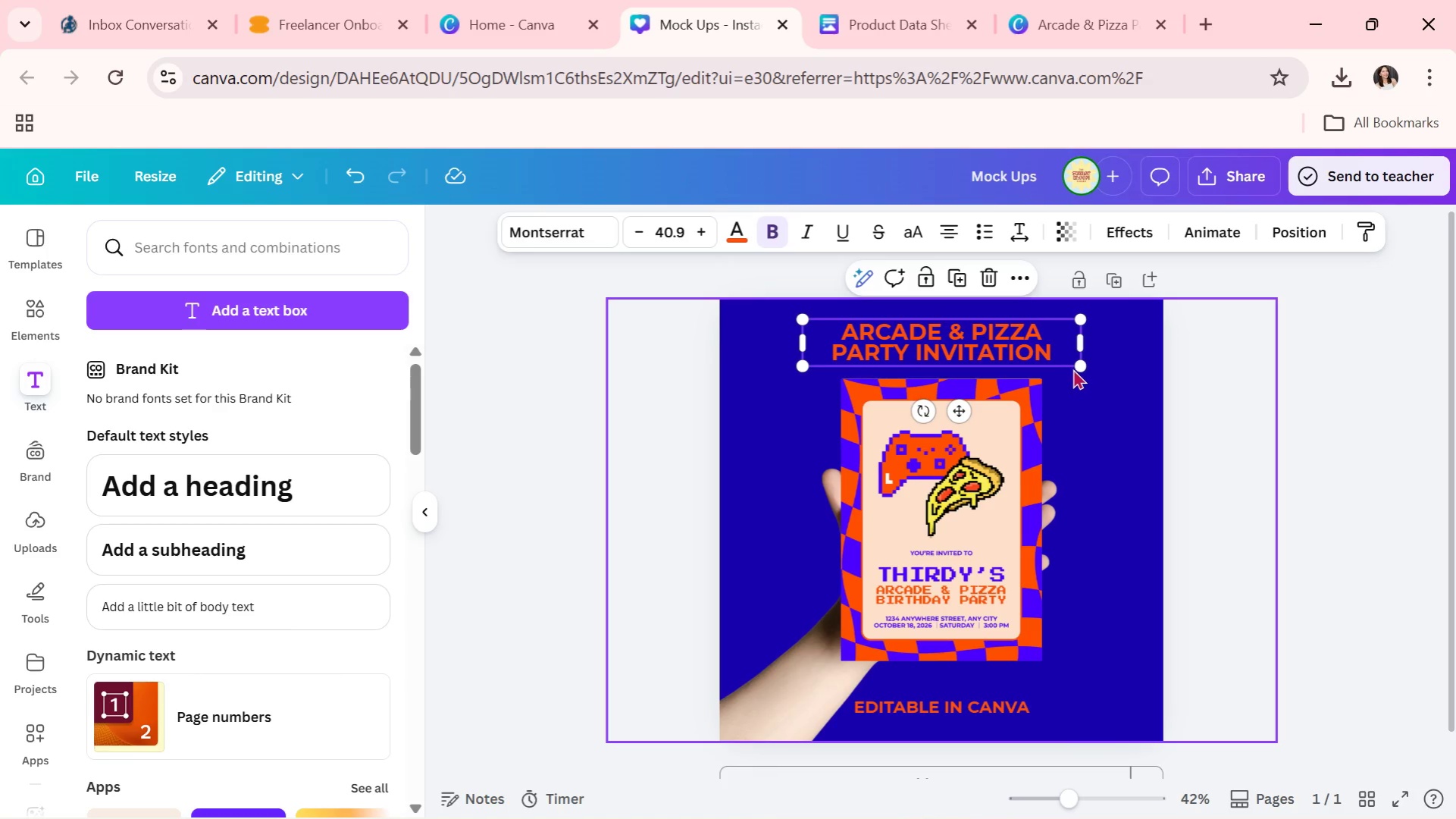 
left_click([1072, 369])
 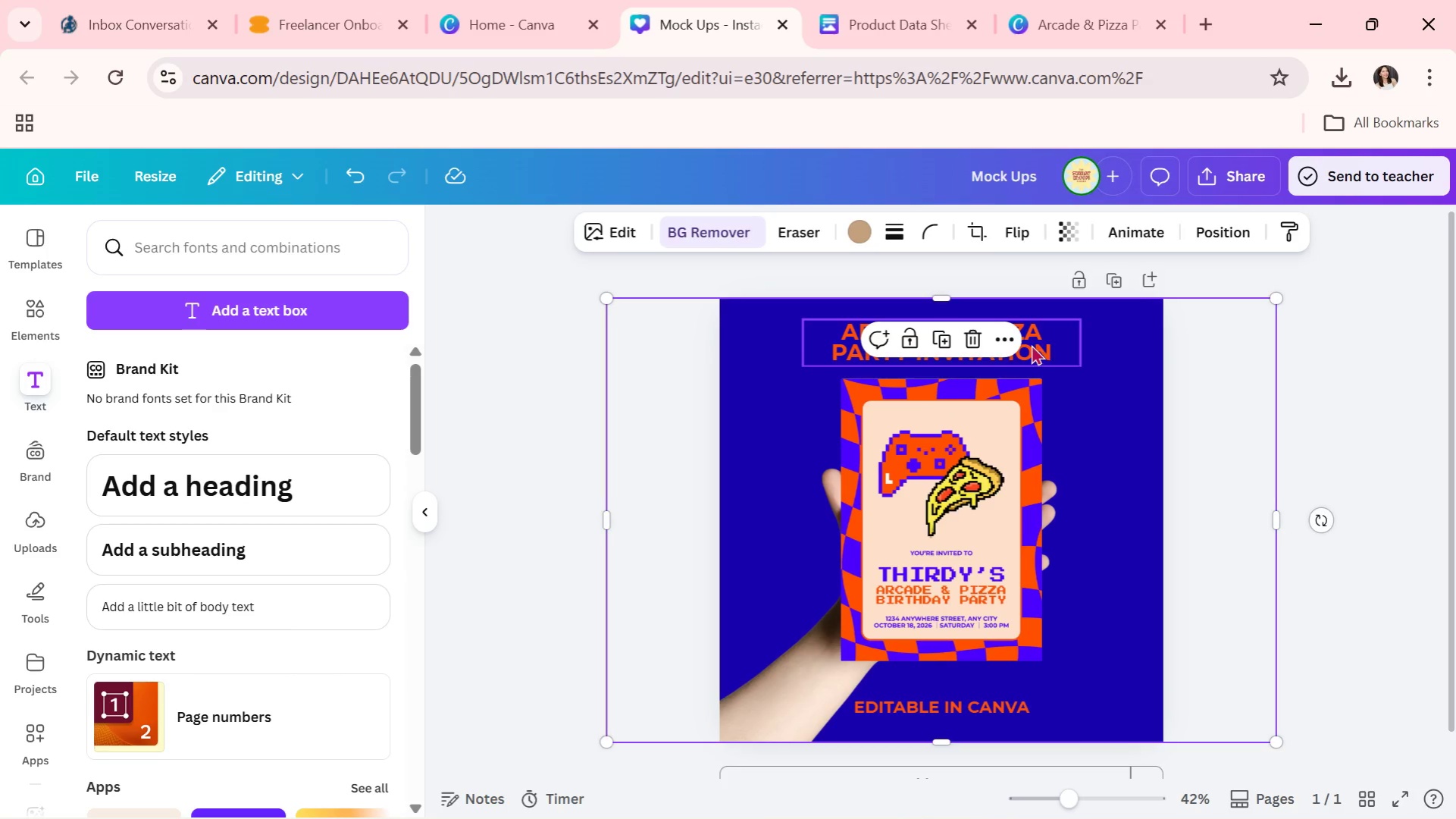 
left_click([1031, 344])
 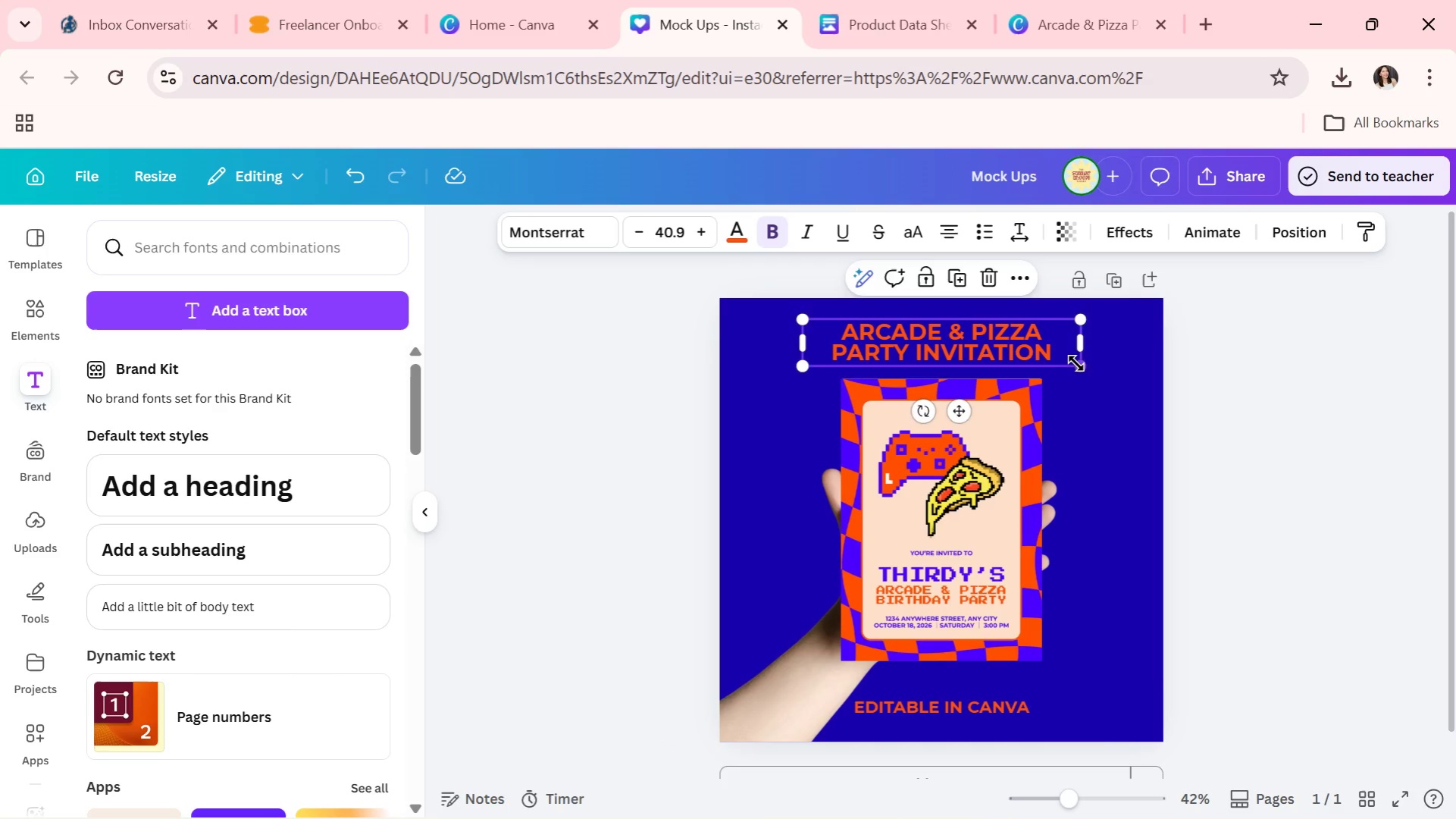 
left_click_drag(start_coordinate=[1076, 363], to_coordinate=[1083, 368])
 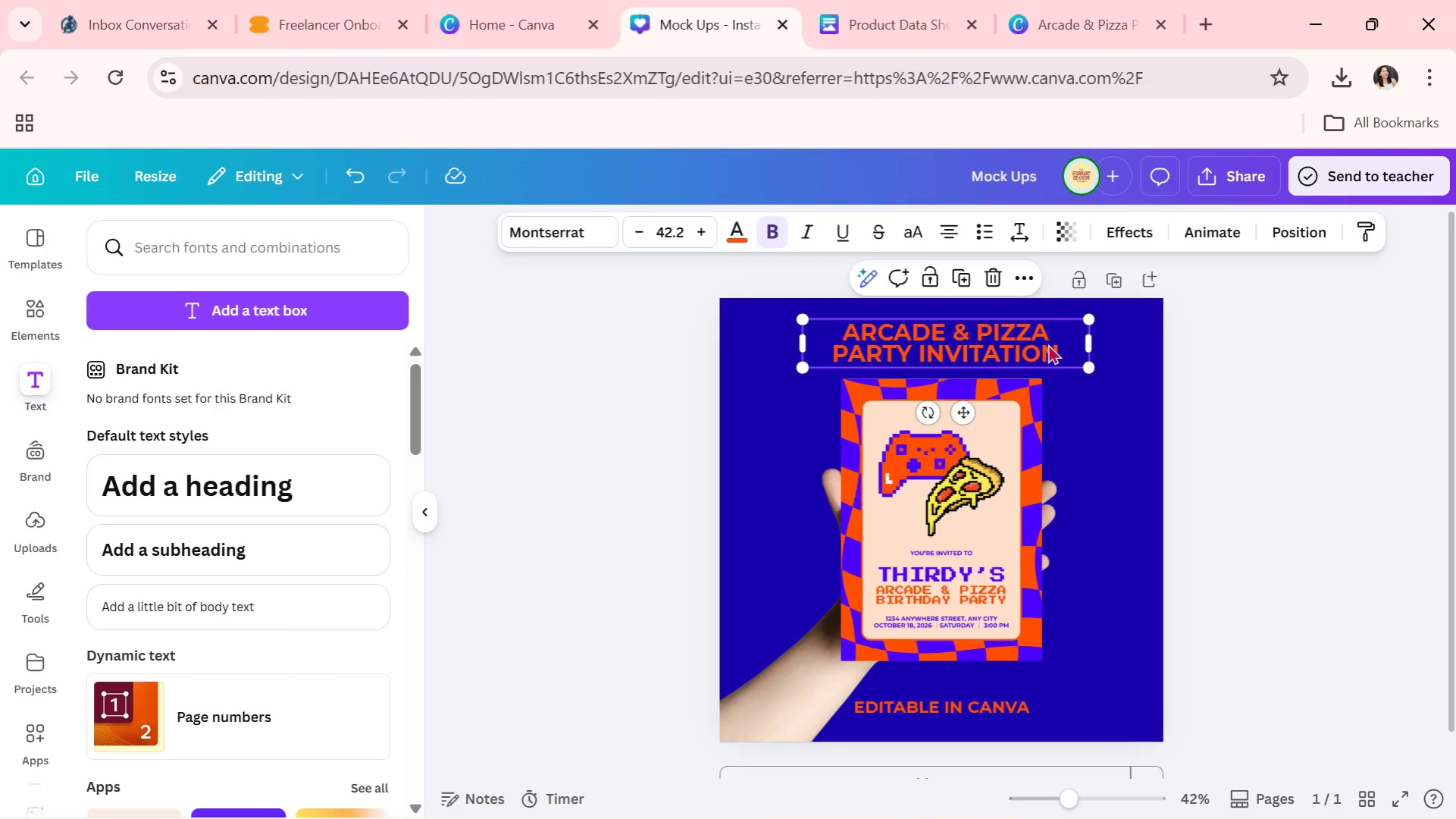 
left_click_drag(start_coordinate=[1047, 344], to_coordinate=[1041, 342])
 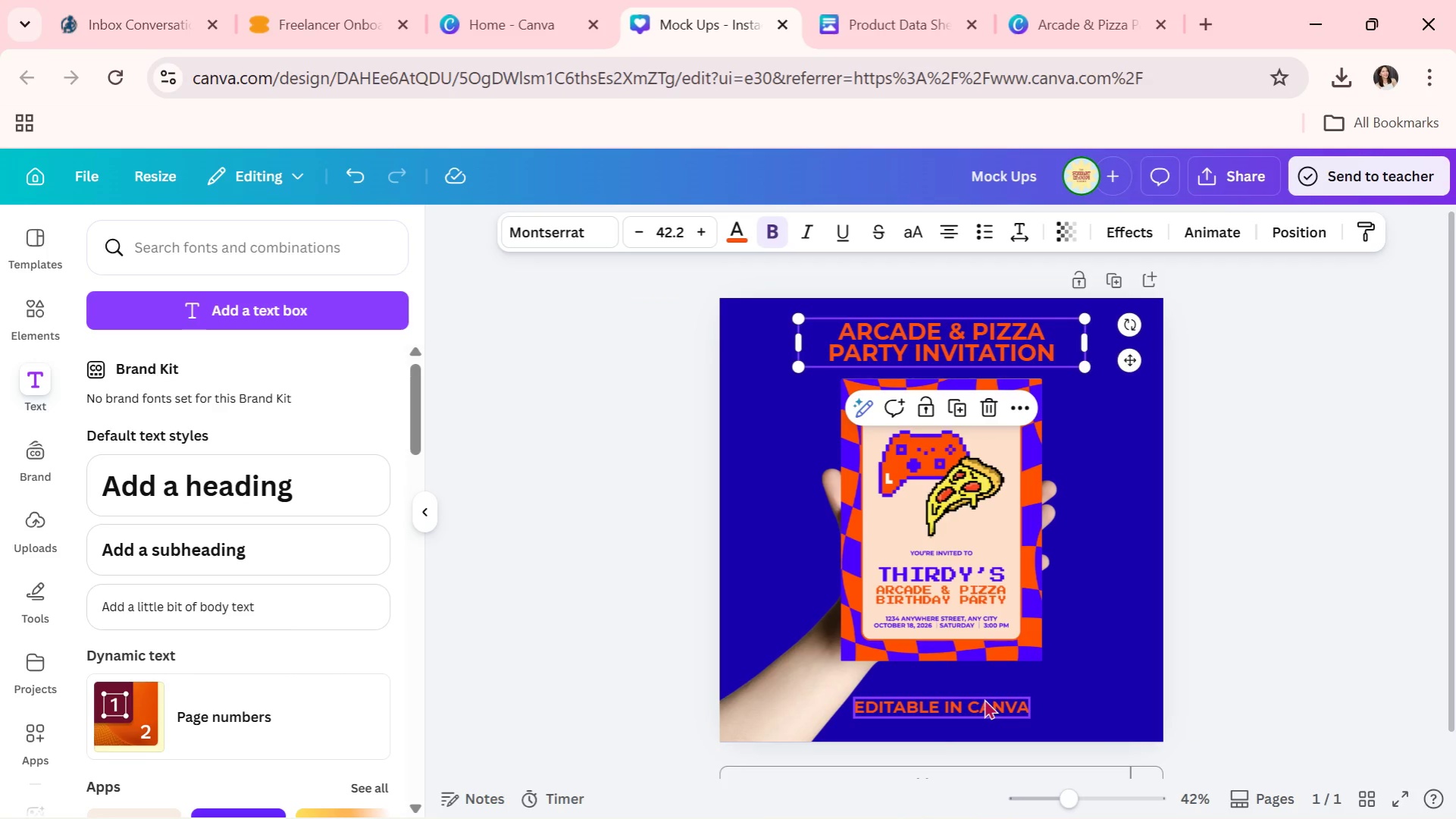 
left_click_drag(start_coordinate=[980, 707], to_coordinate=[993, 362])
 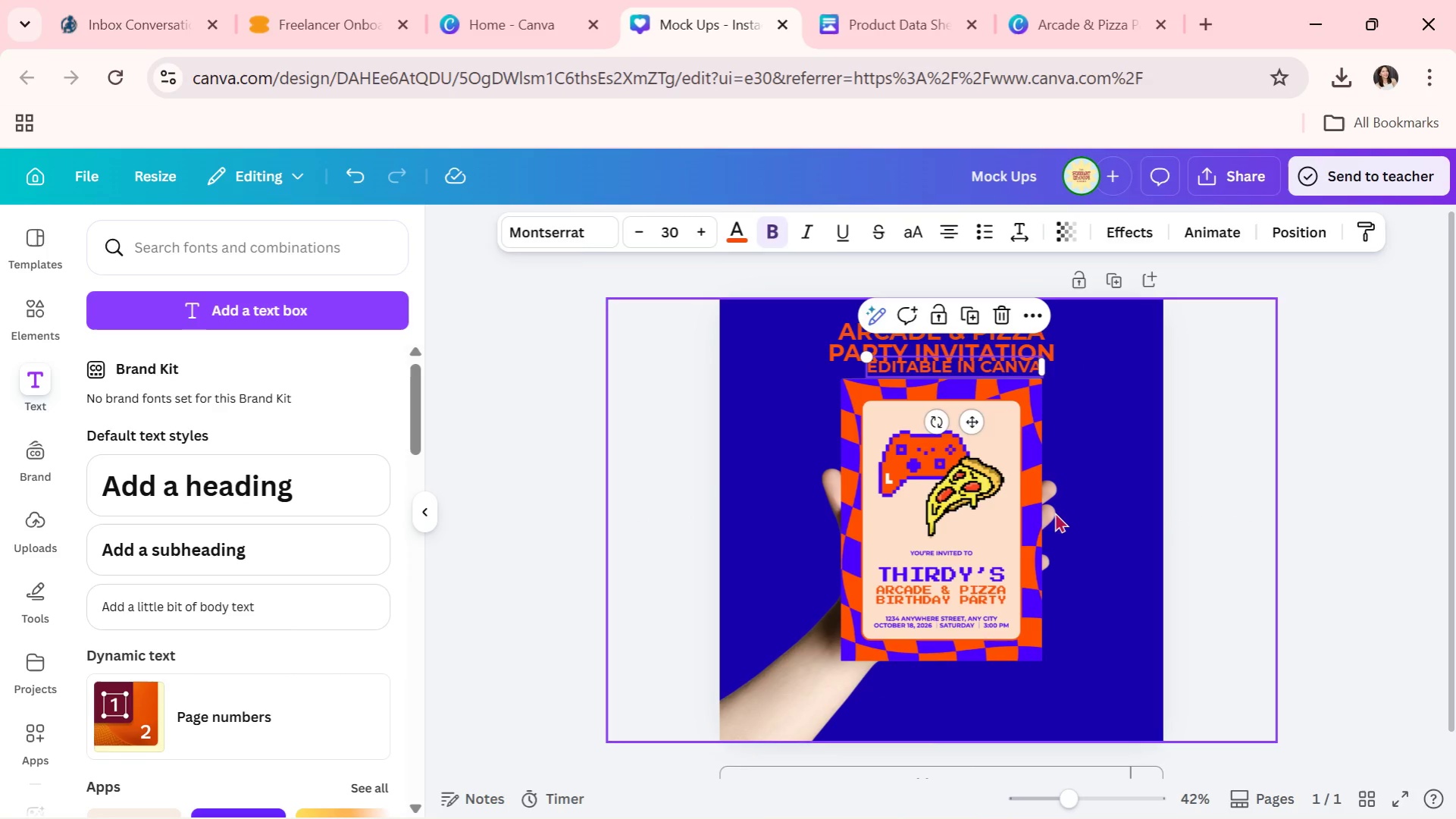 
left_click([1054, 512])
 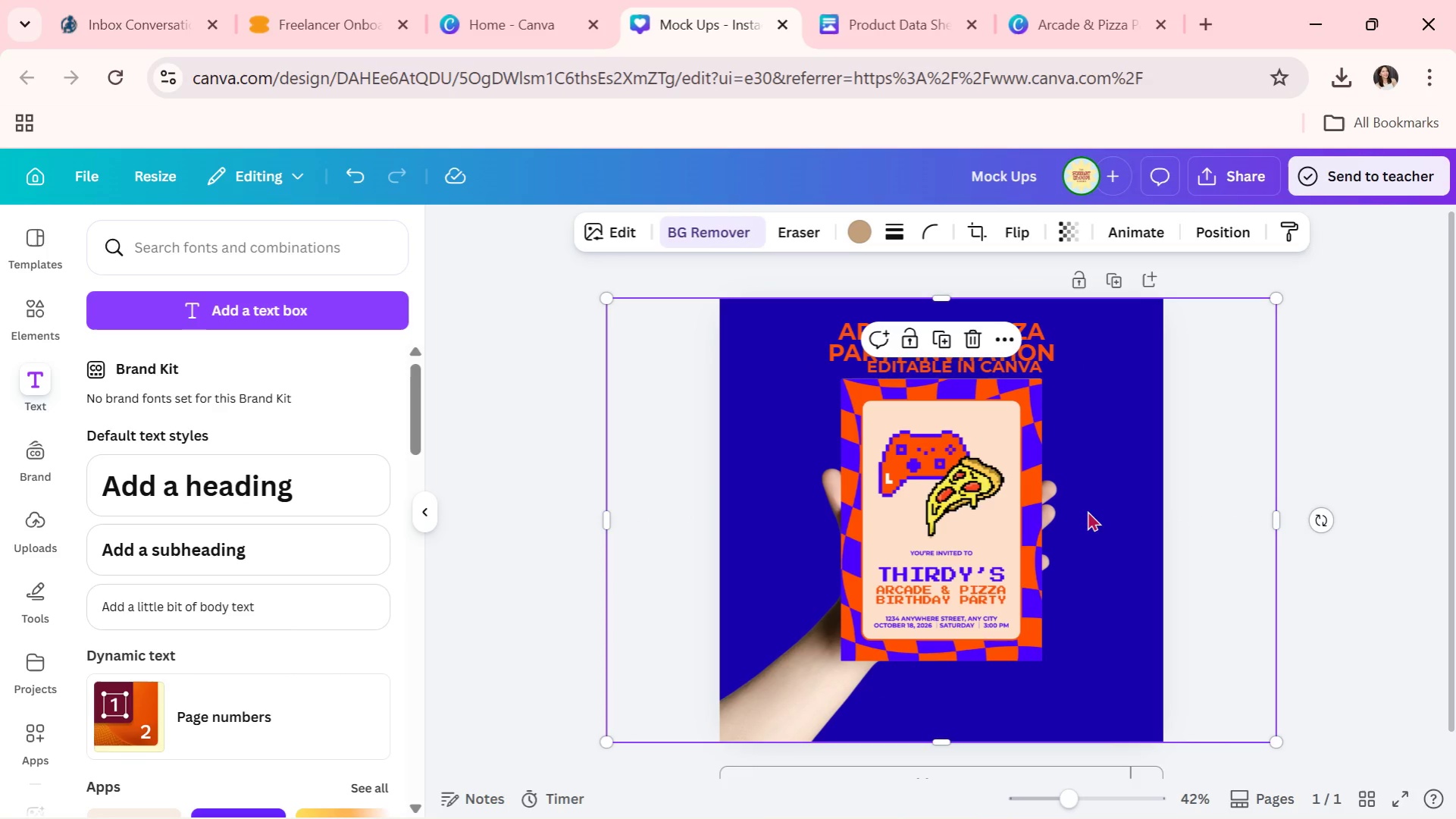 
left_click_drag(start_coordinate=[1087, 510], to_coordinate=[1092, 537])
 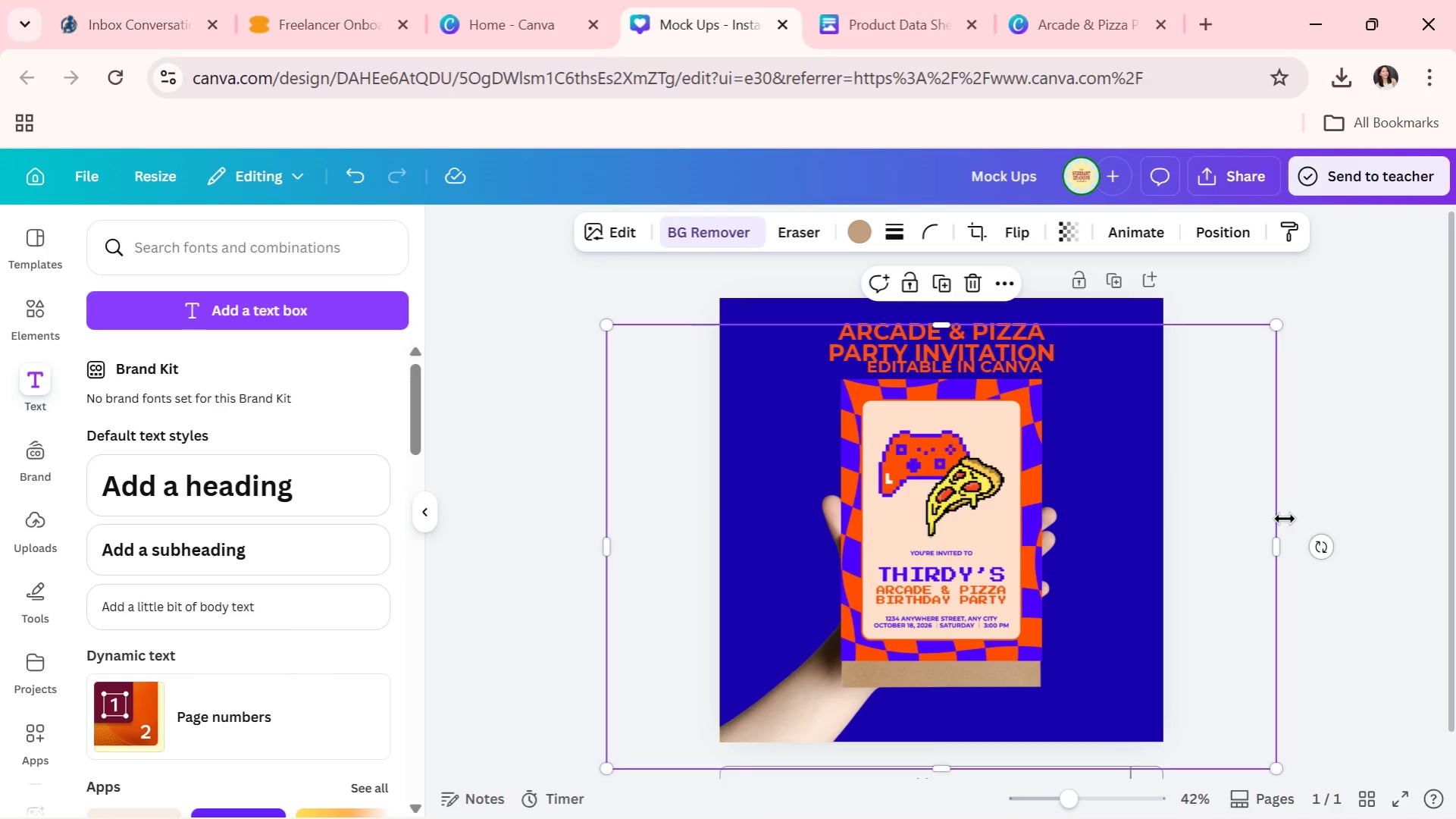 
left_click([1284, 519])
 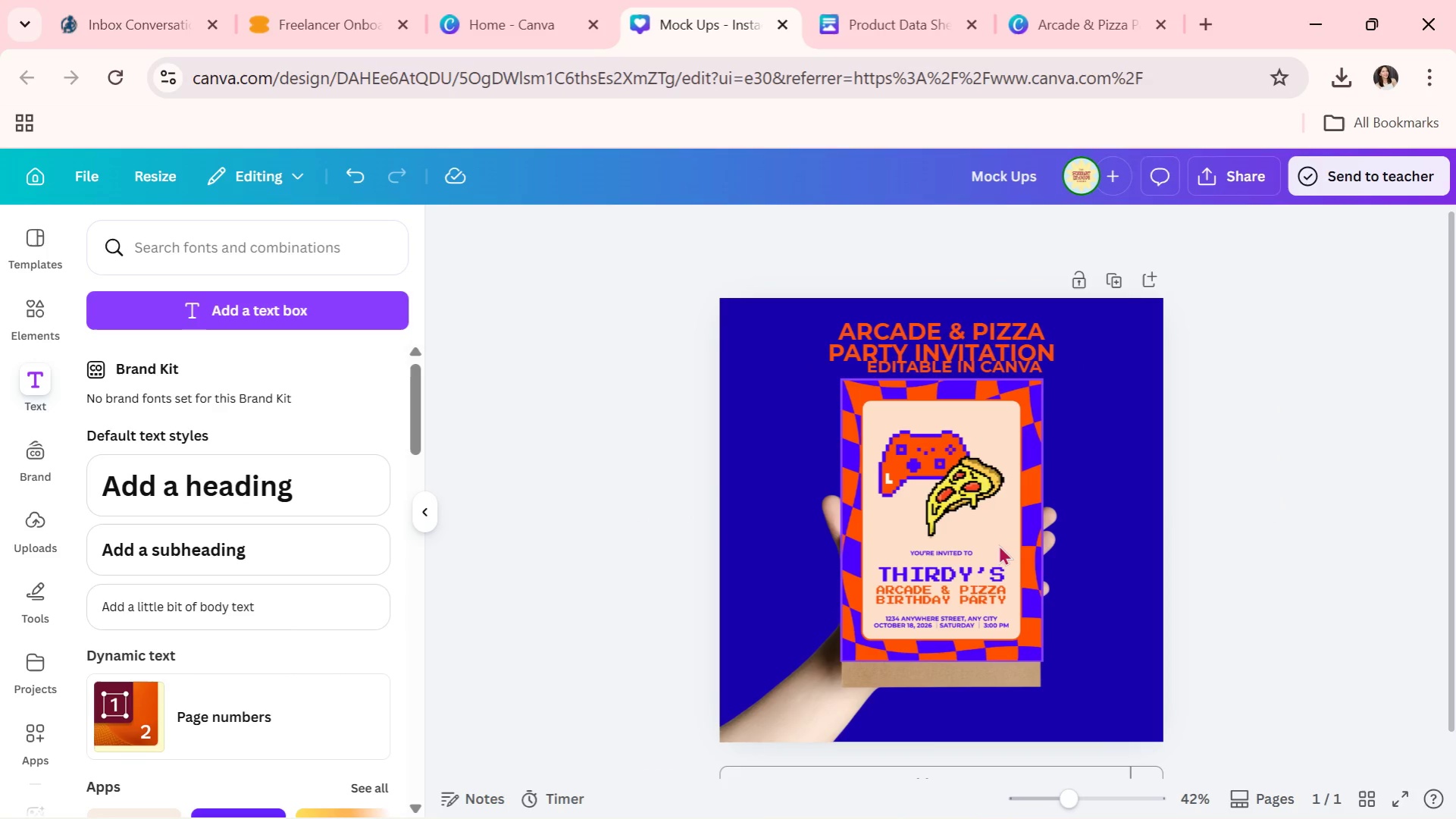 
double_click([997, 548])
 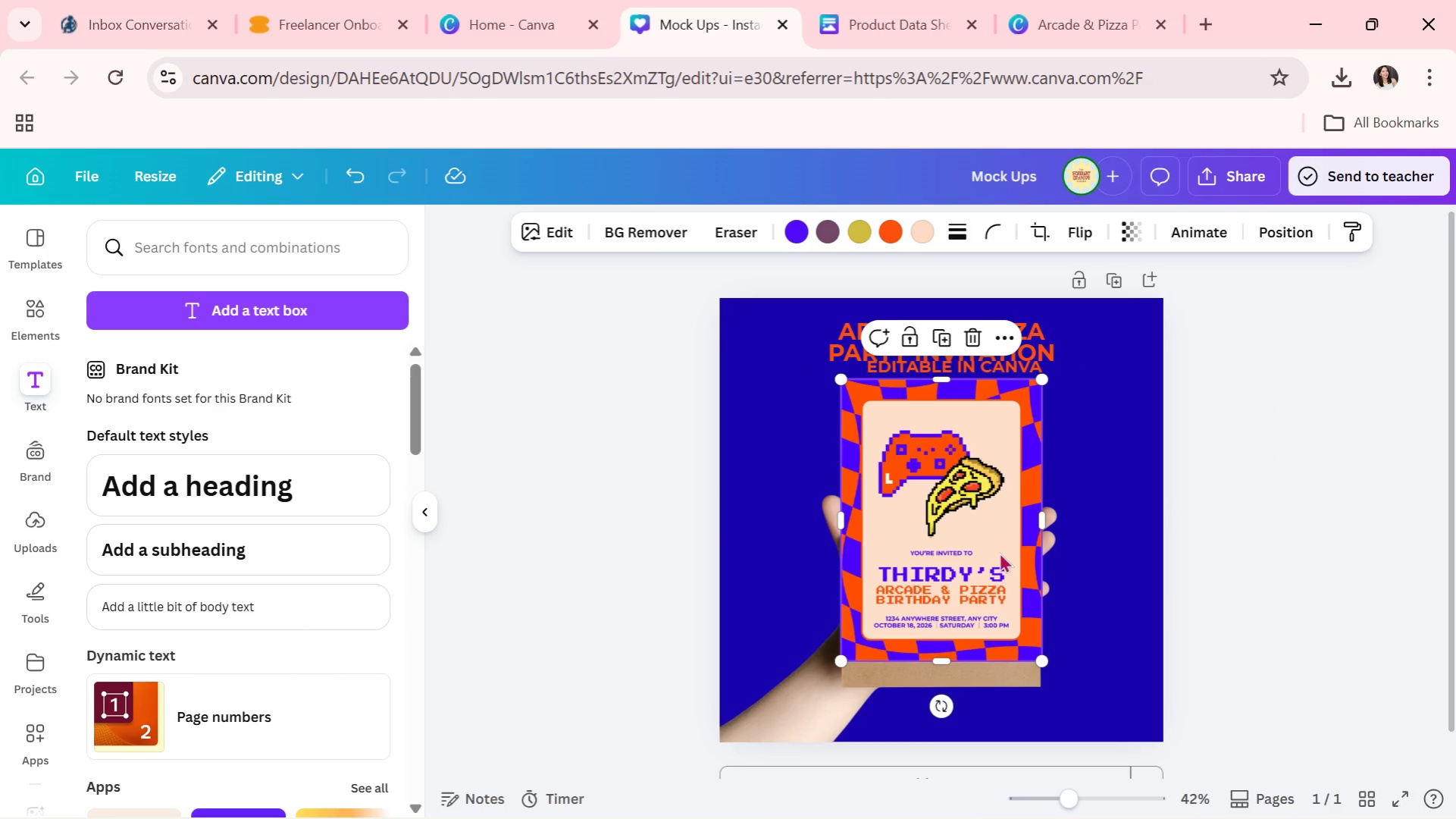 
left_click_drag(start_coordinate=[997, 548], to_coordinate=[997, 576])
 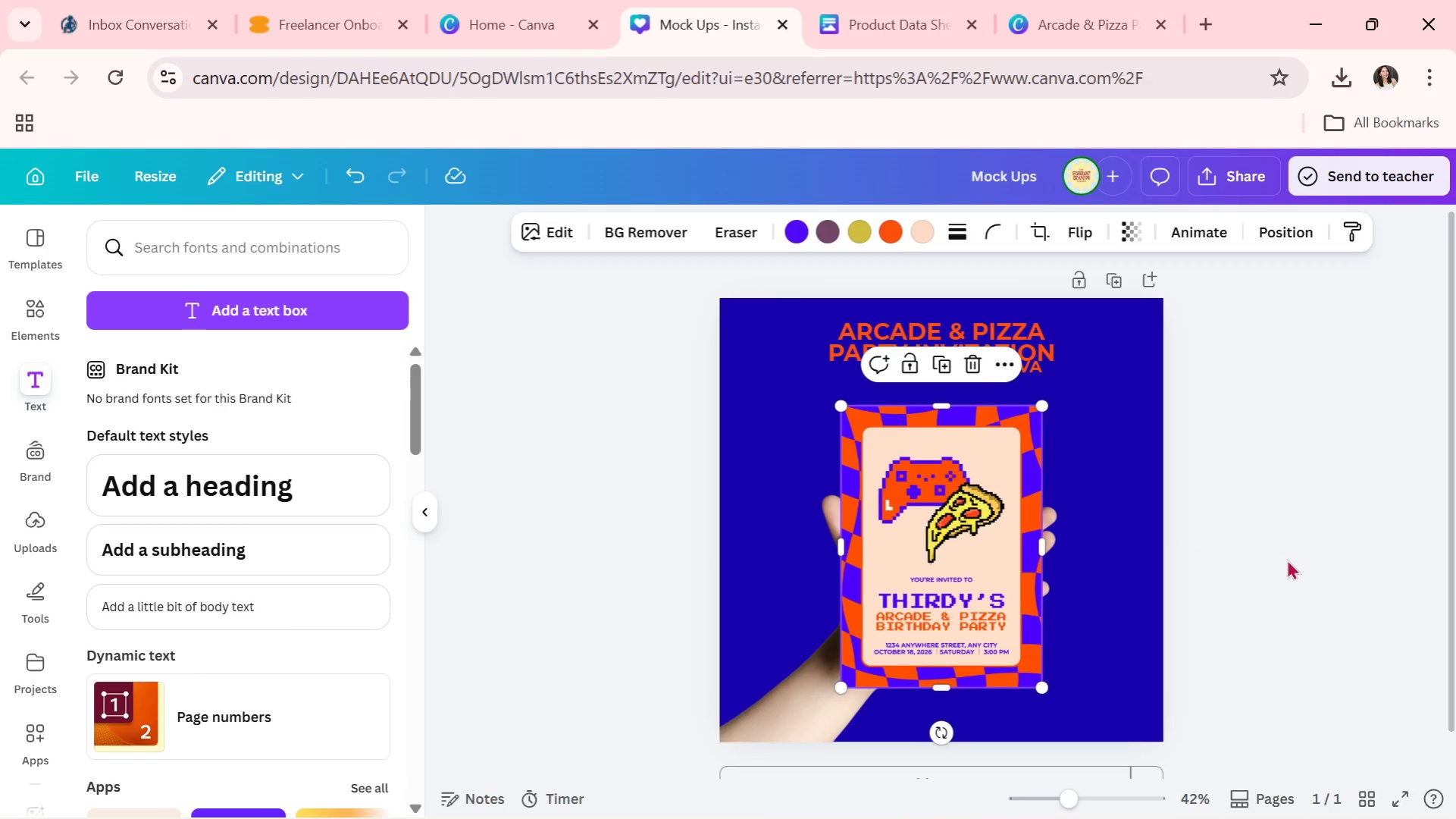 
left_click([1286, 559])
 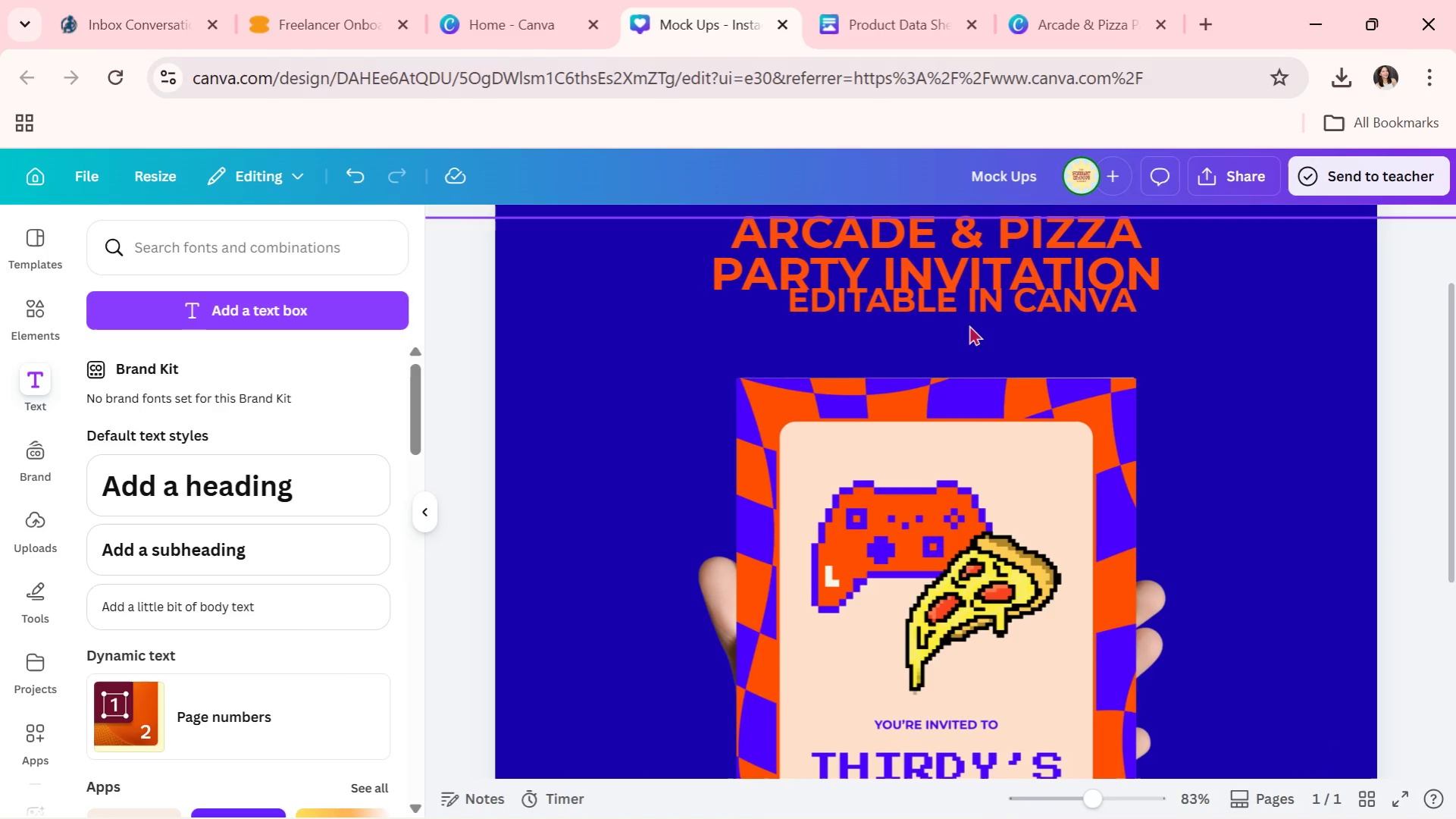 
left_click_drag(start_coordinate=[973, 316], to_coordinate=[945, 333])
 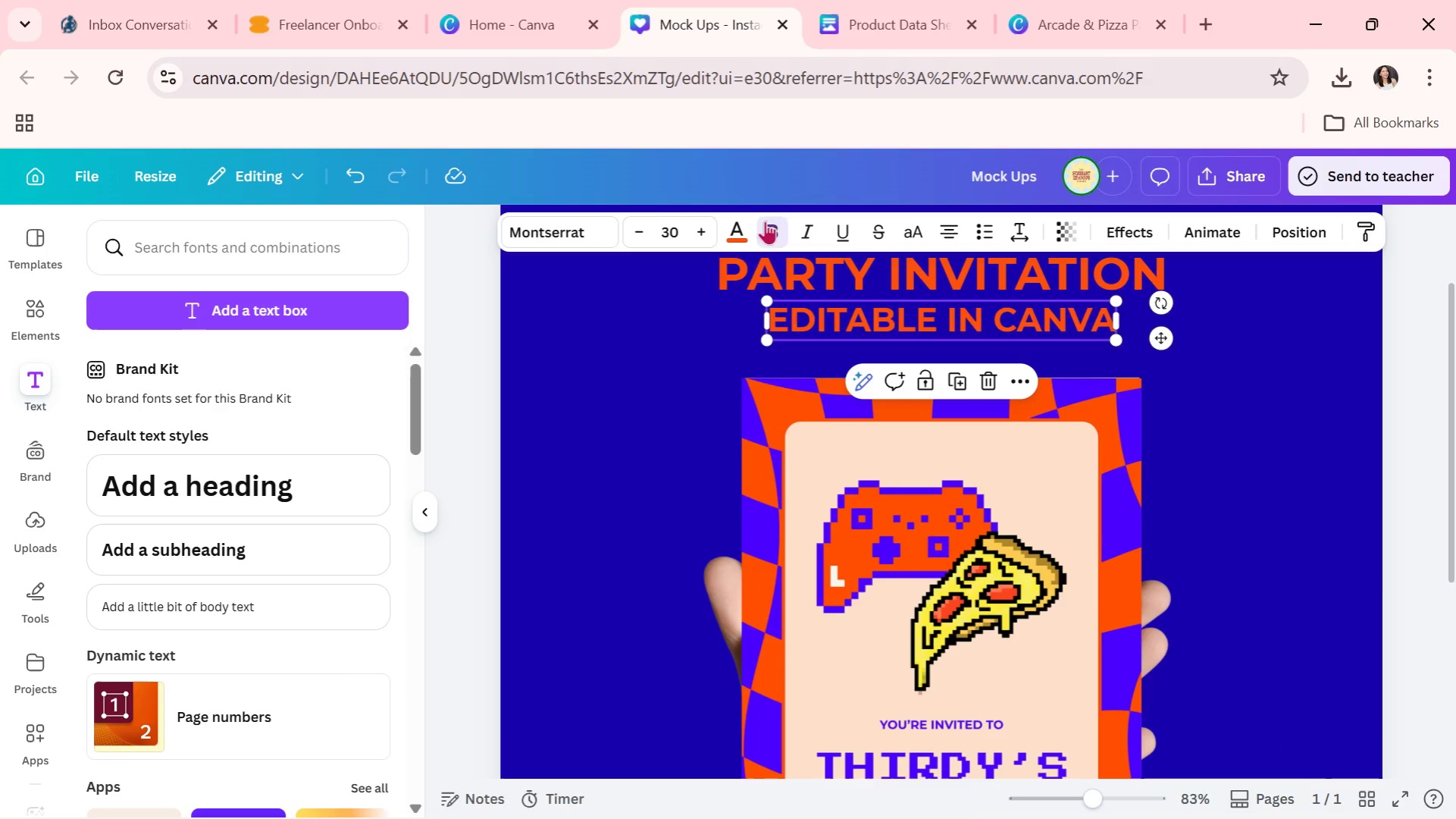 
double_click([605, 337])
 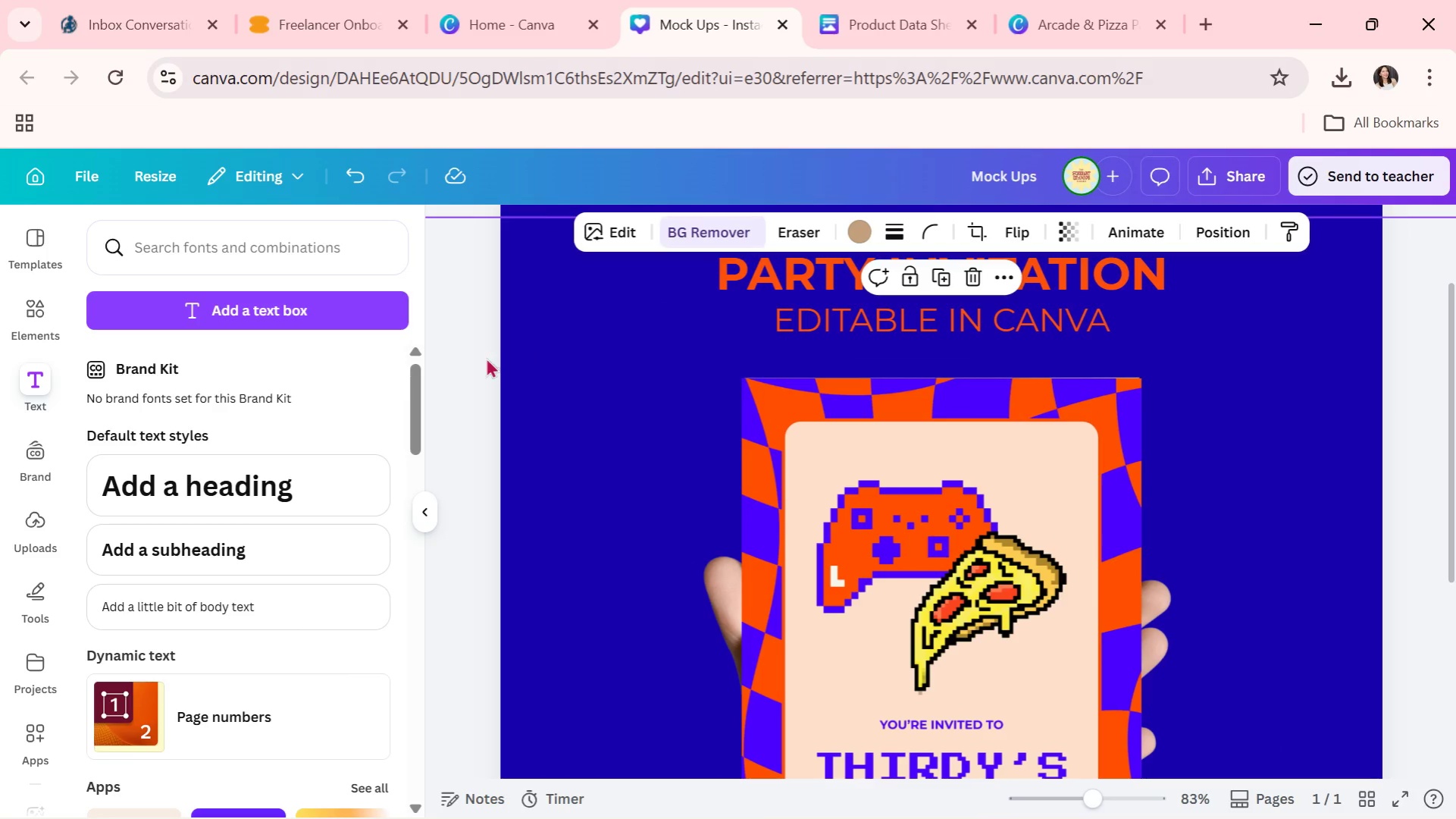 
left_click([473, 359])
 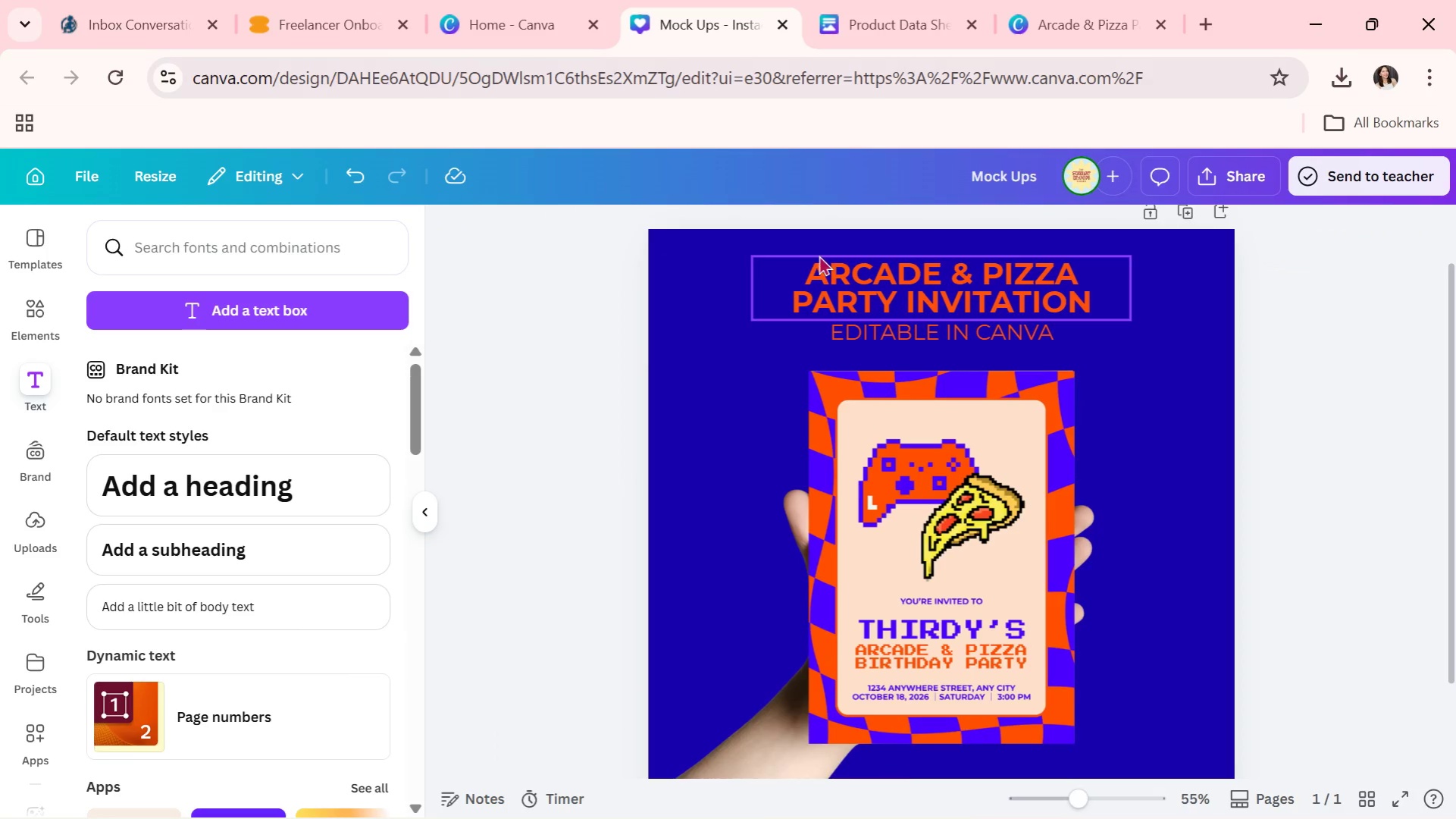 
left_click_drag(start_coordinate=[817, 246], to_coordinate=[893, 337])
 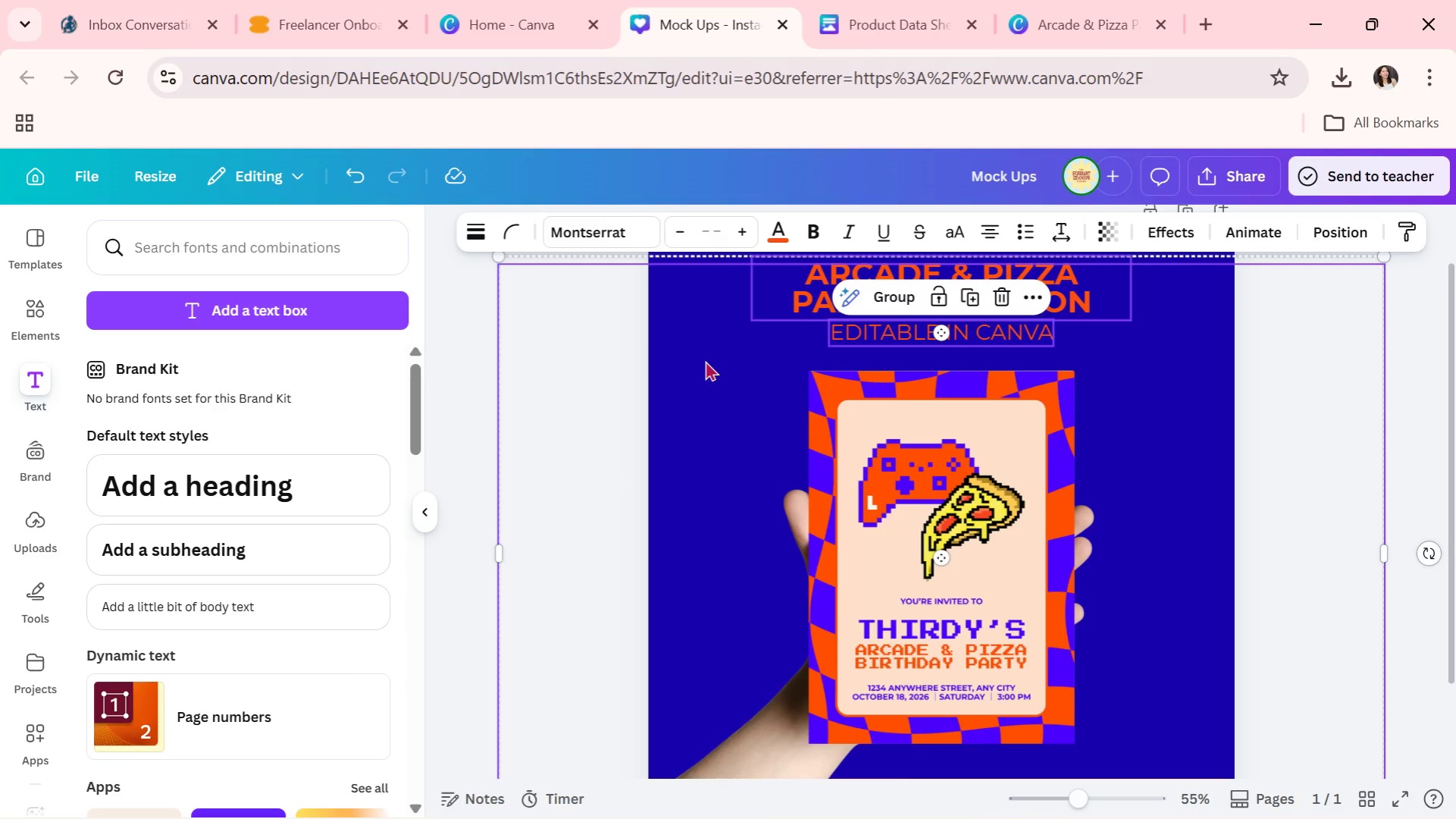 
left_click([704, 360])
 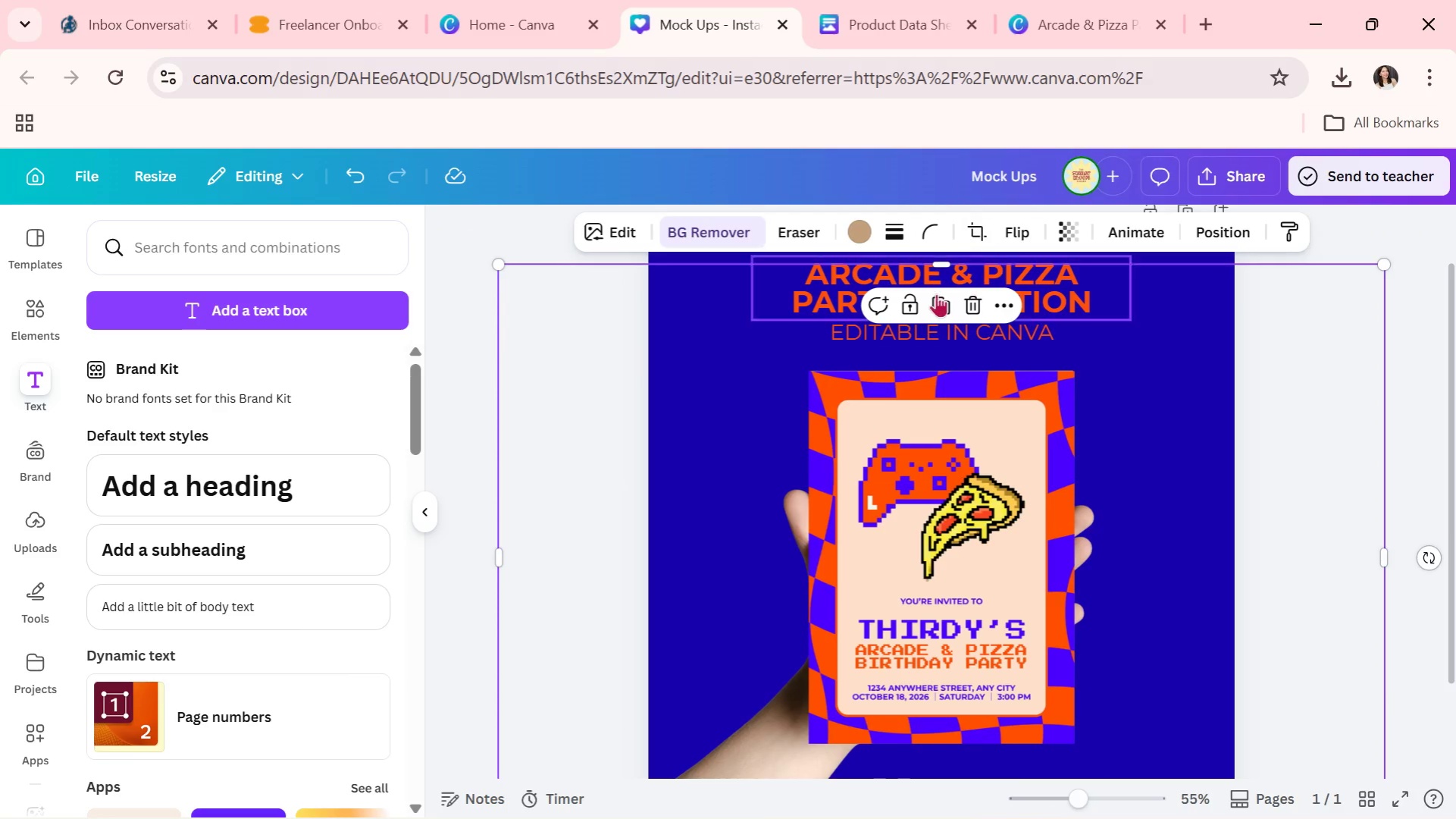 
left_click([916, 297])
 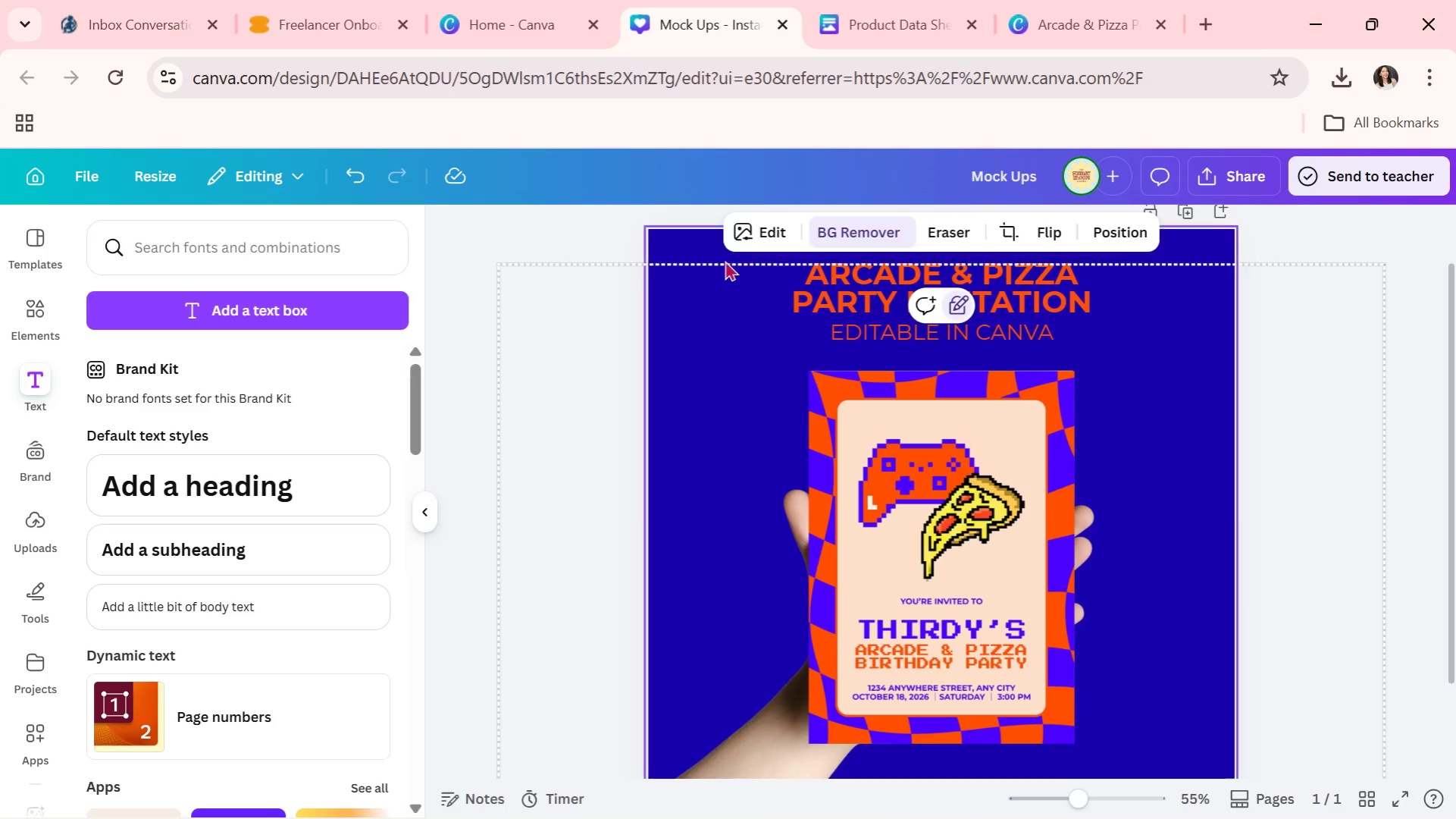 
left_click([721, 253])
 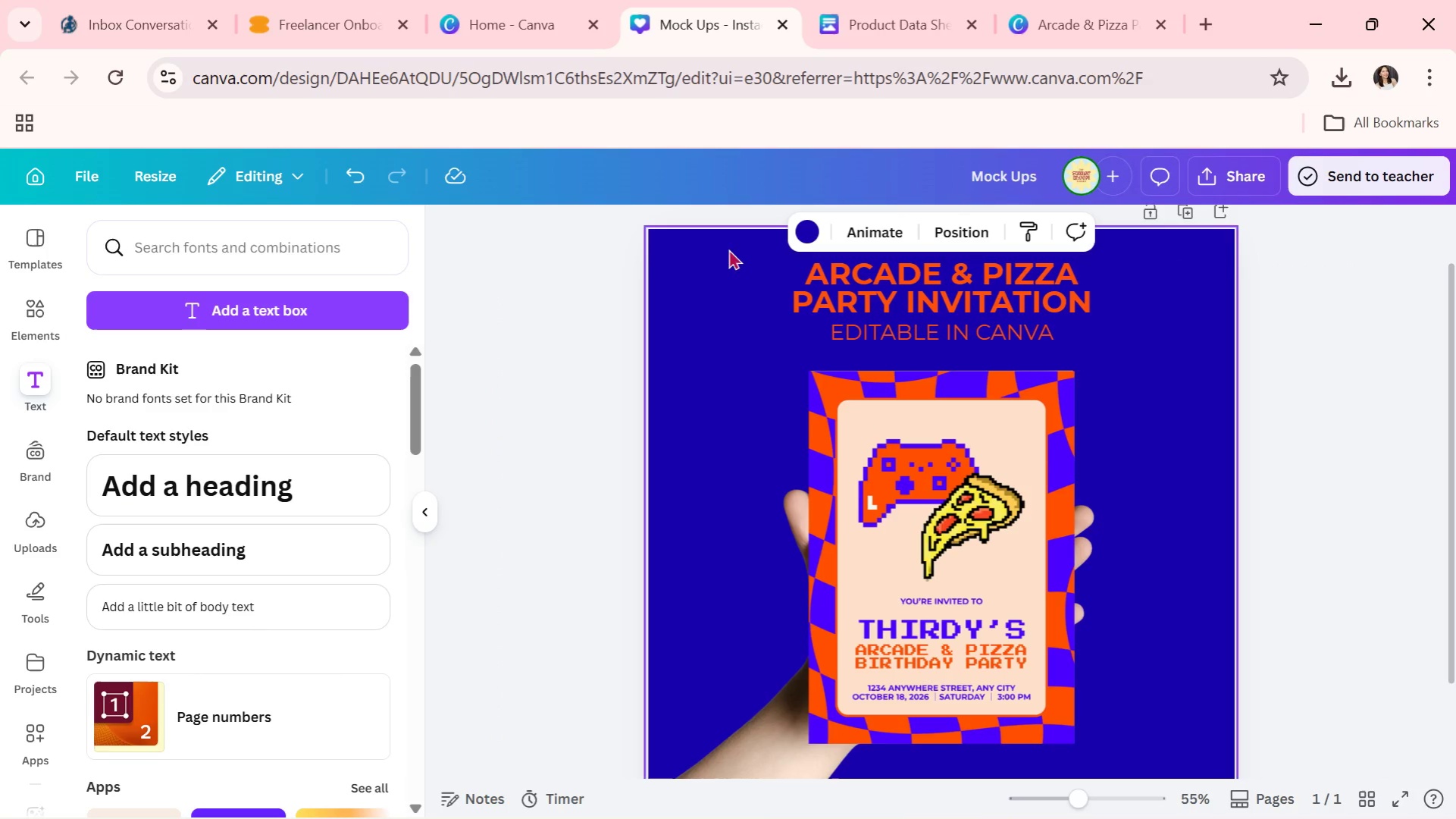 
left_click_drag(start_coordinate=[728, 249], to_coordinate=[955, 350])
 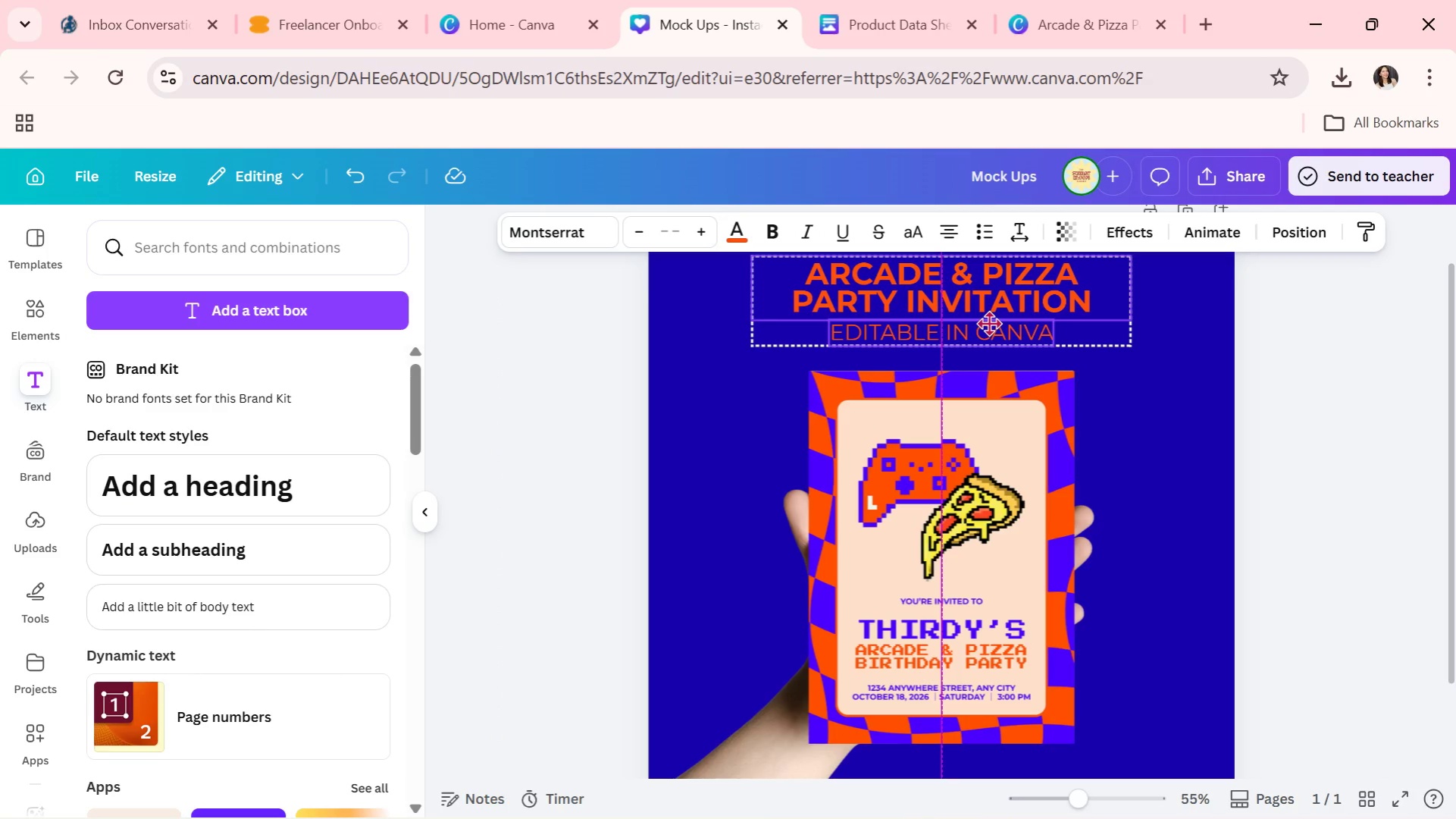 
left_click_drag(start_coordinate=[1316, 367], to_coordinate=[1323, 369])
 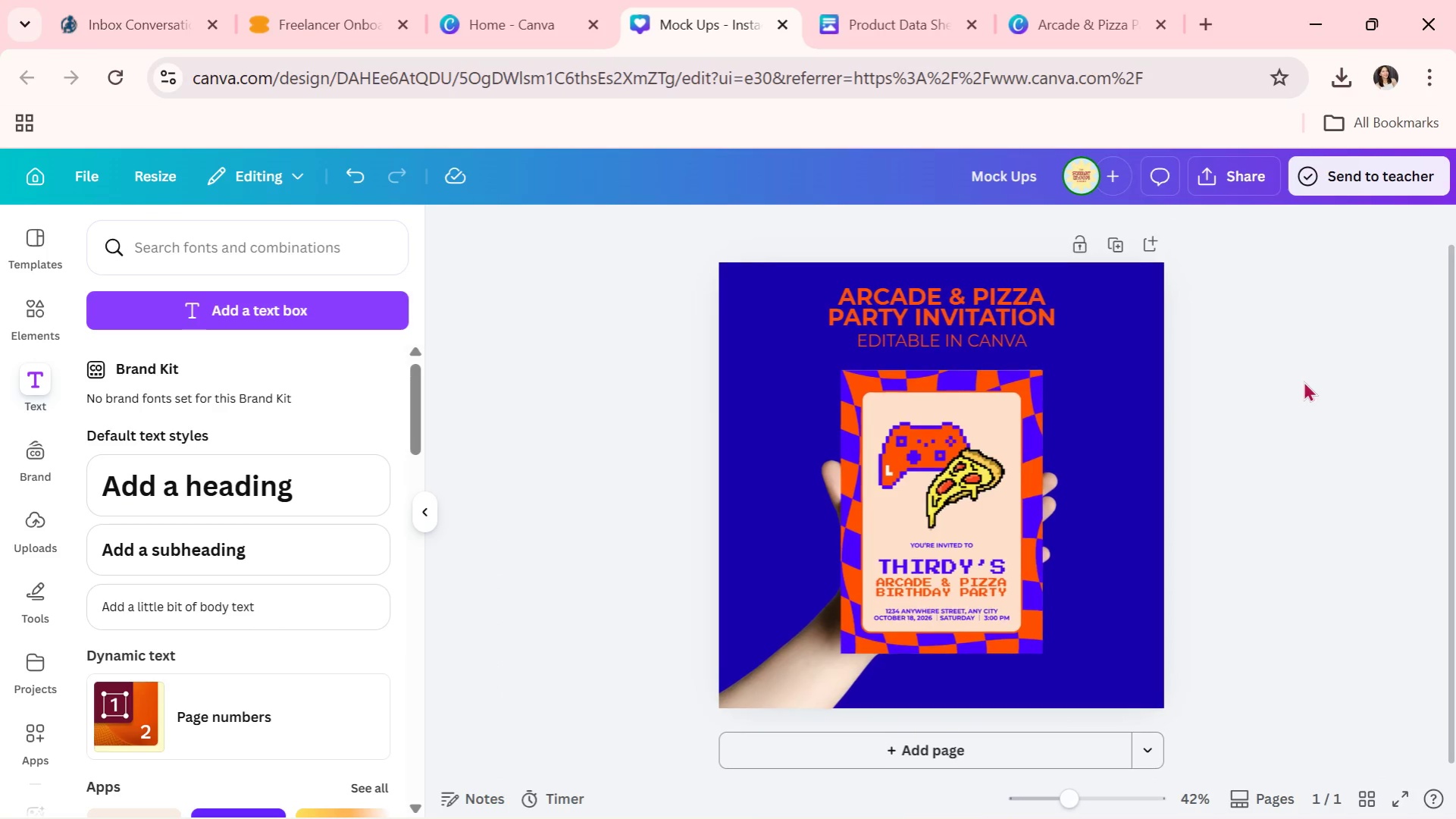 
double_click([1284, 377])
 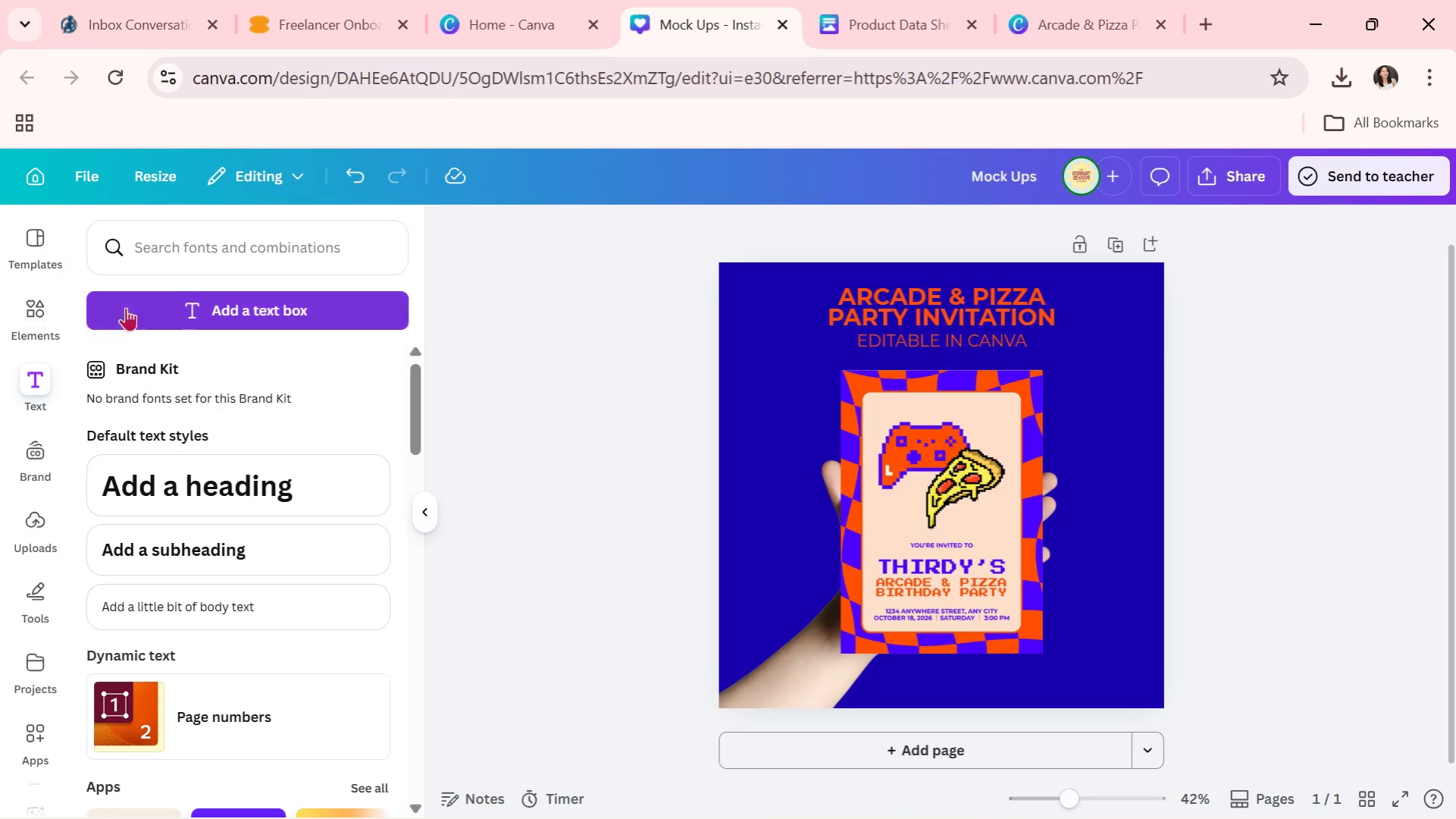 
left_click([33, 340])
 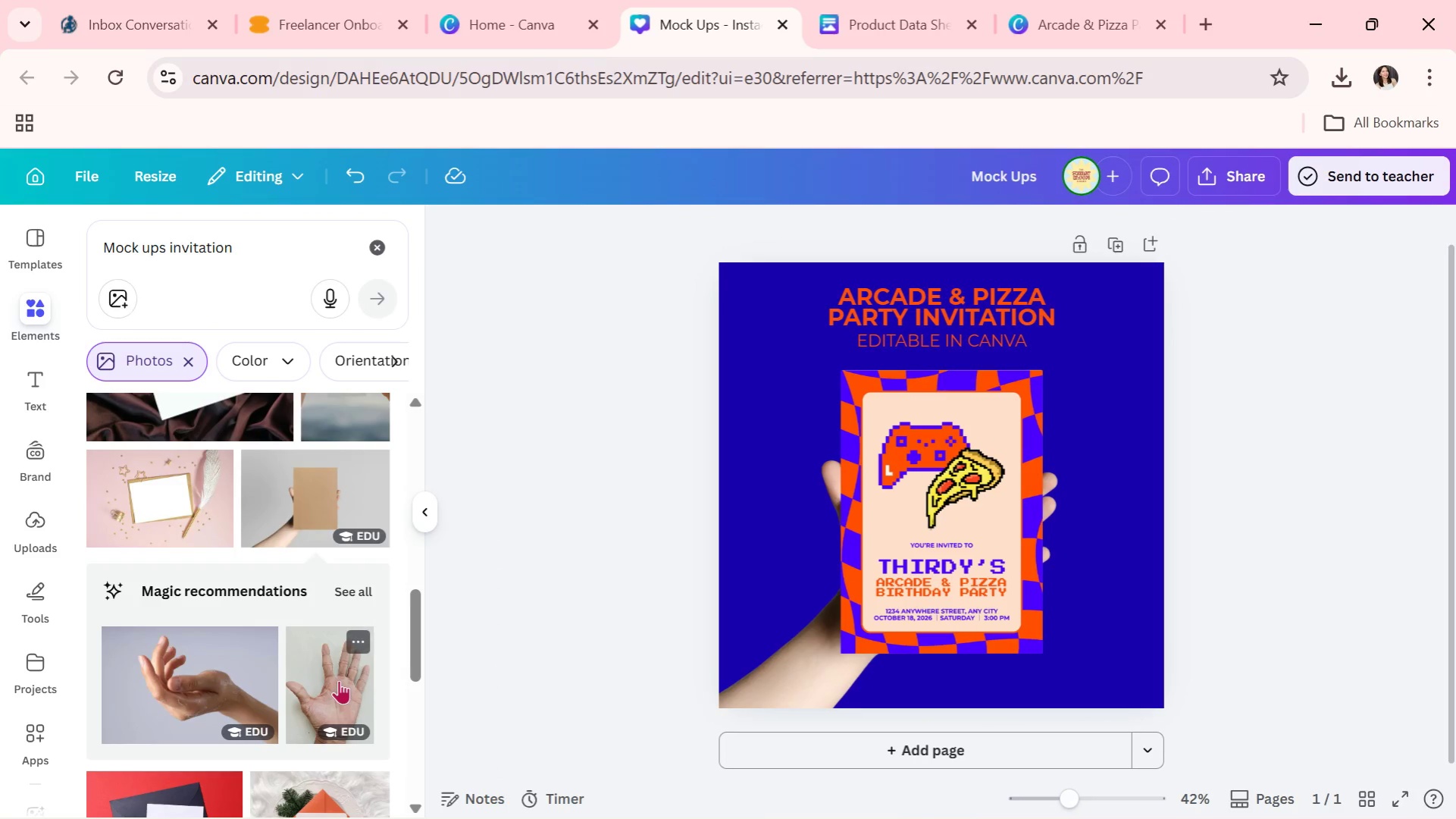 
scroll: coordinate [393, 590], scroll_direction: up, amount: 1.0
 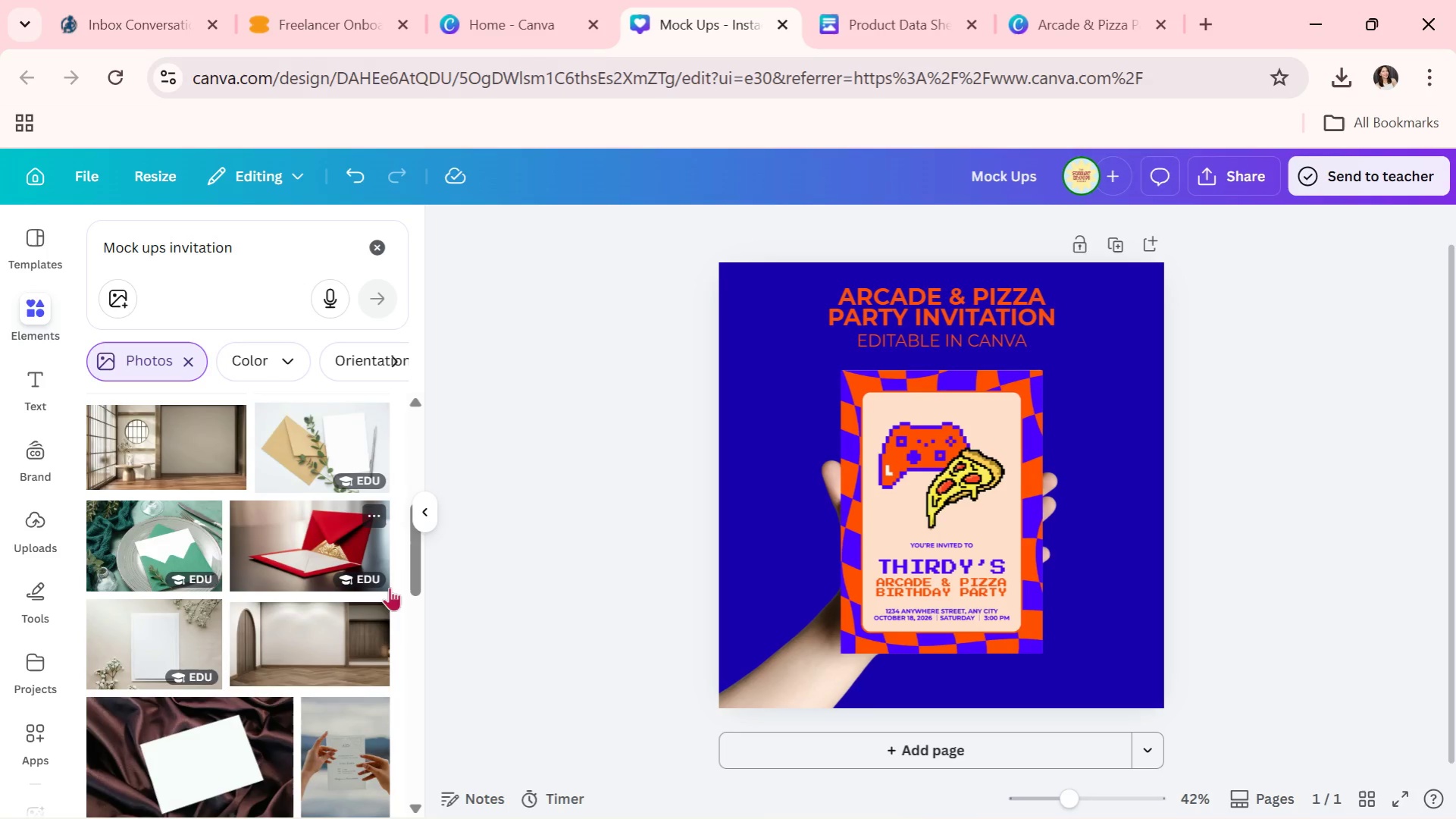 
scroll: coordinate [340, 585], scroll_direction: down, amount: 3.0
 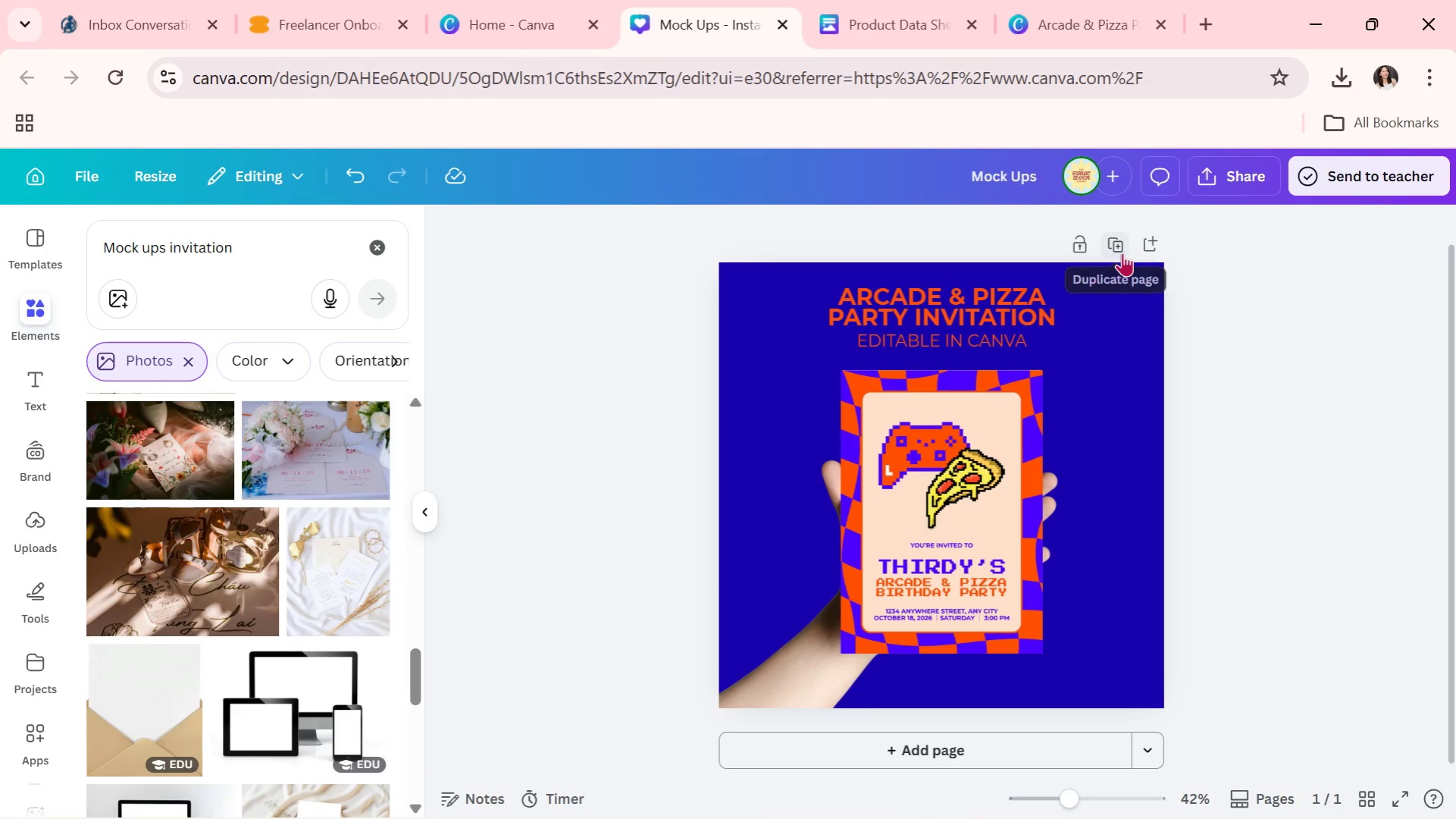 
left_click([1161, 250])
 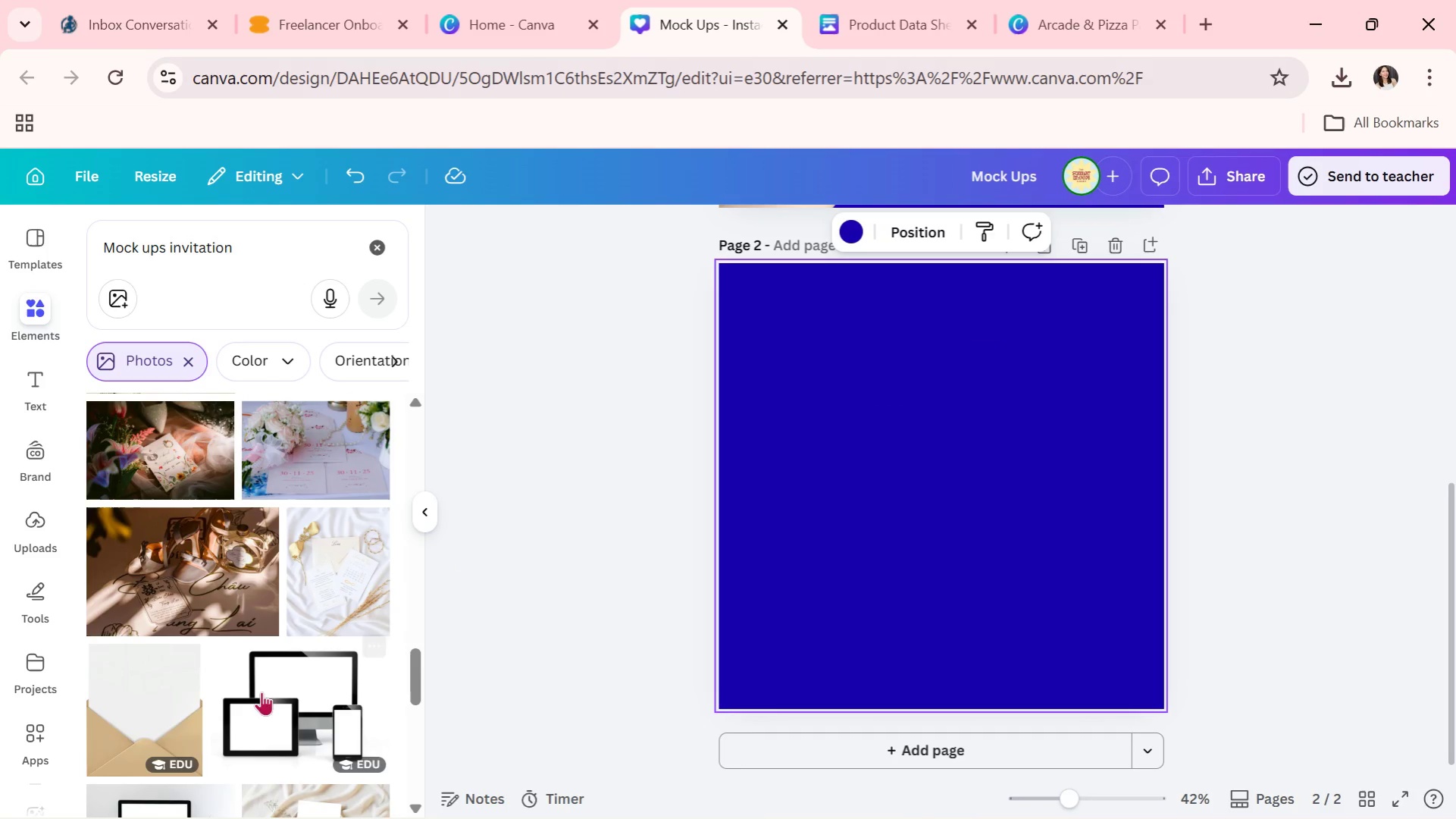 
scroll: coordinate [334, 604], scroll_direction: down, amount: 3.0
 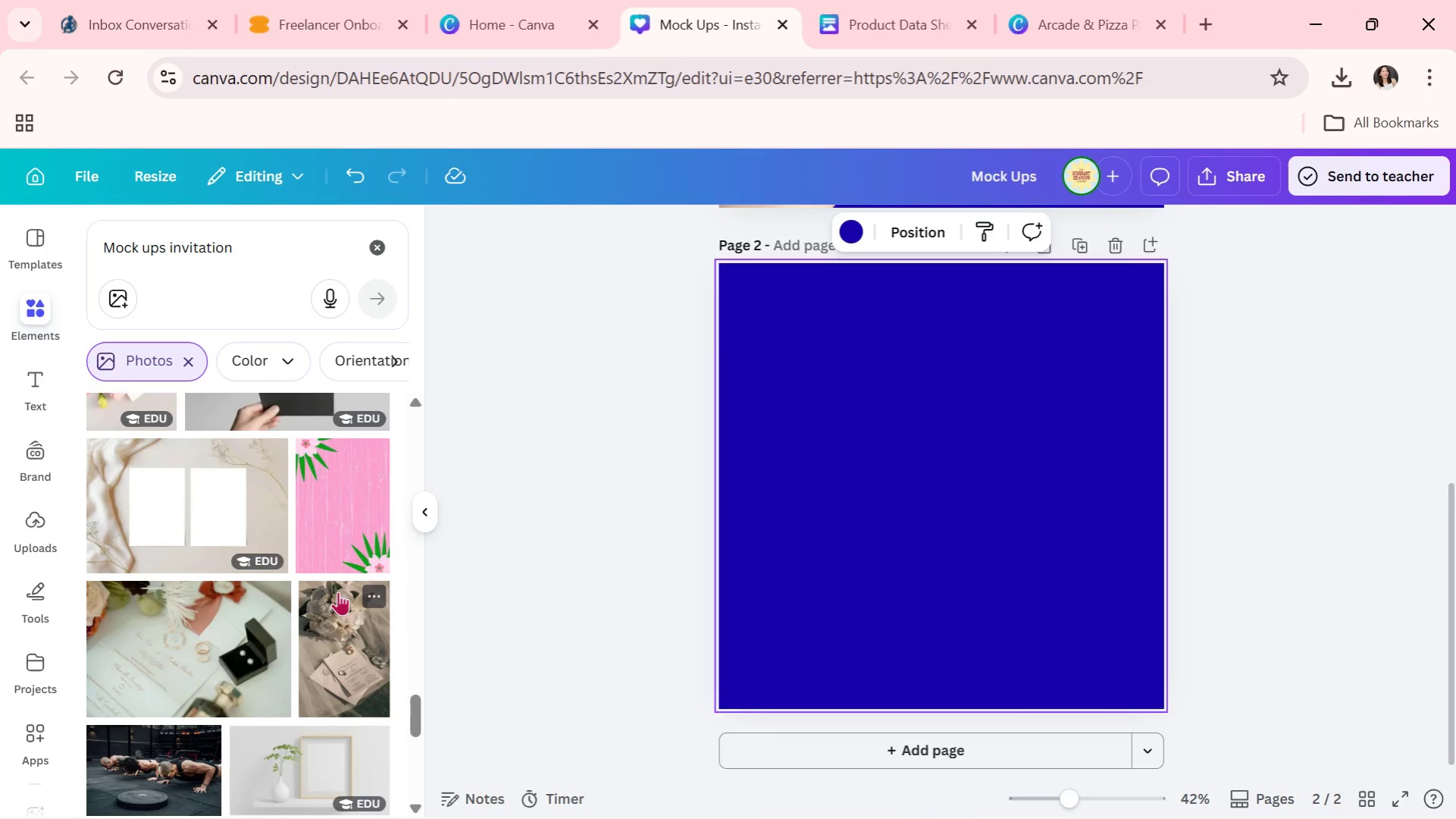 
scroll: coordinate [340, 591], scroll_direction: up, amount: 1.0
 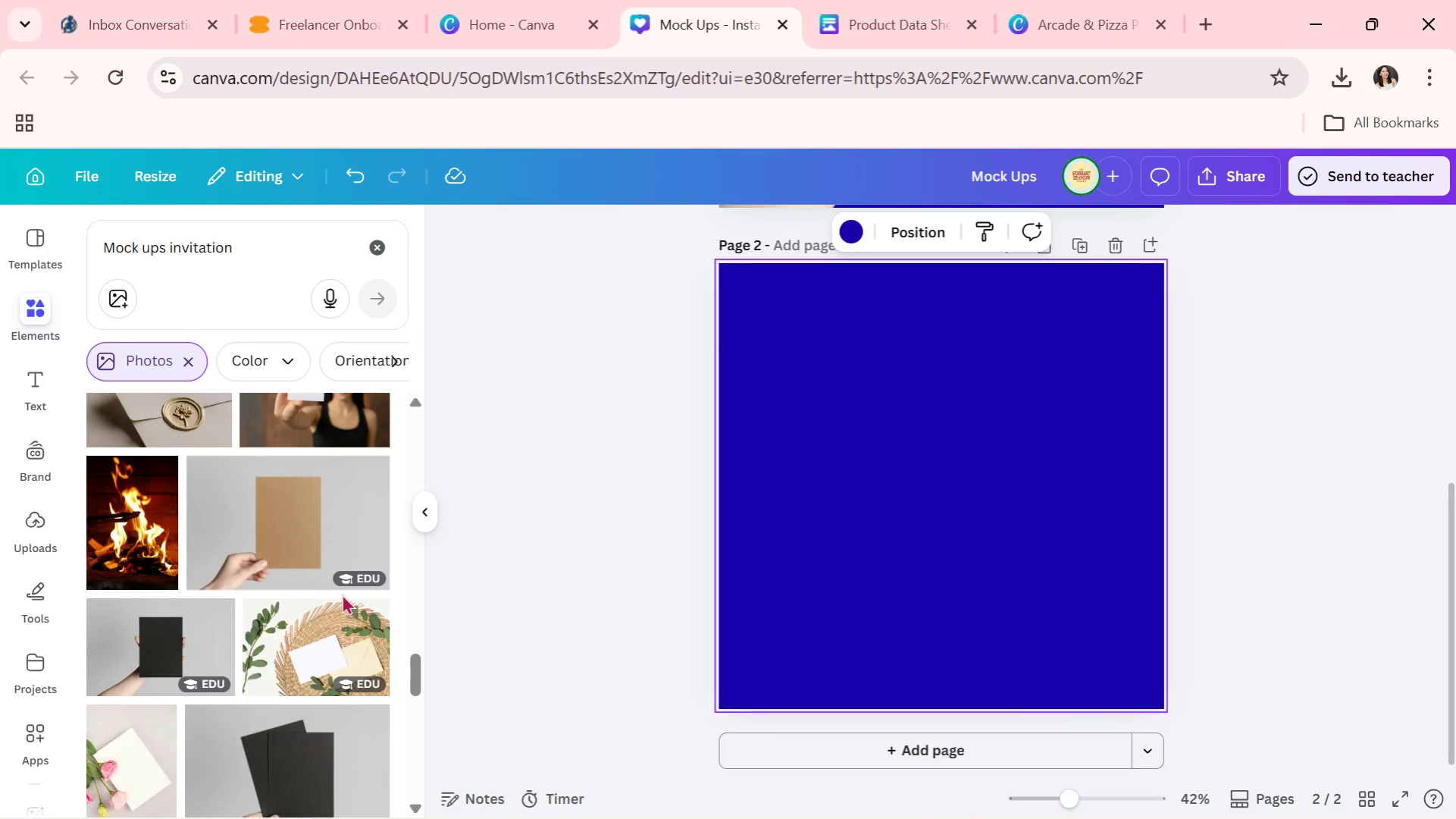 
scroll: coordinate [289, 575], scroll_direction: down, amount: 5.0
 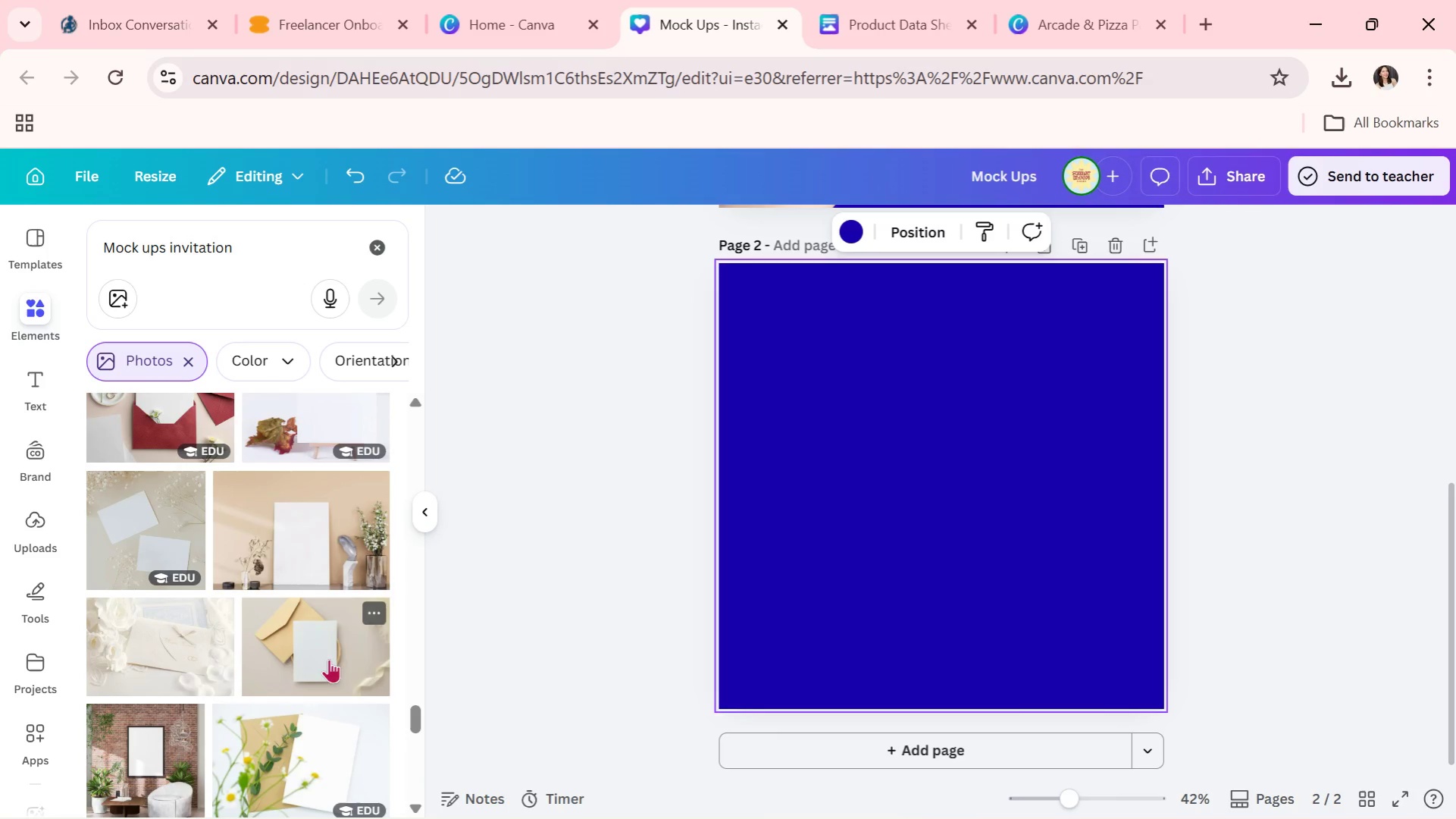 
left_click([318, 654])
 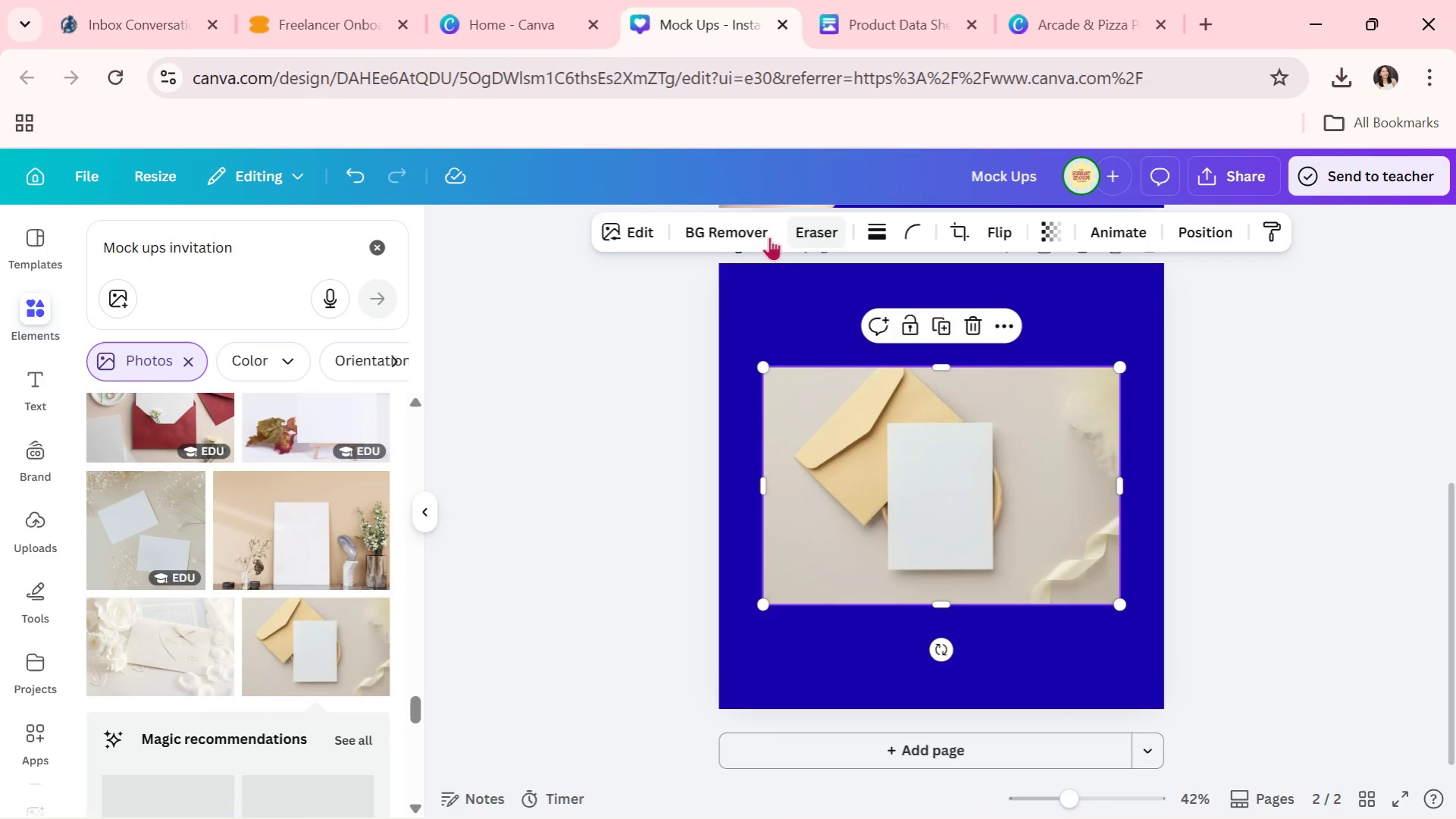 
left_click([748, 237])
 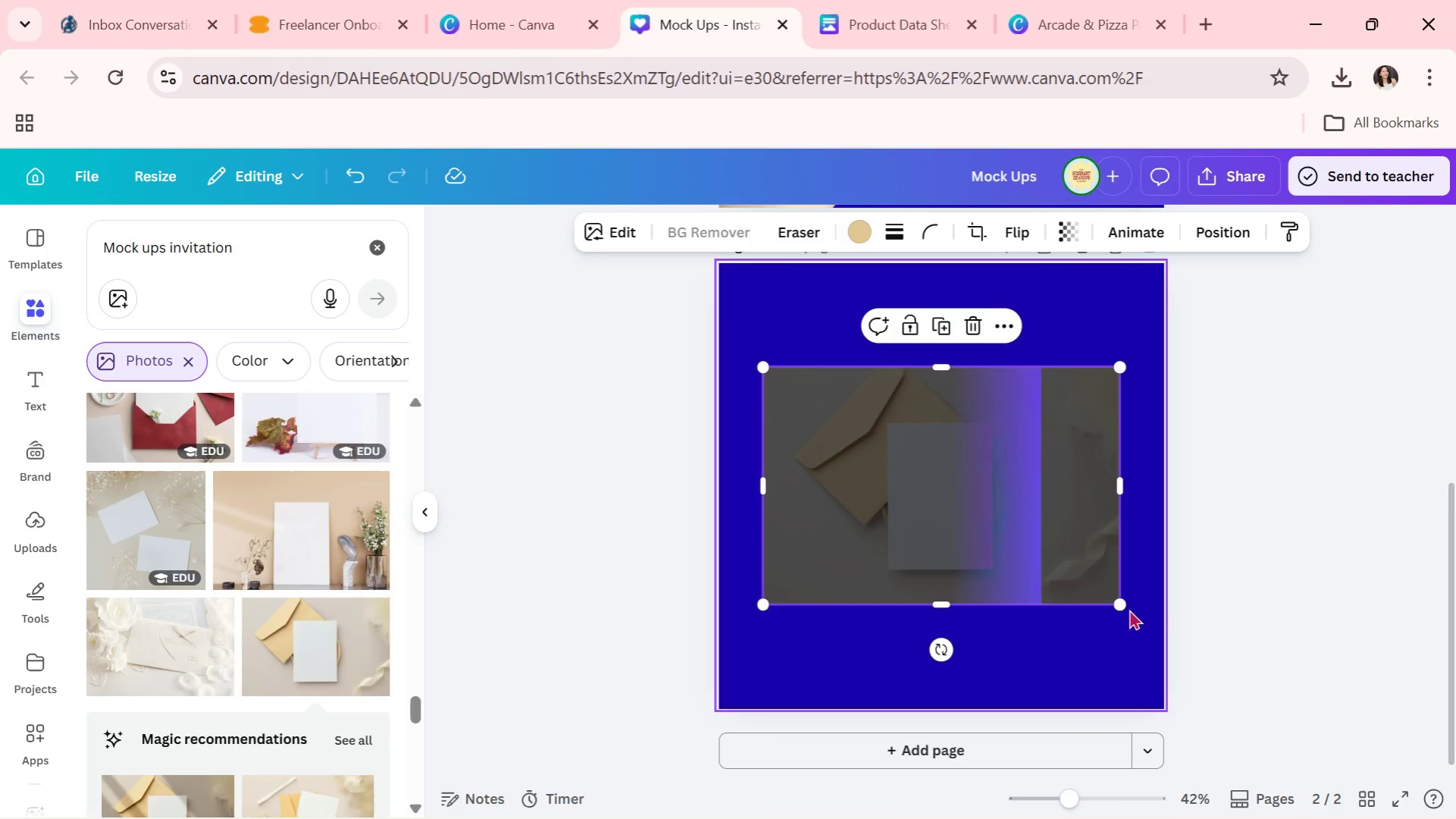 
left_click_drag(start_coordinate=[1120, 606], to_coordinate=[1337, 761])
 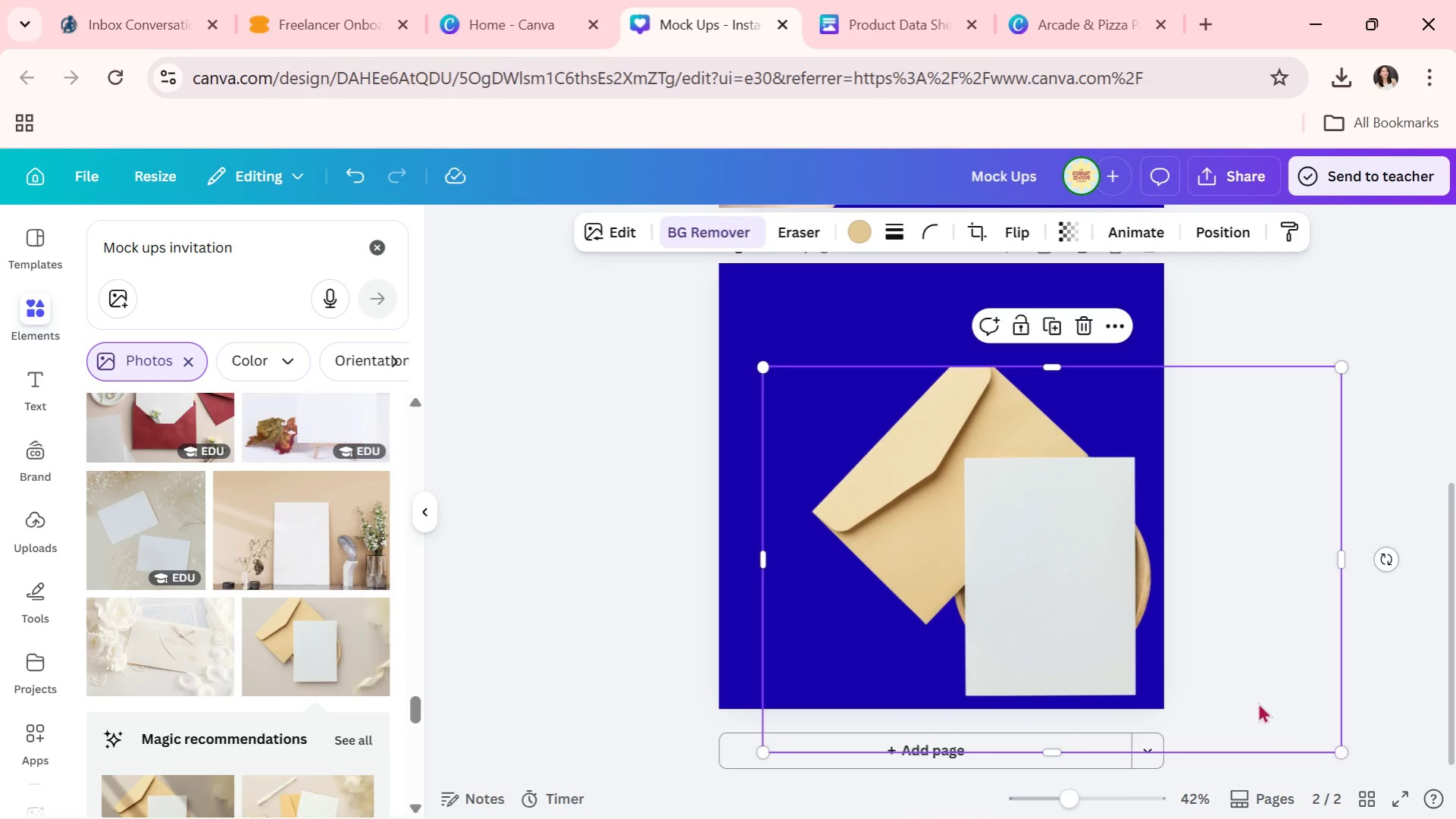 
left_click_drag(start_coordinate=[1257, 702], to_coordinate=[1141, 632])
 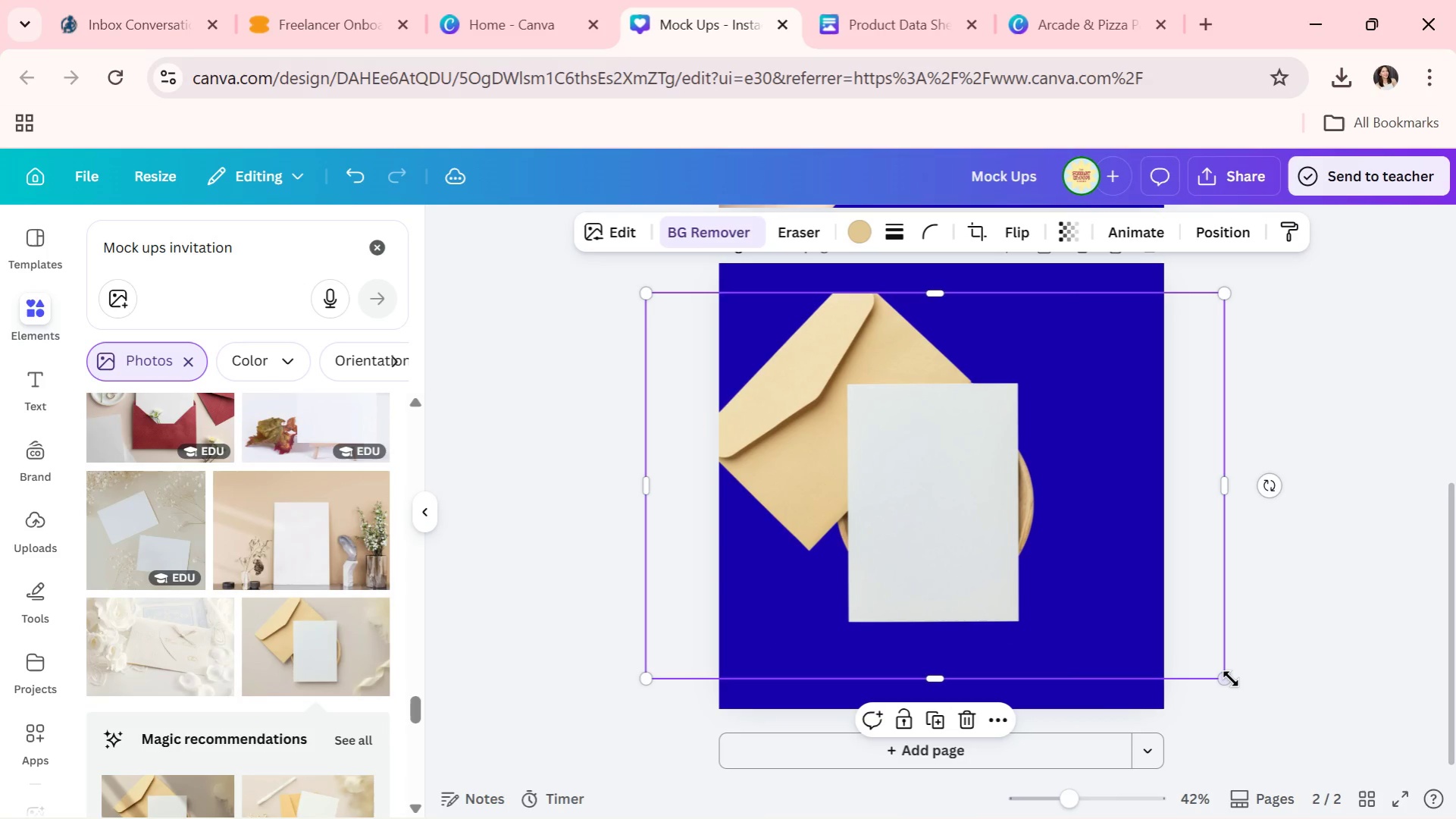 
left_click_drag(start_coordinate=[1230, 679], to_coordinate=[1418, 798])
 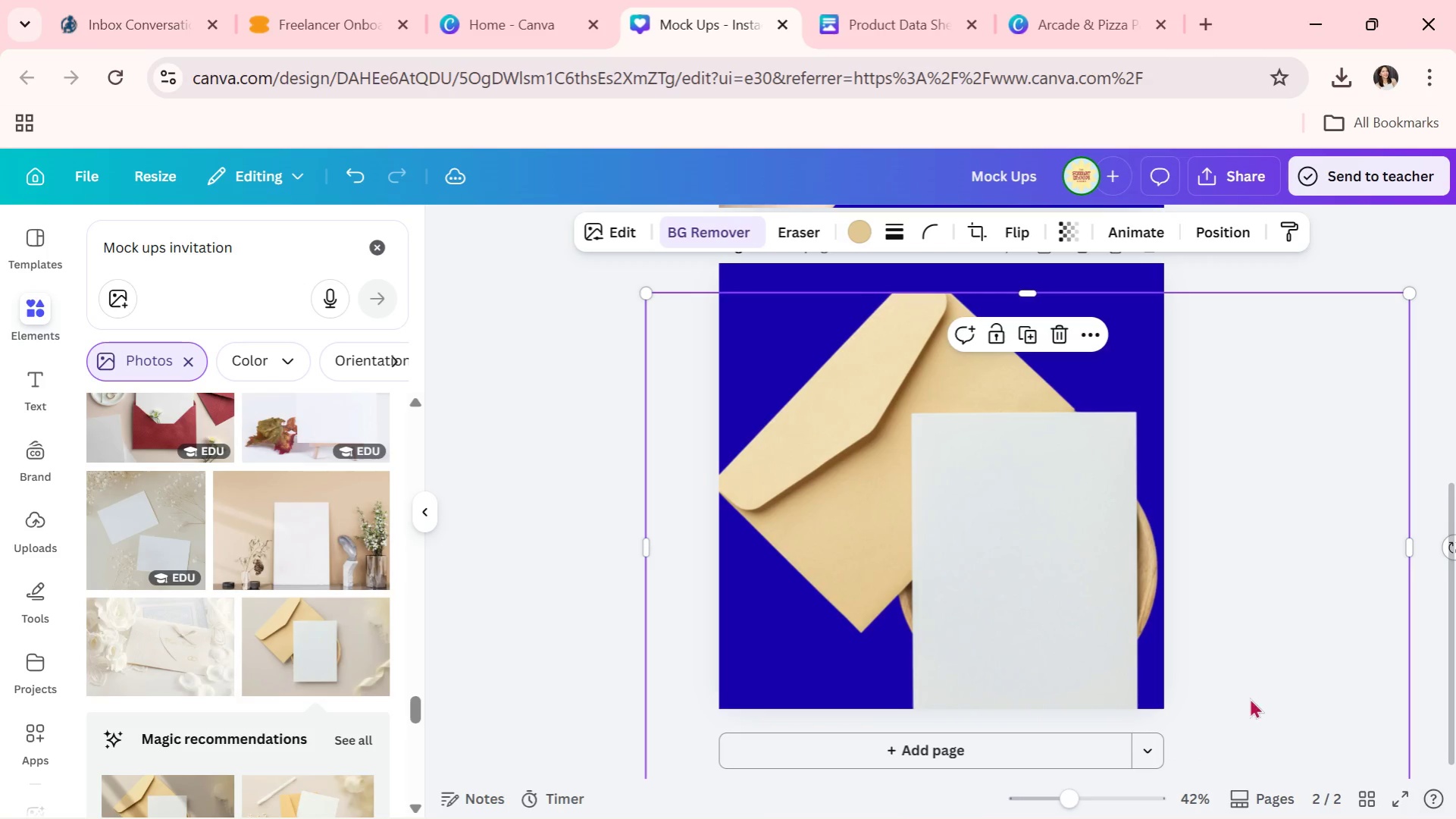 
left_click_drag(start_coordinate=[1248, 695], to_coordinate=[1170, 666])
 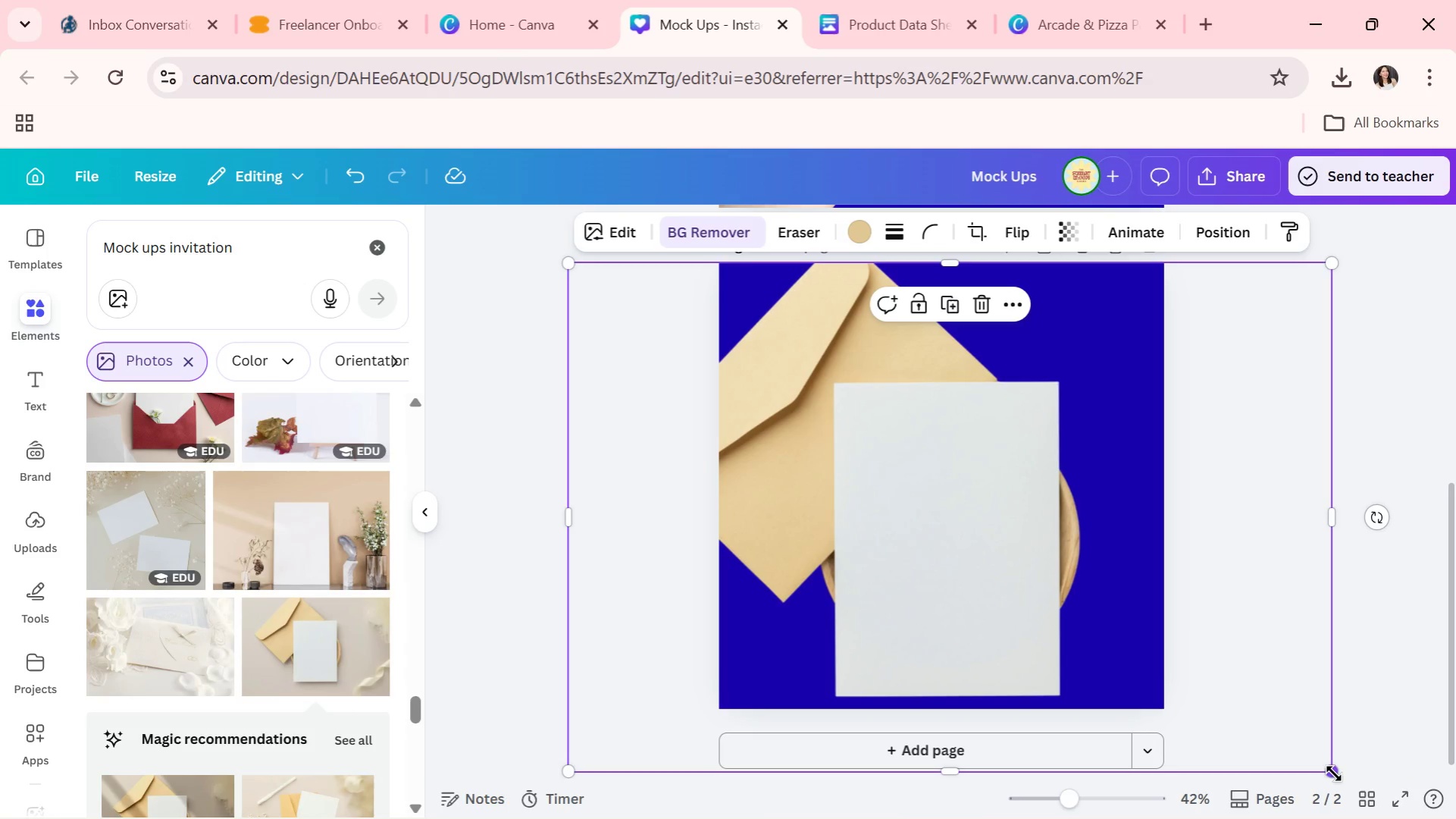 
left_click_drag(start_coordinate=[1333, 779], to_coordinate=[1310, 745])
 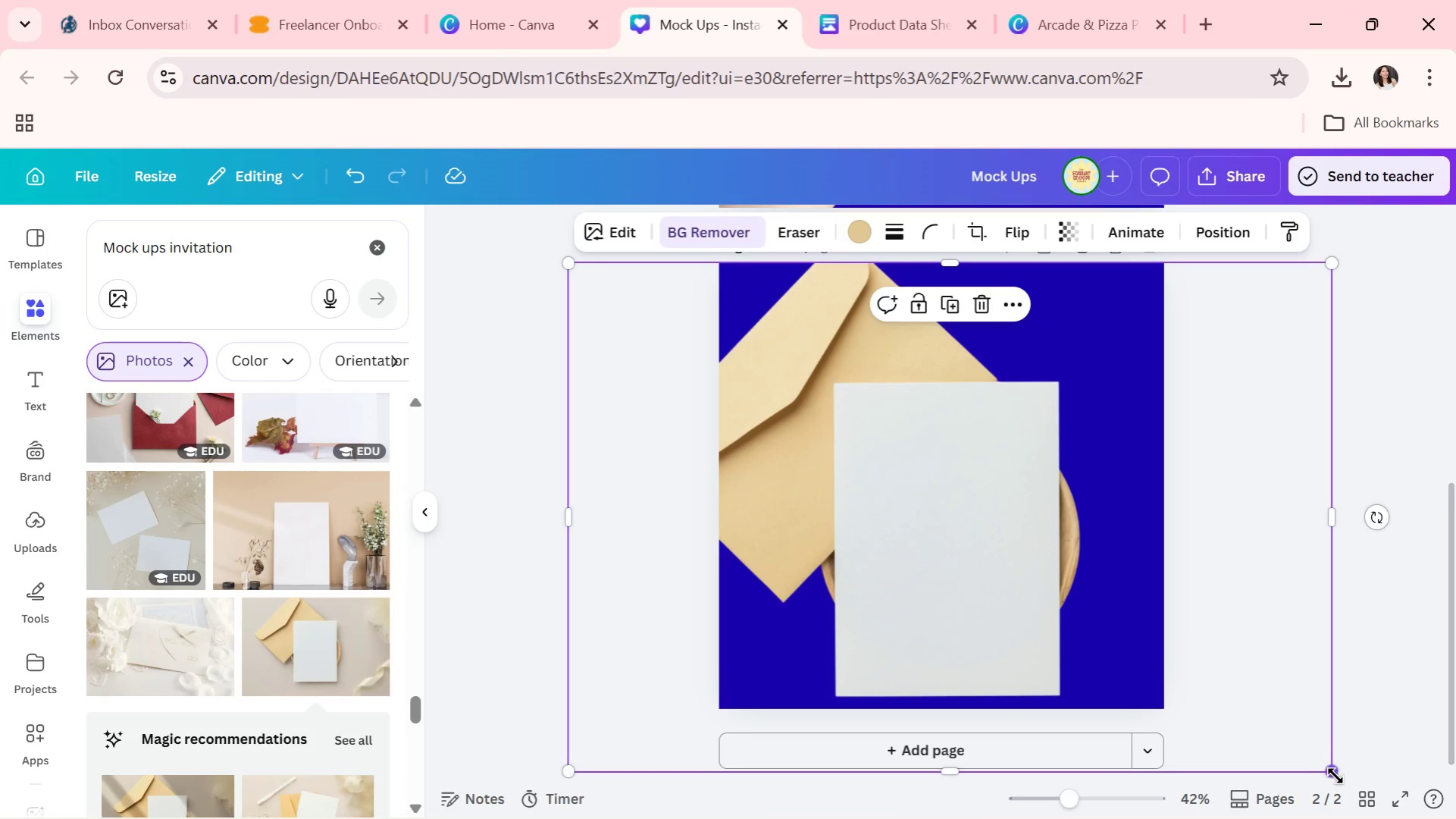 
left_click_drag(start_coordinate=[1335, 776], to_coordinate=[1295, 724])
 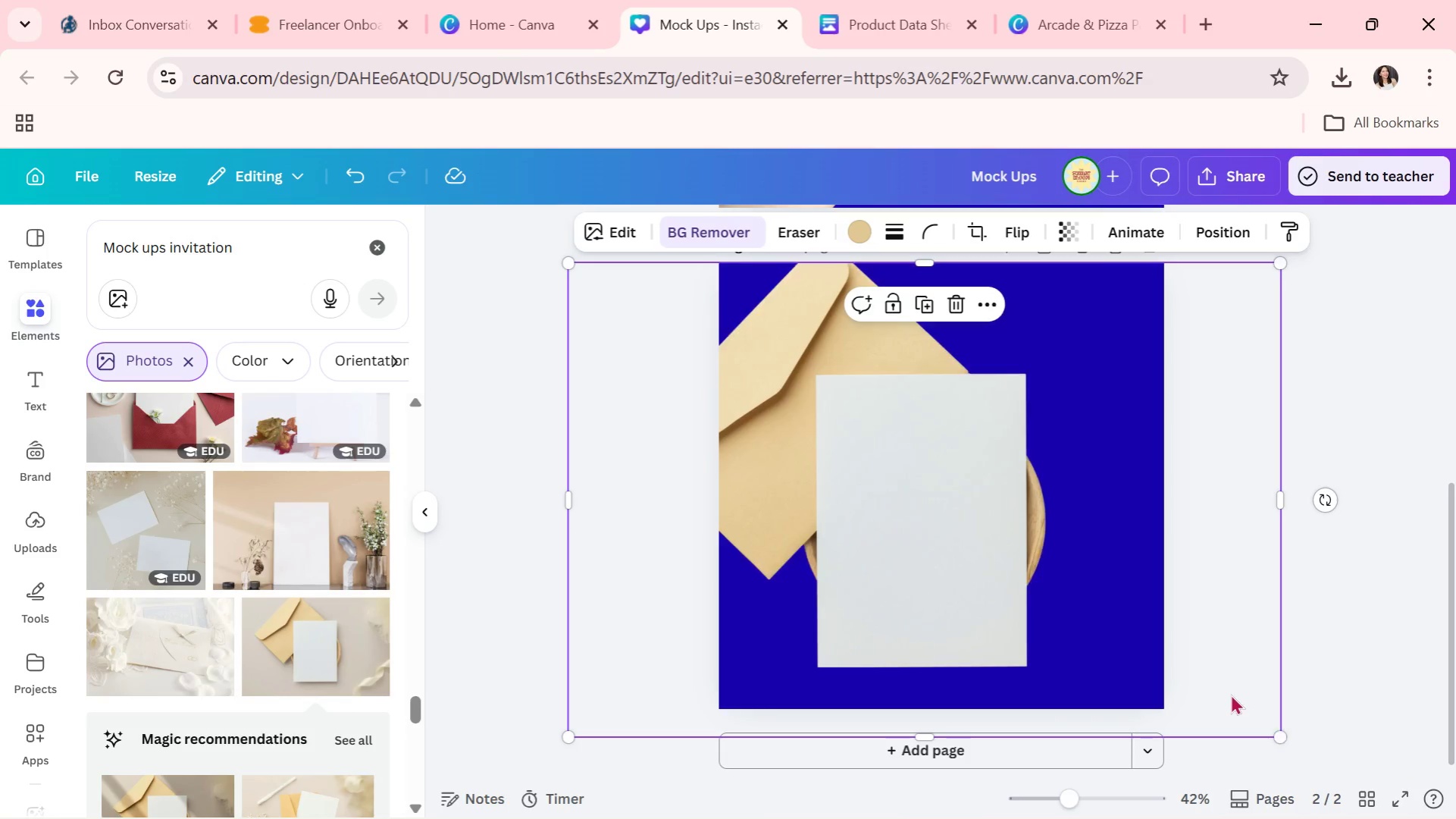 
left_click_drag(start_coordinate=[1230, 694], to_coordinate=[1250, 695])
 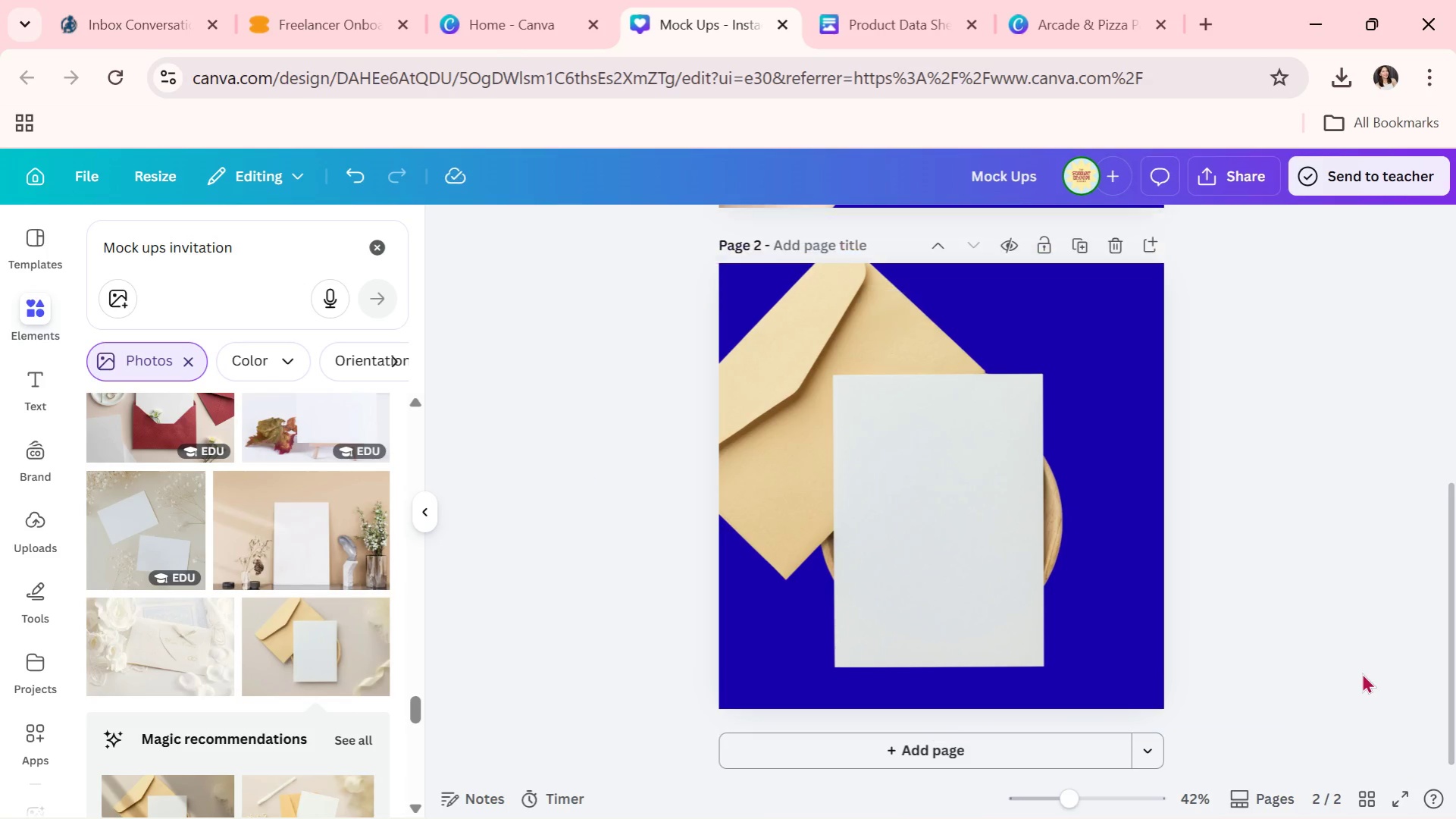 
double_click([1361, 673])
 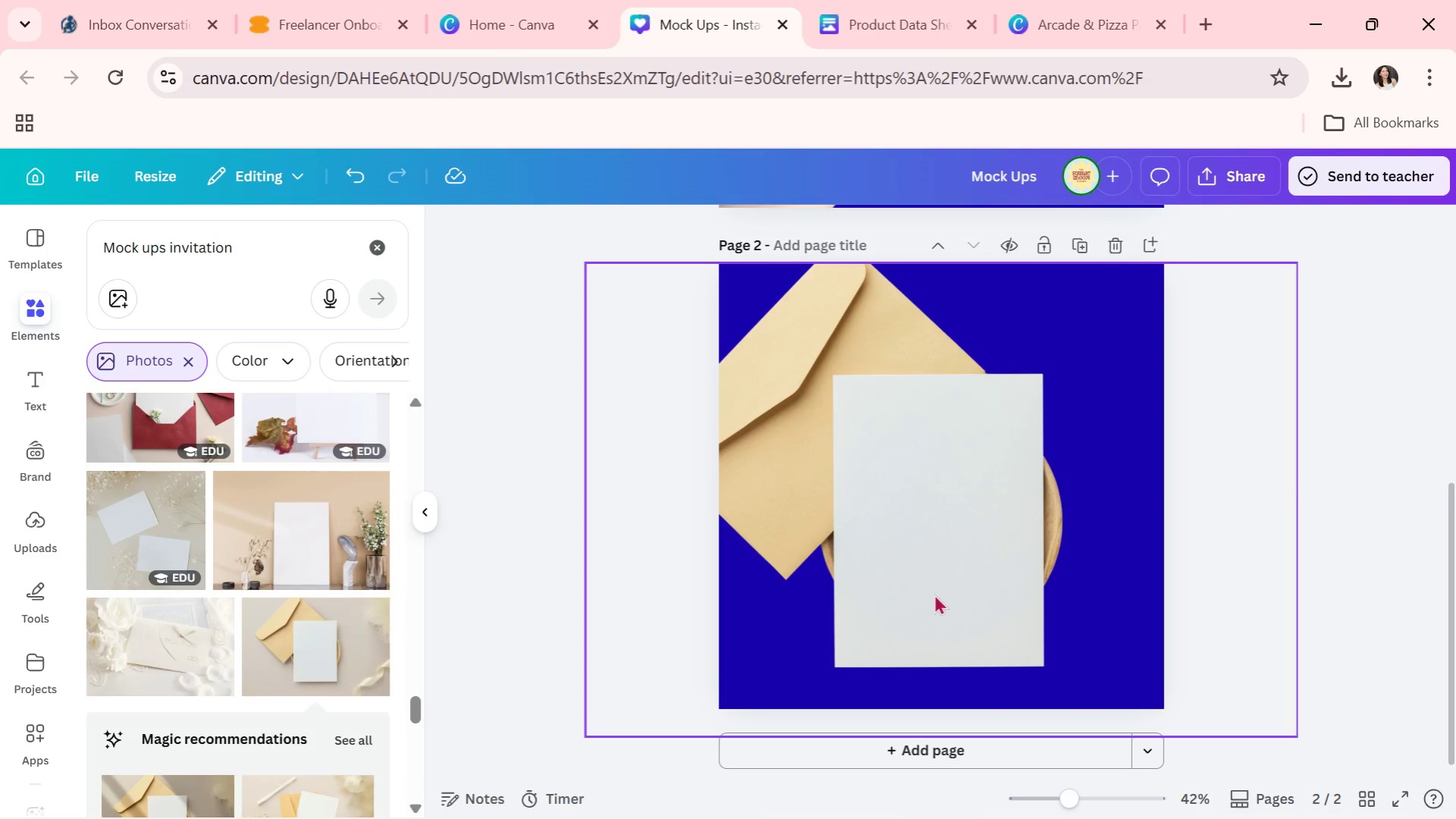 
left_click([956, 582])
 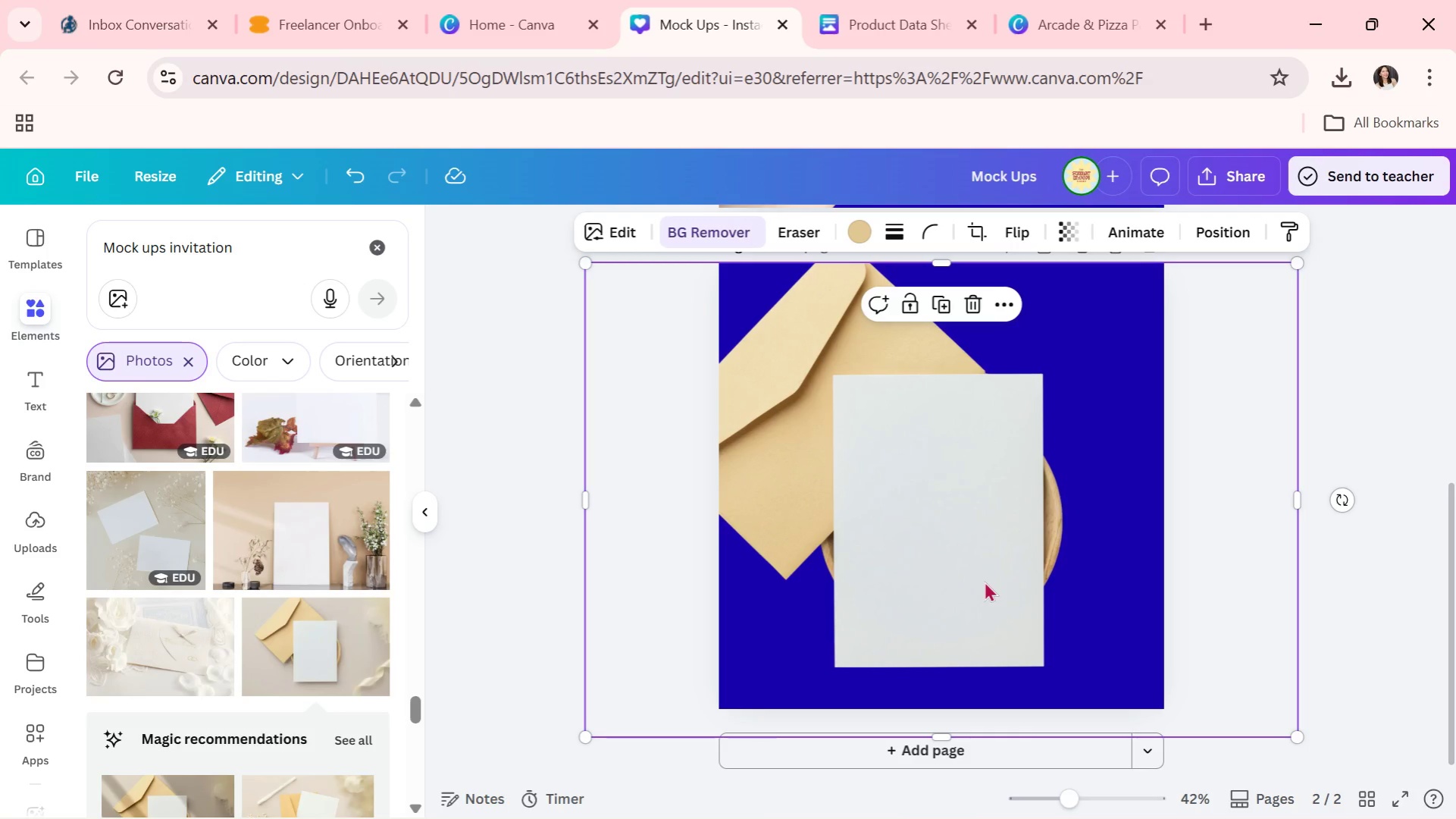 
left_click_drag(start_coordinate=[984, 581], to_coordinate=[990, 559])
 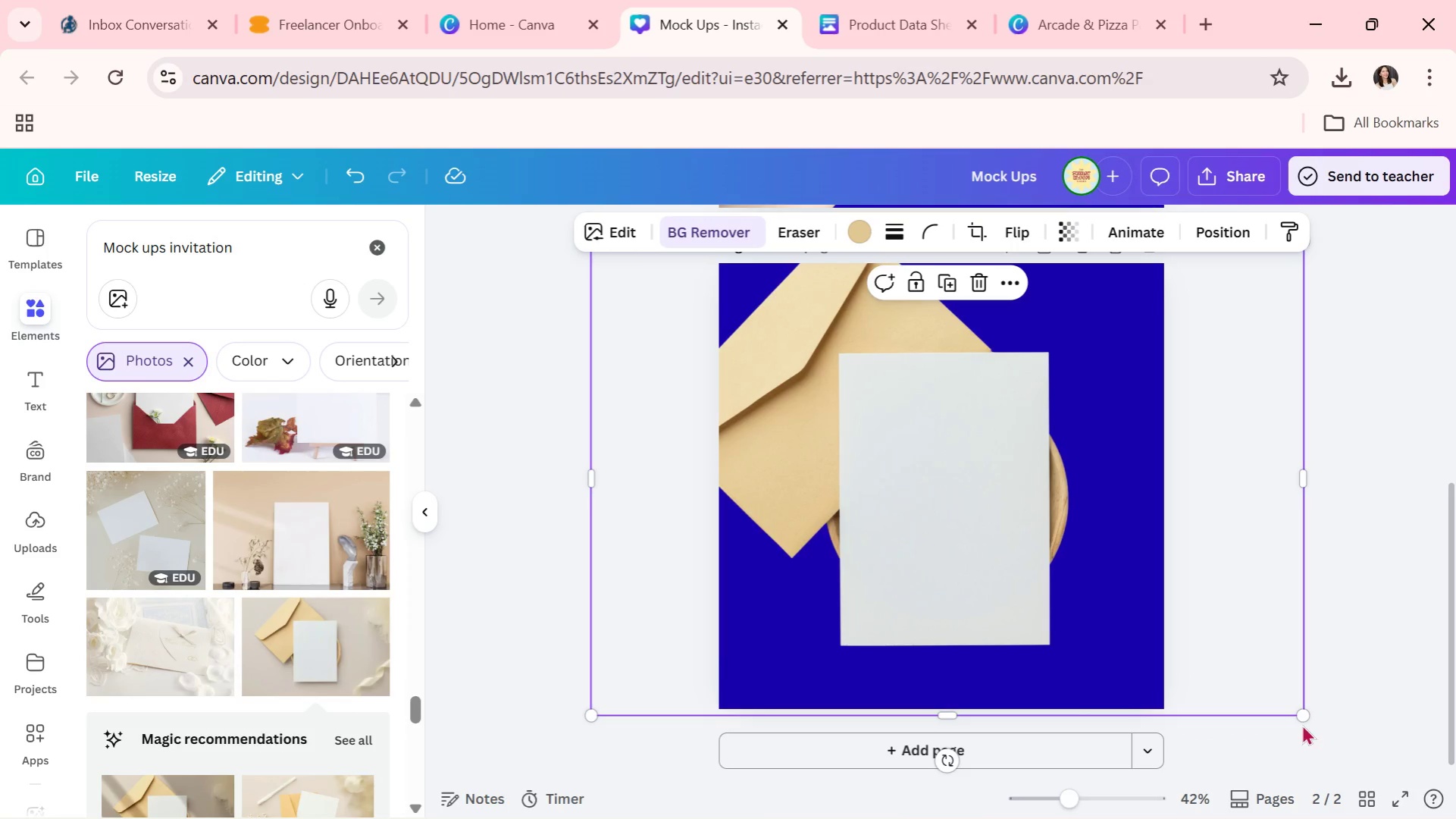 
left_click_drag(start_coordinate=[1300, 720], to_coordinate=[1342, 758])
 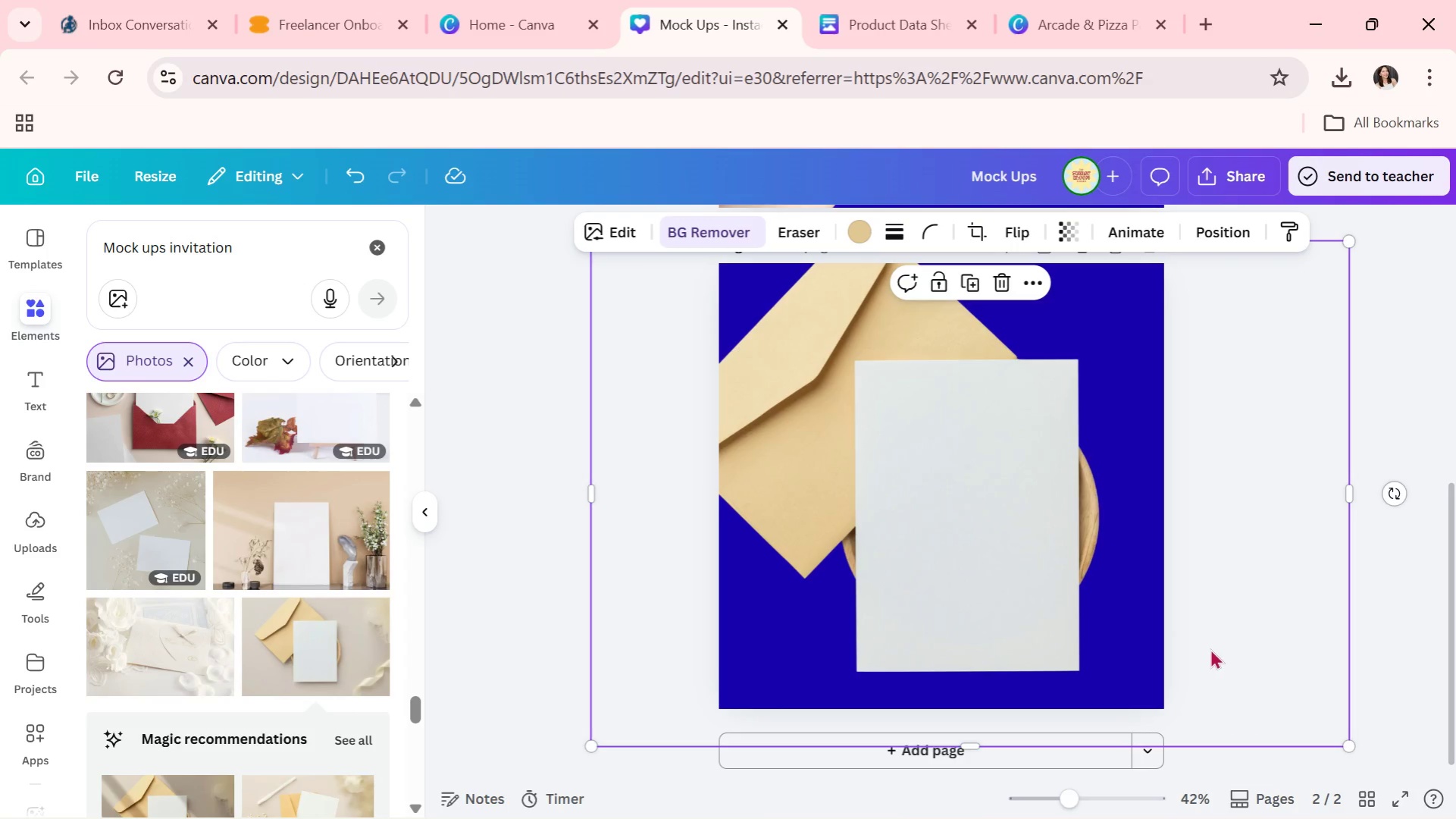 
left_click_drag(start_coordinate=[1210, 648], to_coordinate=[1186, 628])
 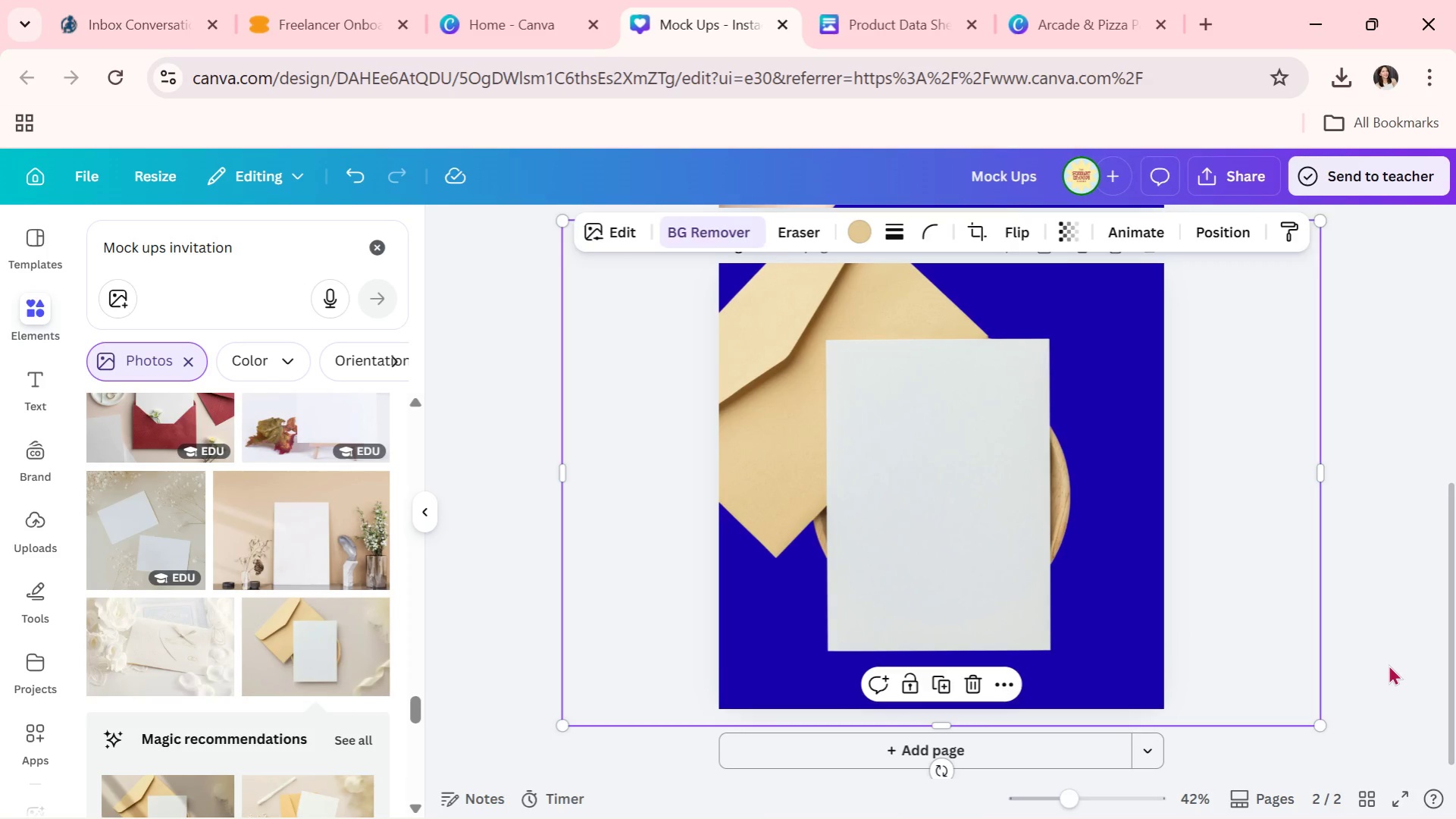 
double_click([1388, 664])
 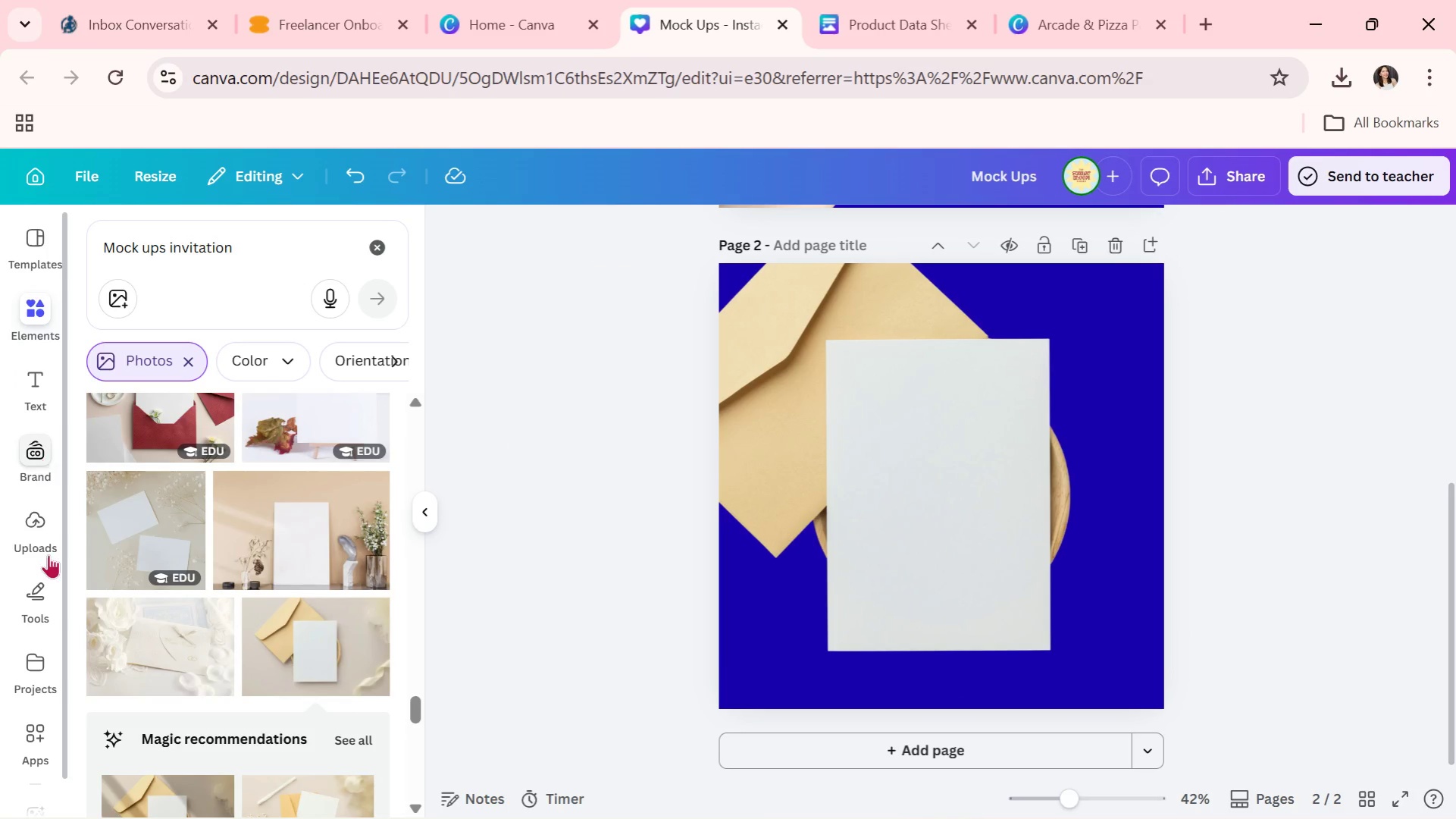 
left_click([55, 529])
 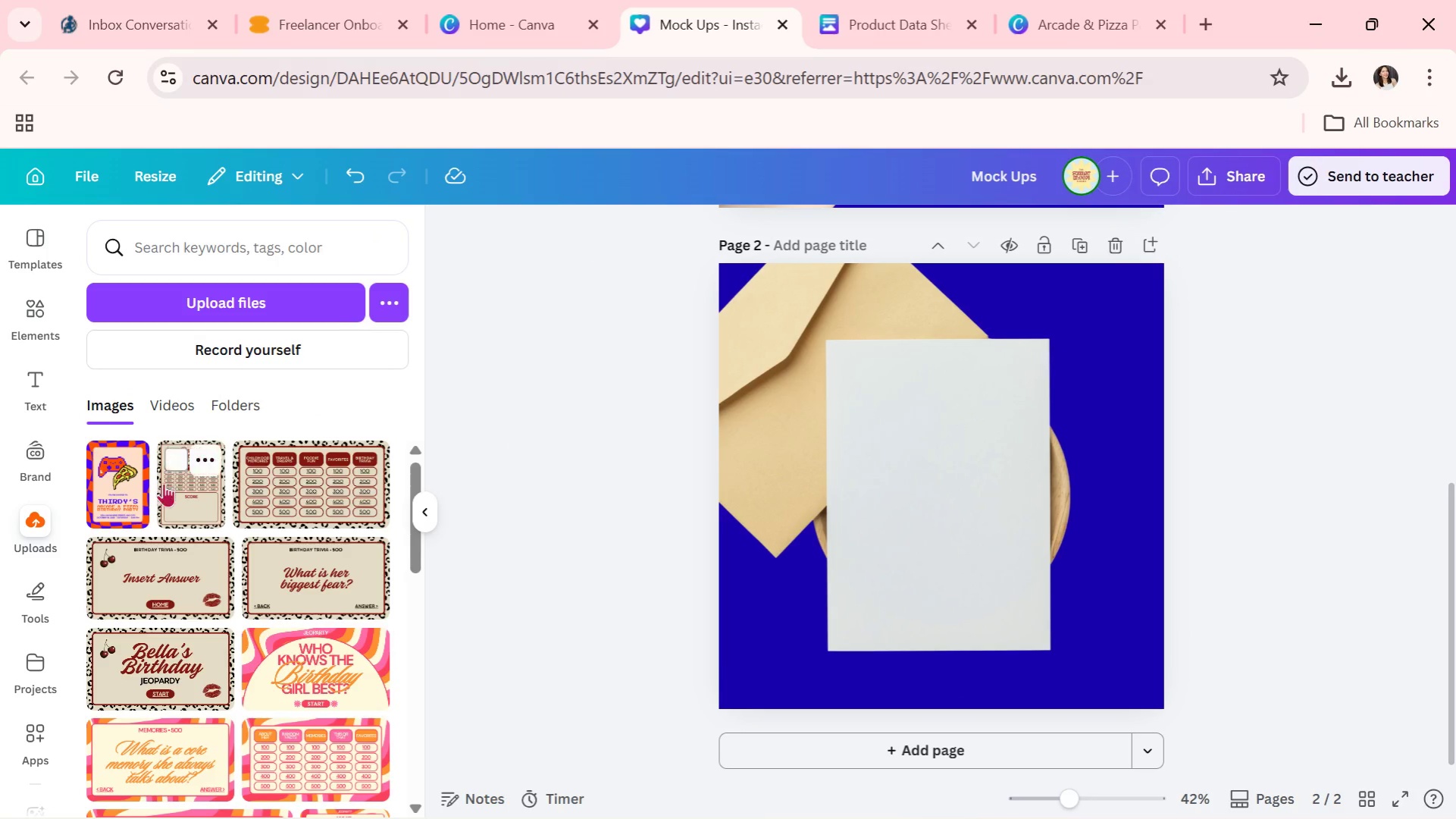 
left_click([117, 483])
 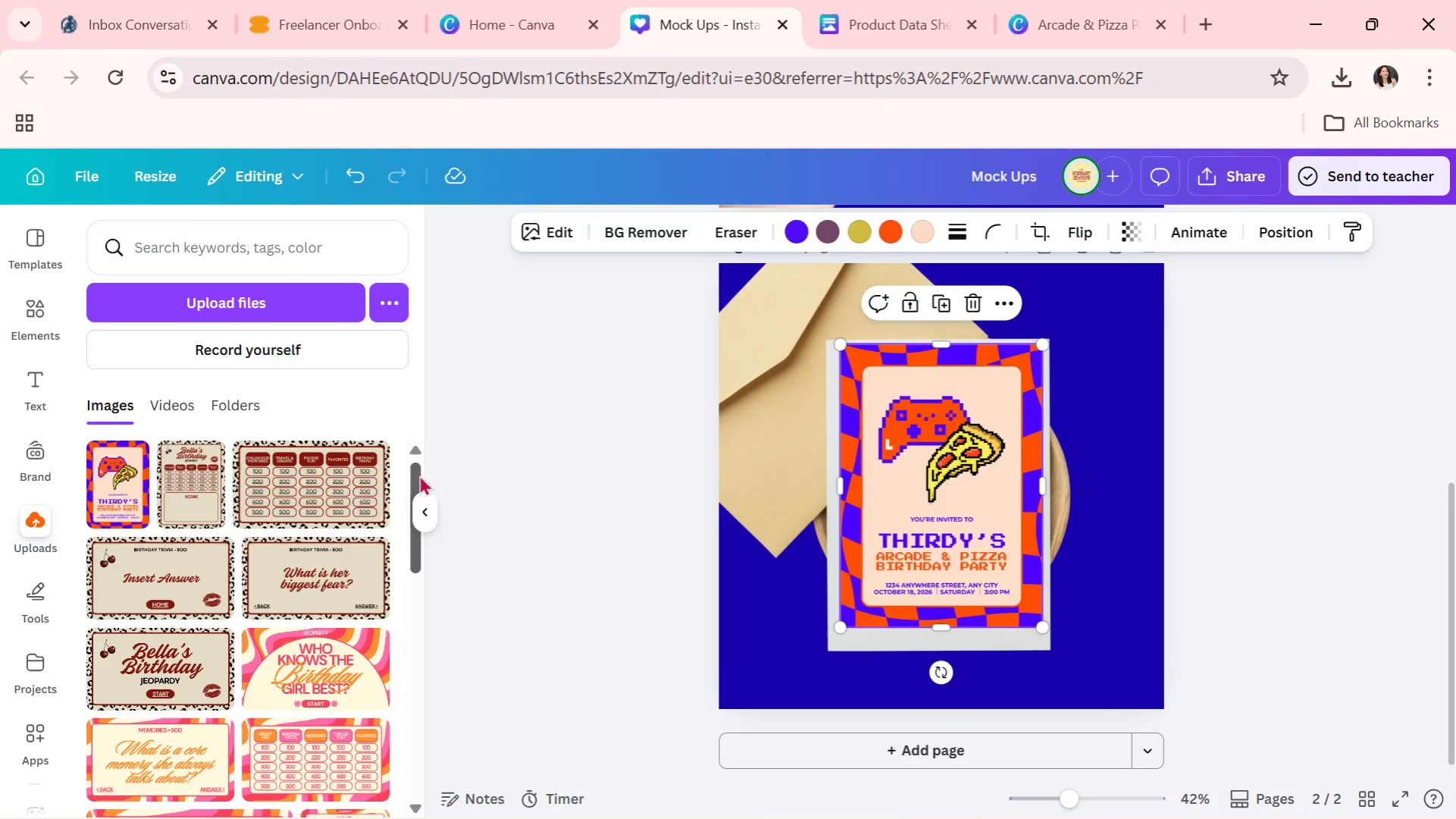 
left_click([415, 502])
 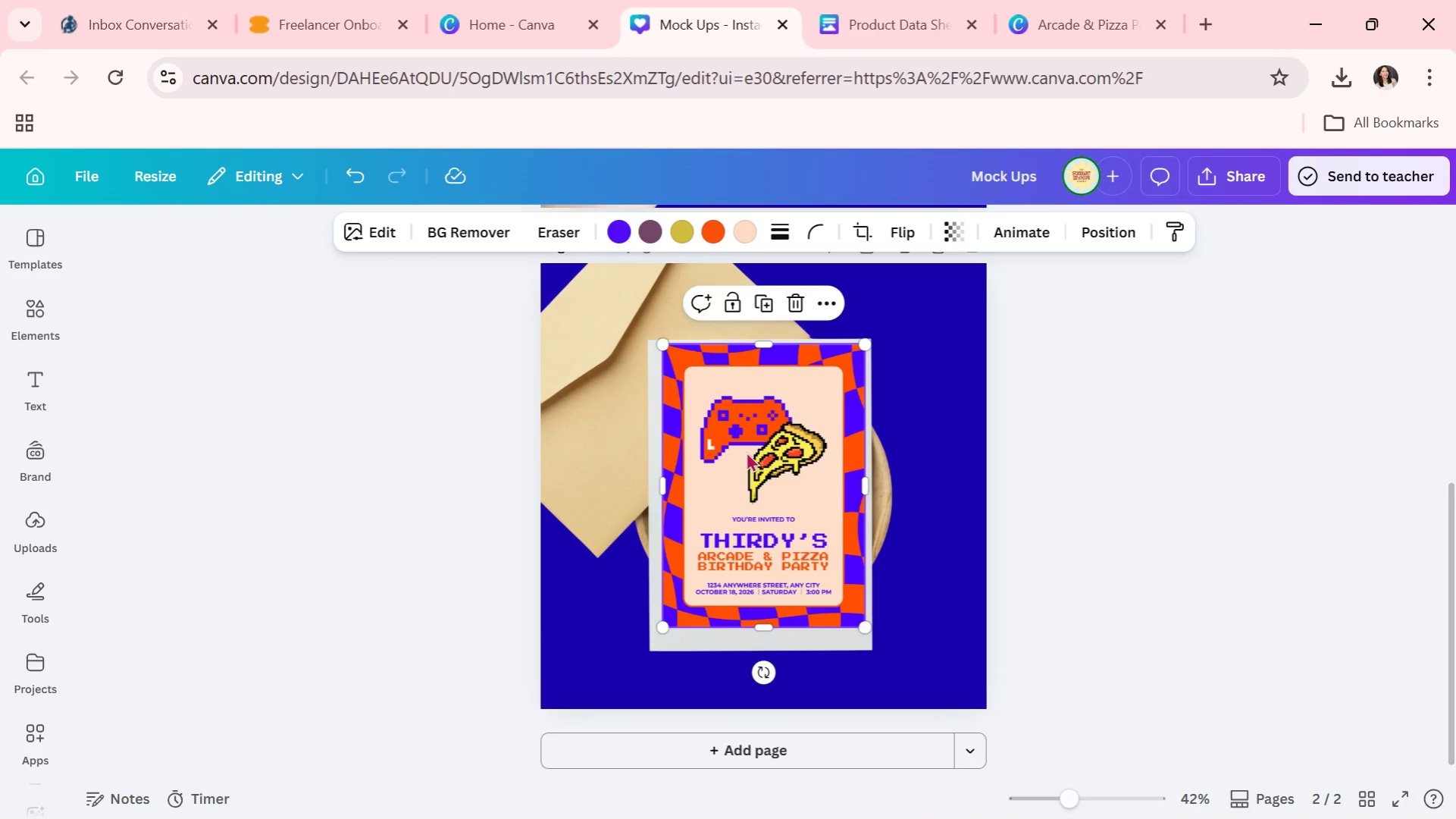 
left_click_drag(start_coordinate=[749, 450], to_coordinate=[733, 441])
 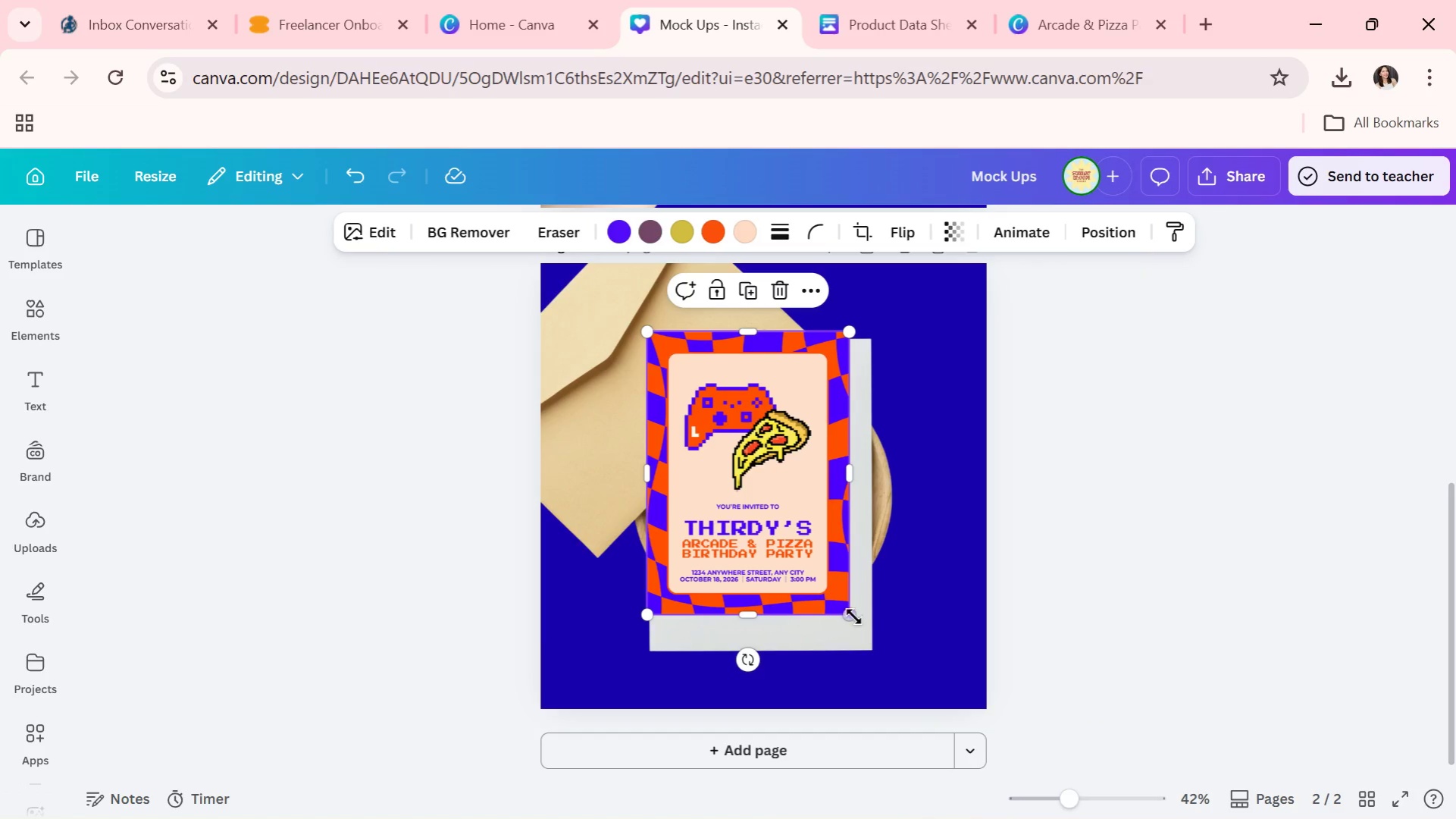 
left_click_drag(start_coordinate=[850, 617], to_coordinate=[875, 657])
 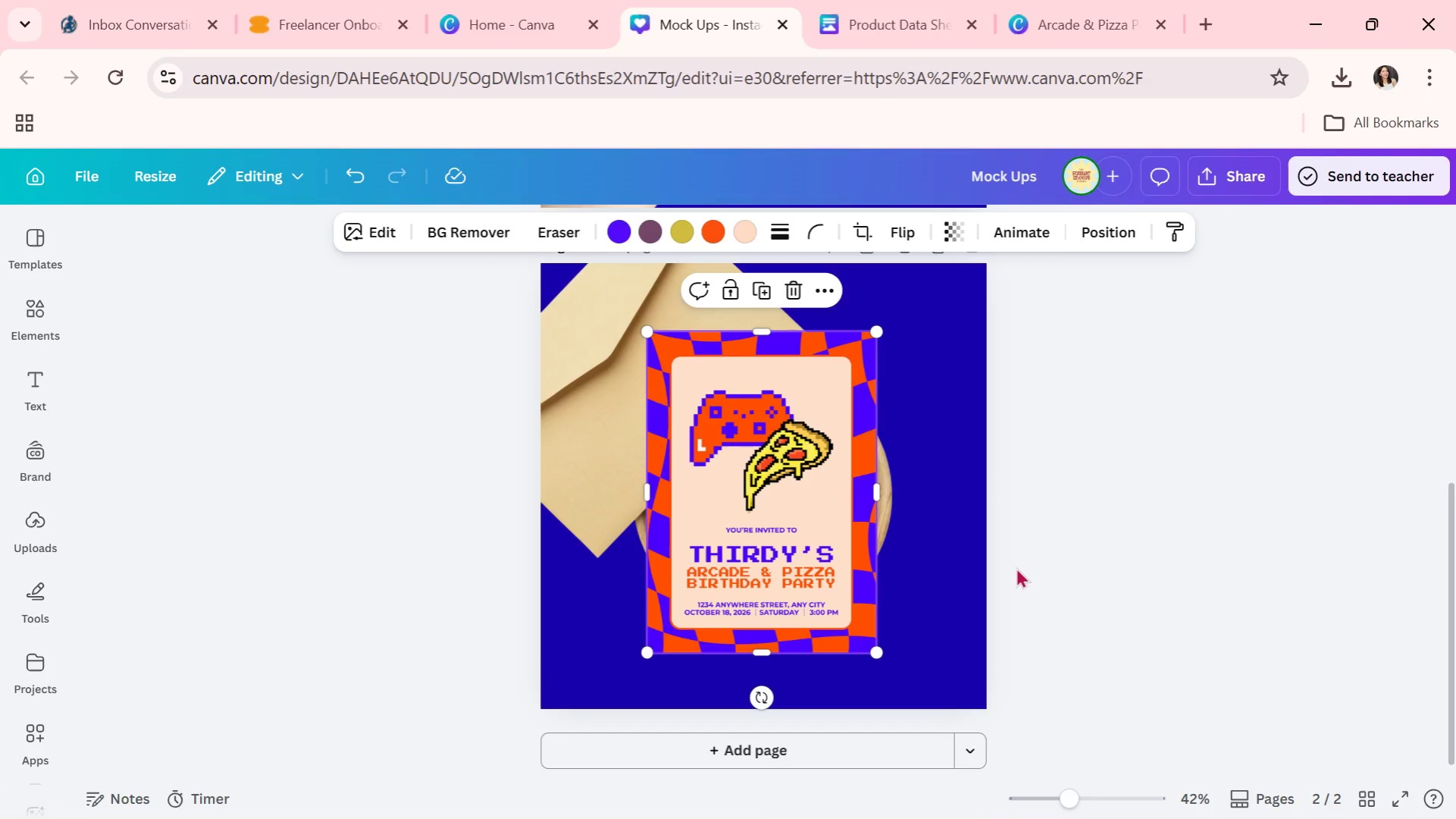 
left_click([1016, 567])
 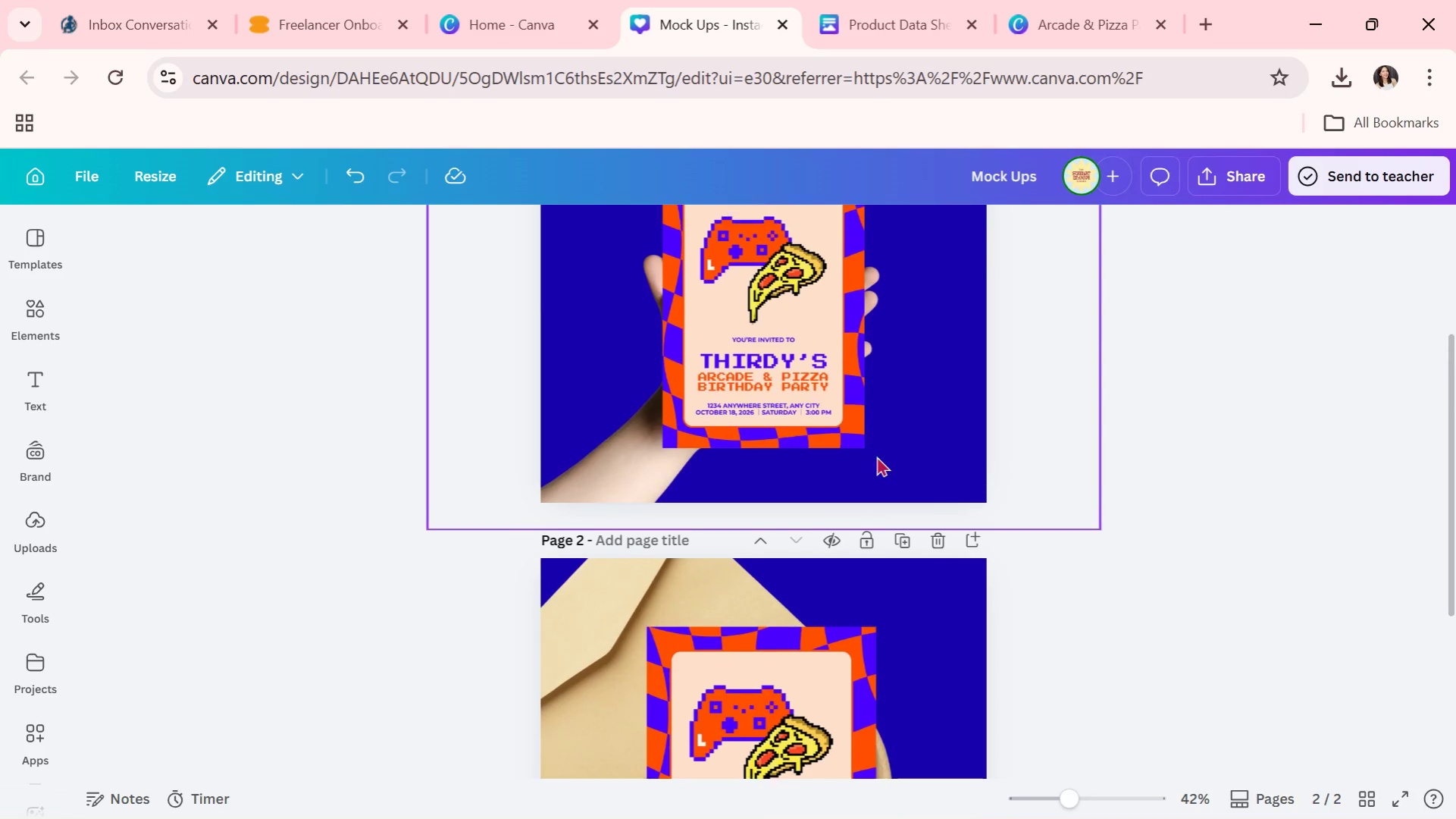 
left_click([792, 378])
 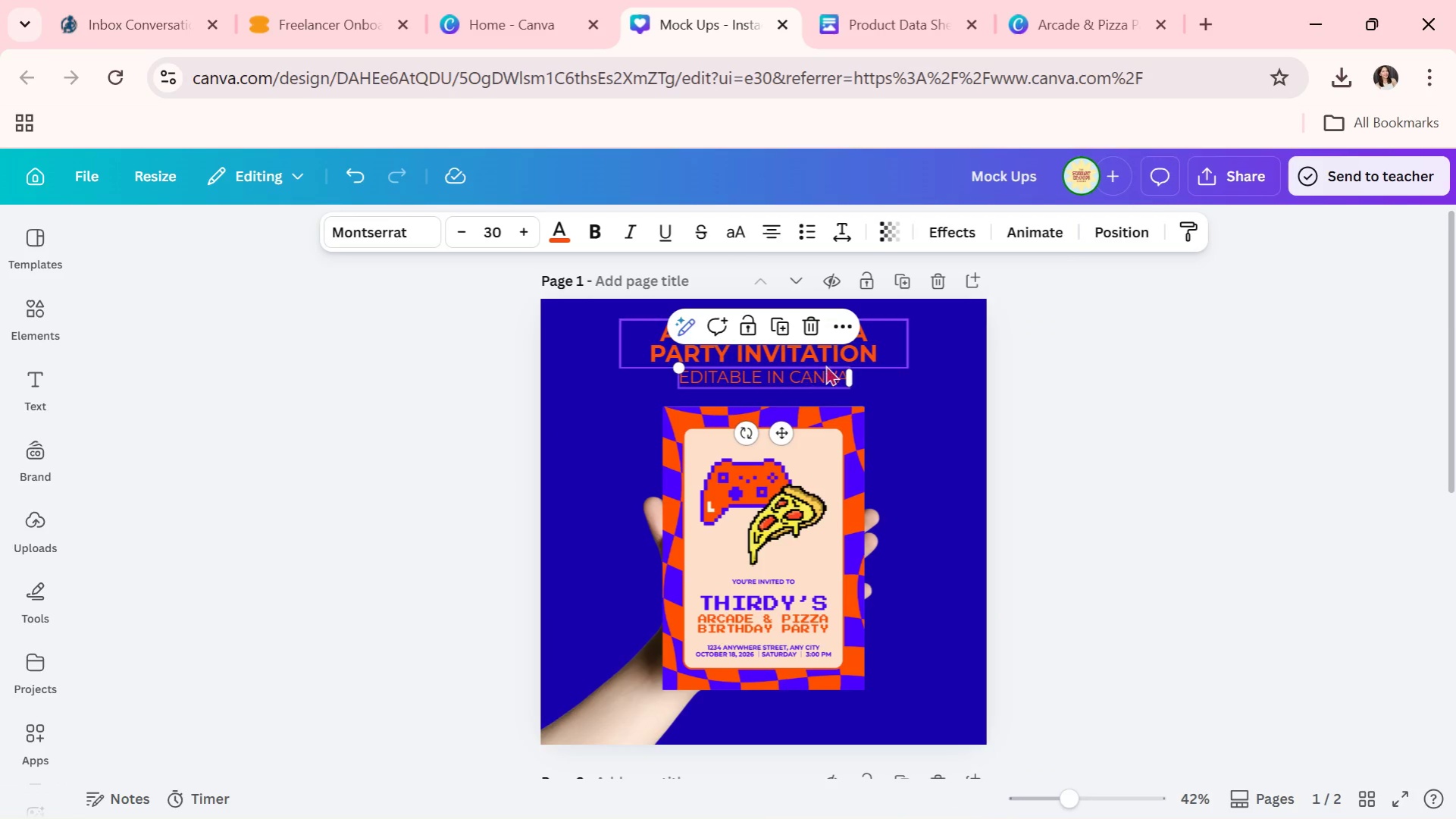 
left_click([836, 361])
 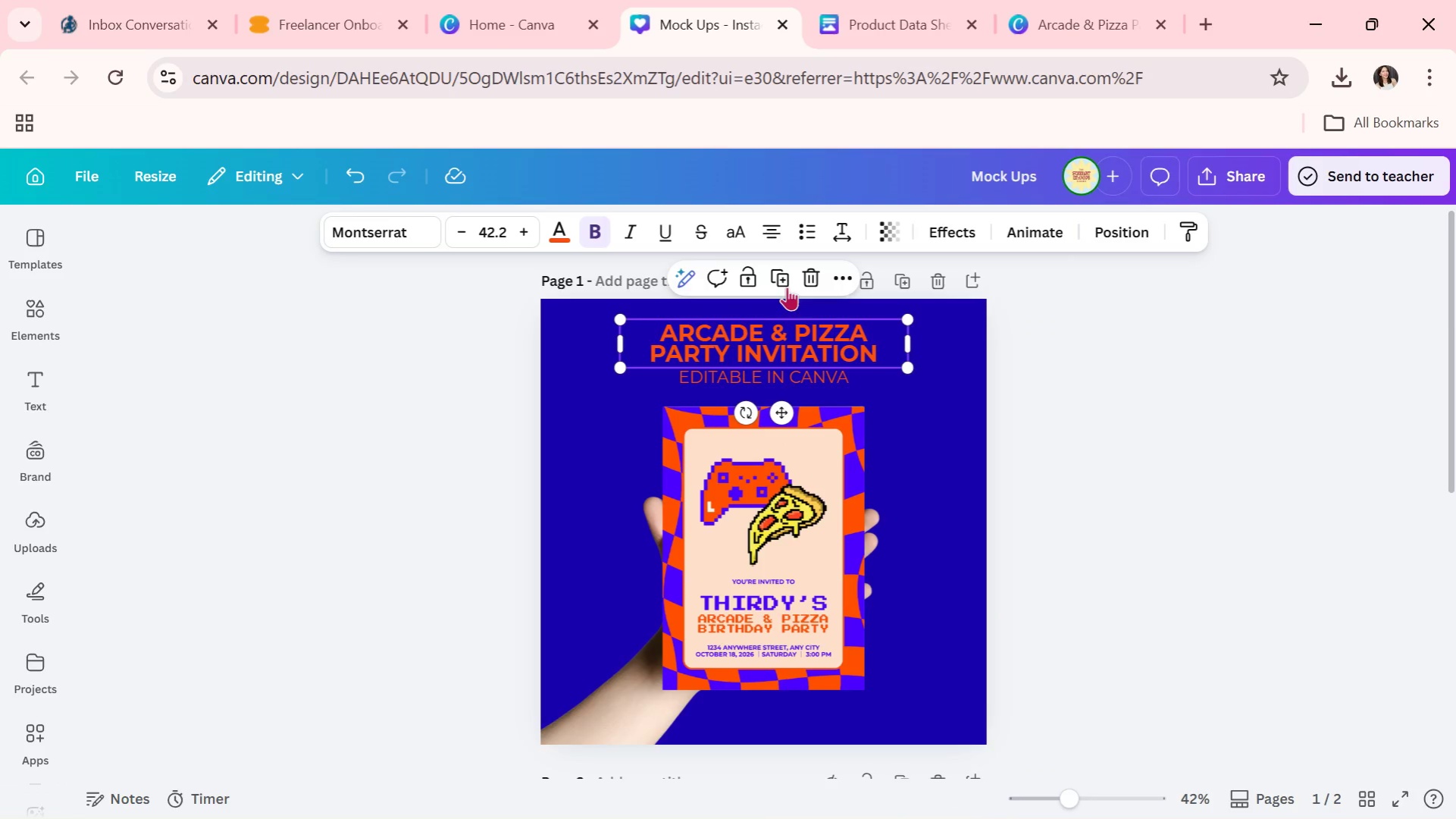 
left_click([784, 281])
 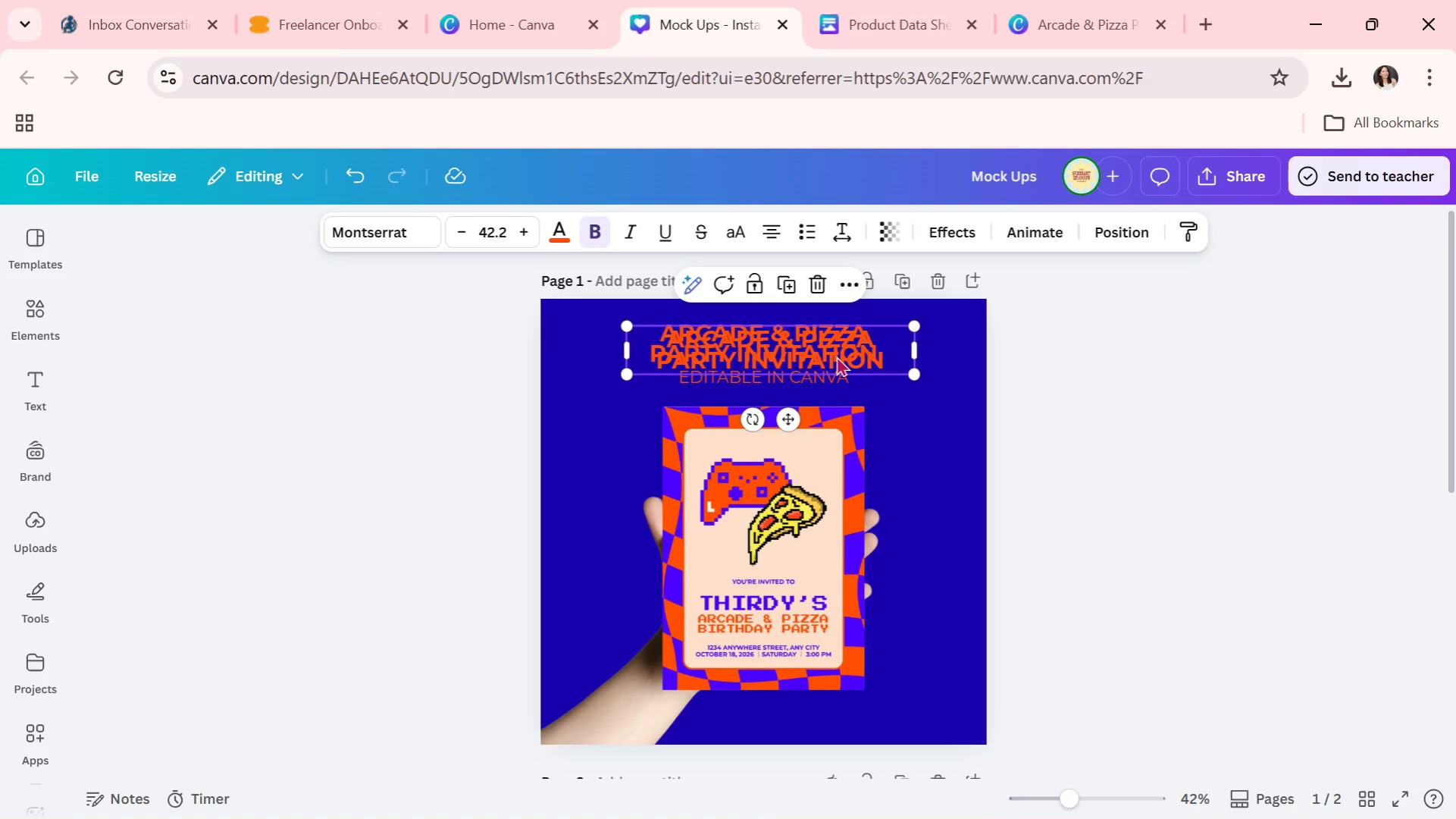 
left_click_drag(start_coordinate=[836, 356], to_coordinate=[902, 704])
 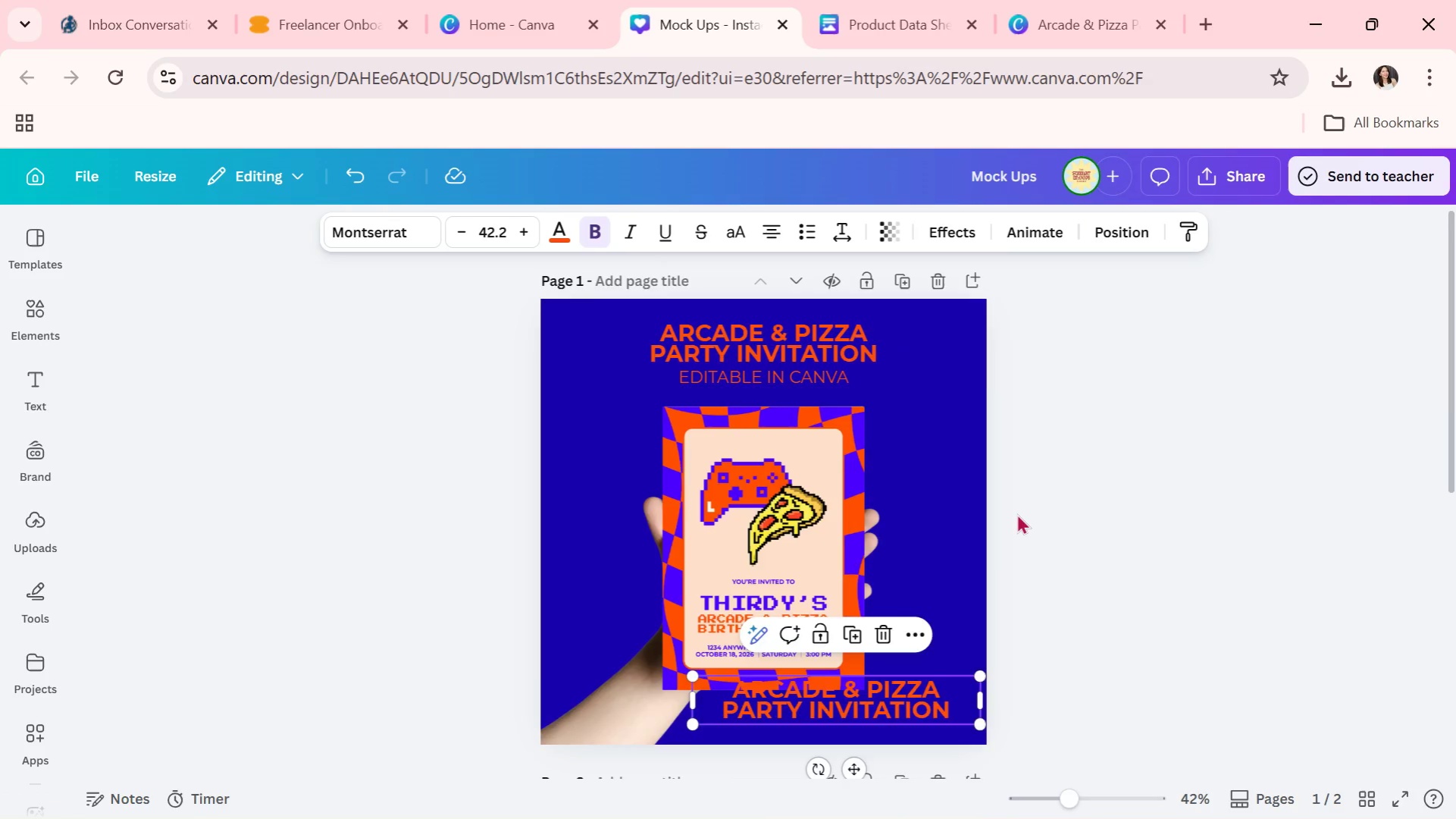 
scroll: coordinate [1025, 512], scroll_direction: down, amount: 1.0
 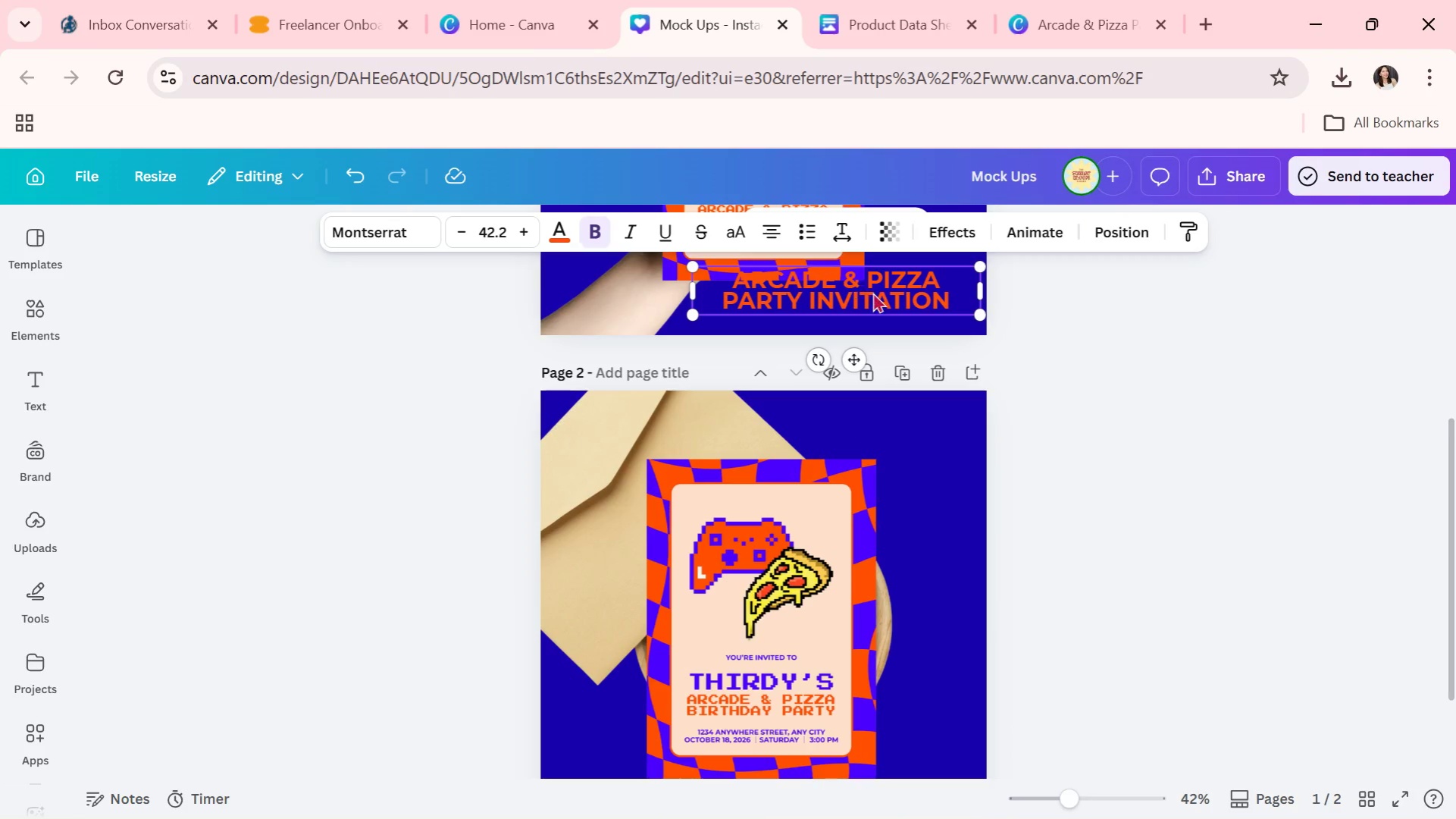 
left_click_drag(start_coordinate=[872, 295], to_coordinate=[850, 604])
 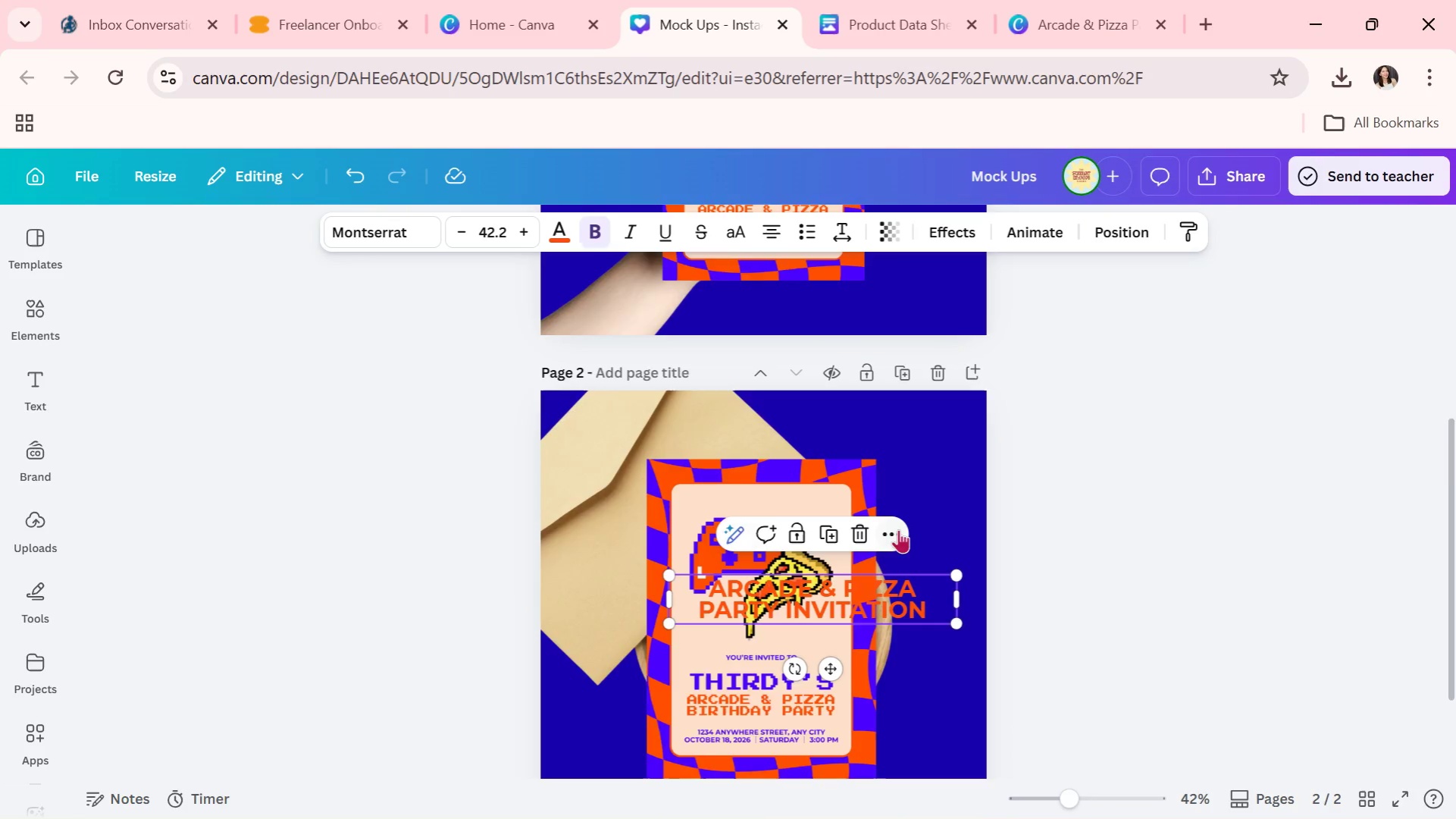 
scroll: coordinate [898, 529], scroll_direction: down, amount: 1.0
 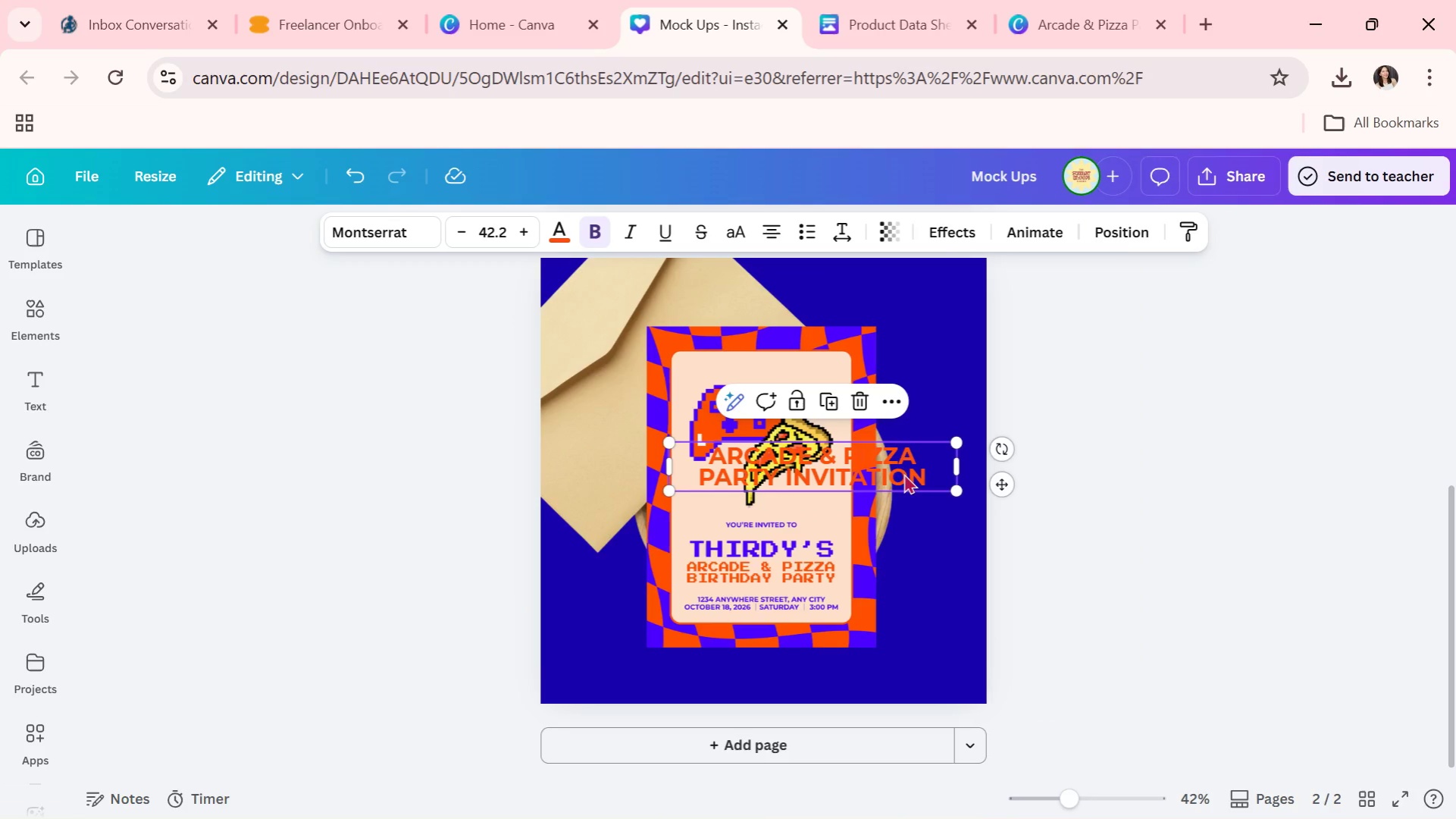 
left_click_drag(start_coordinate=[892, 462], to_coordinate=[872, 295])
 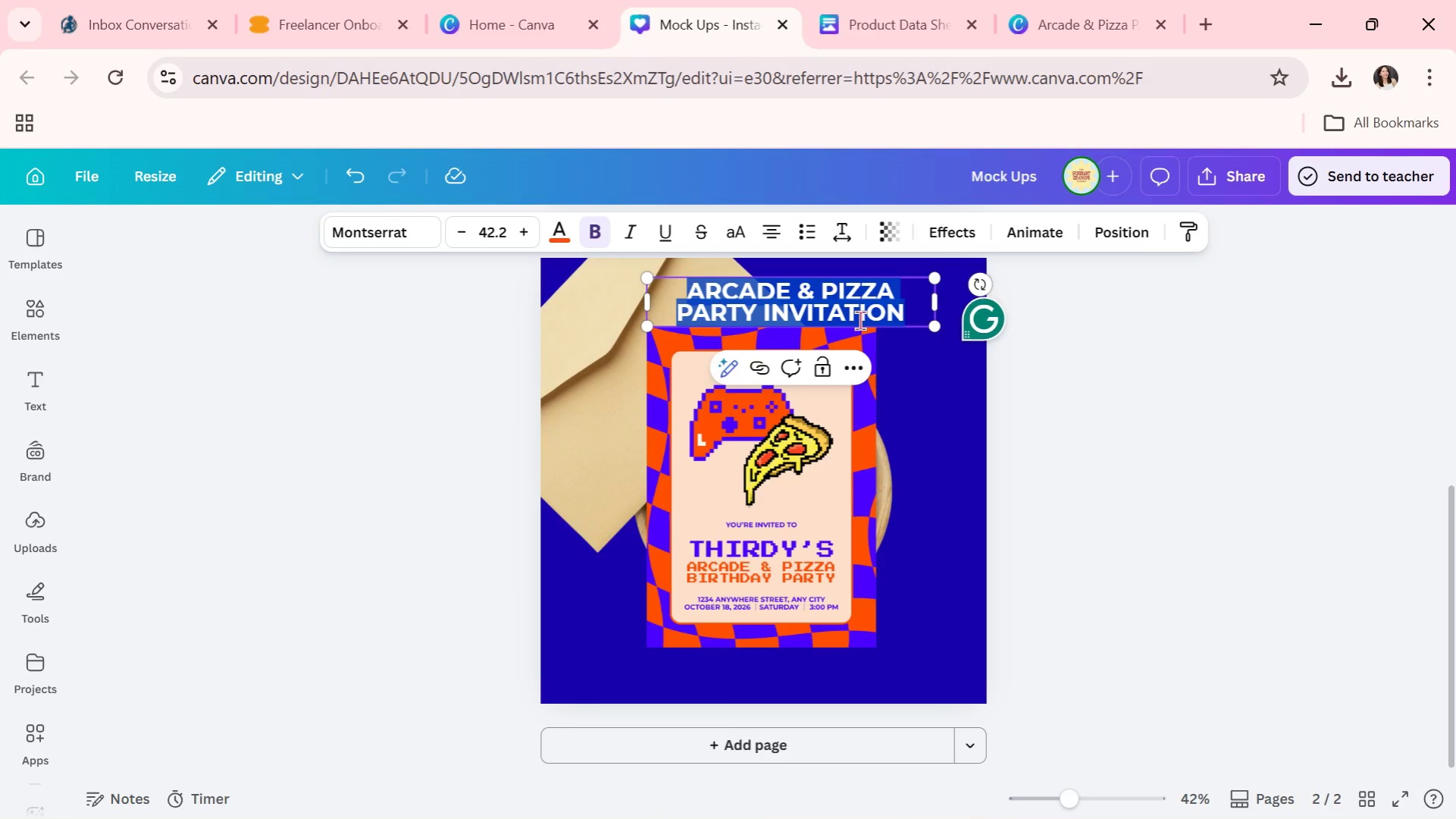 
type(5X7 INCHES)
 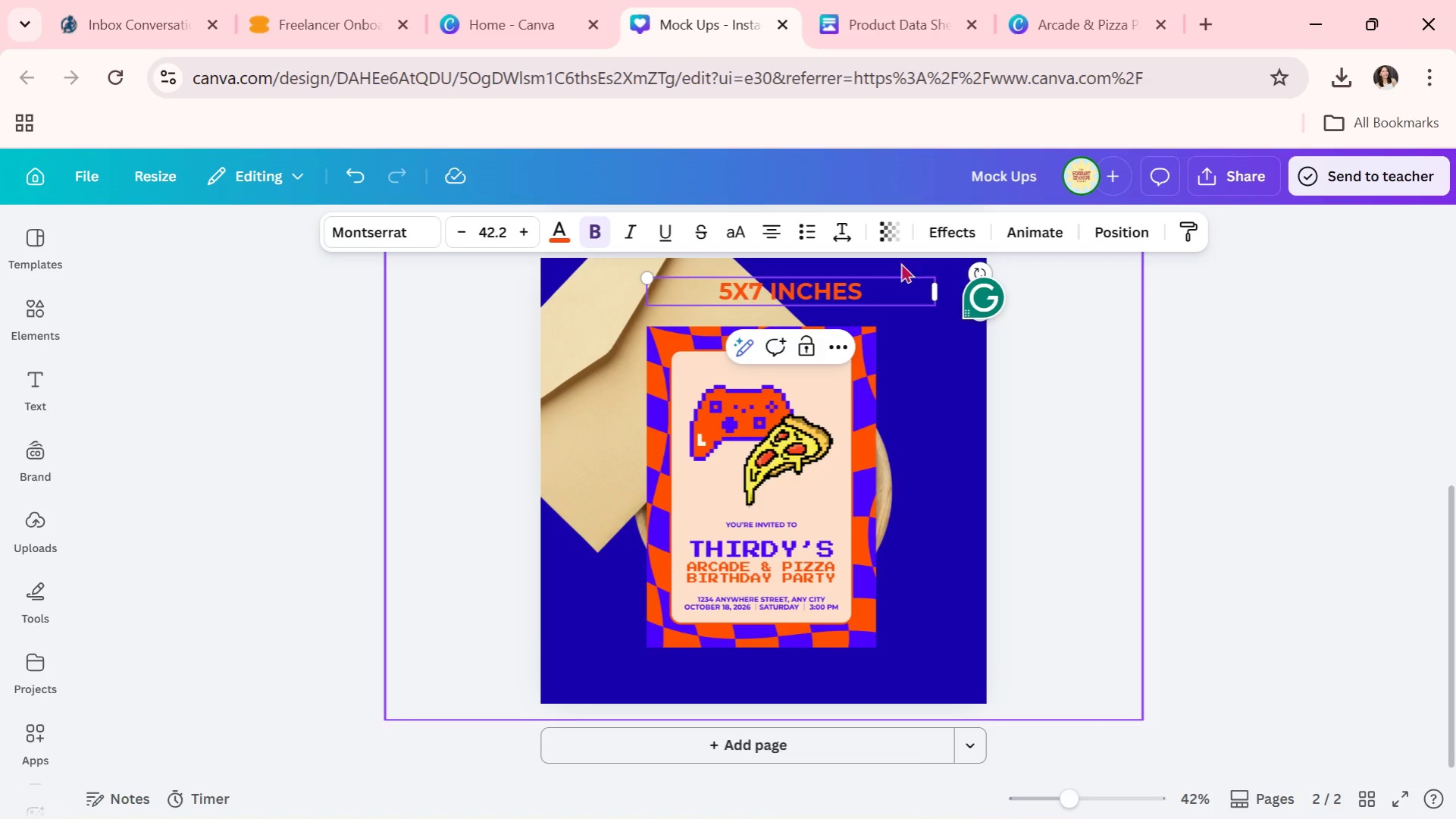 
left_click([1210, 314])
 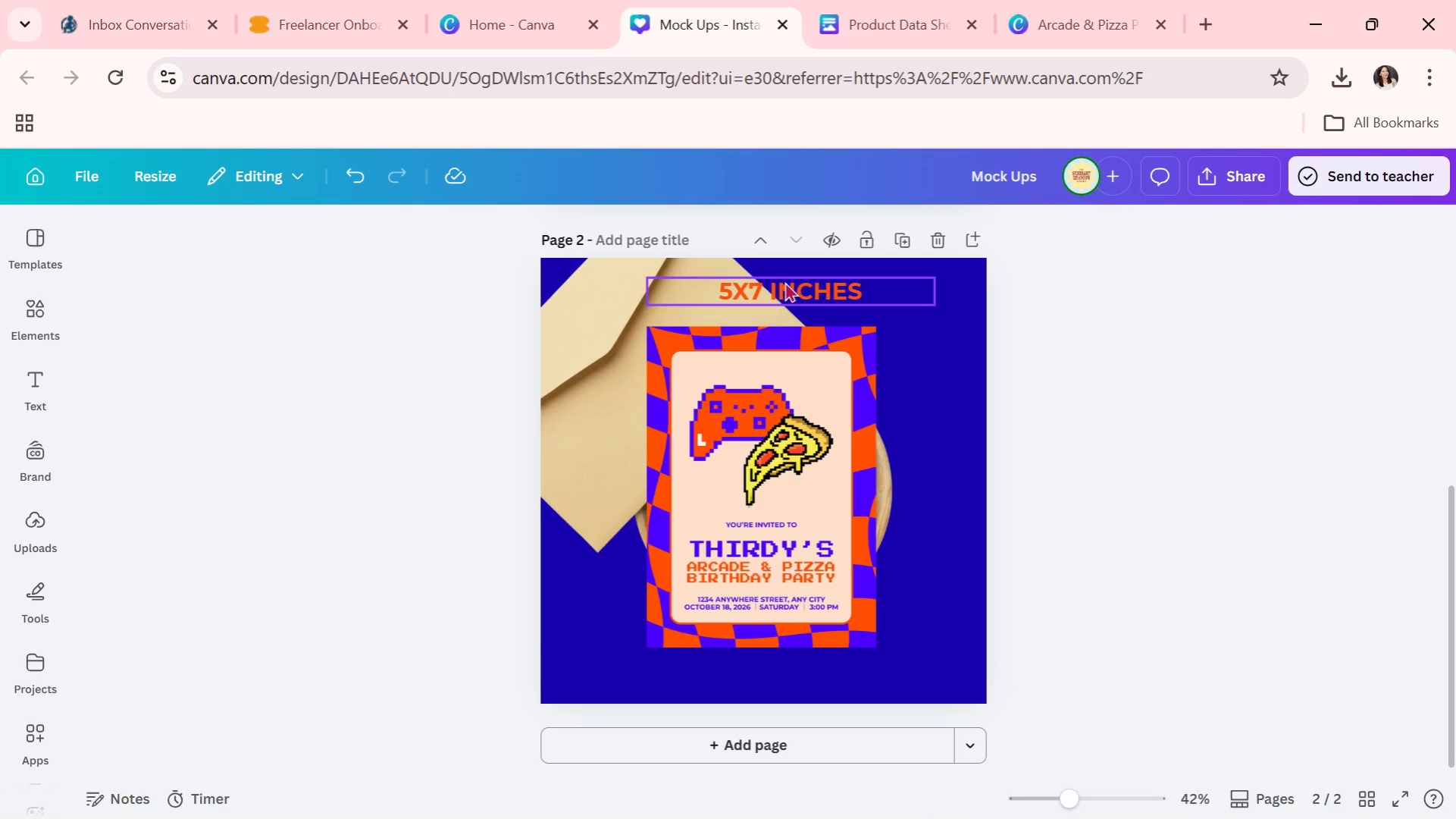 
left_click_drag(start_coordinate=[787, 284], to_coordinate=[759, 669])
 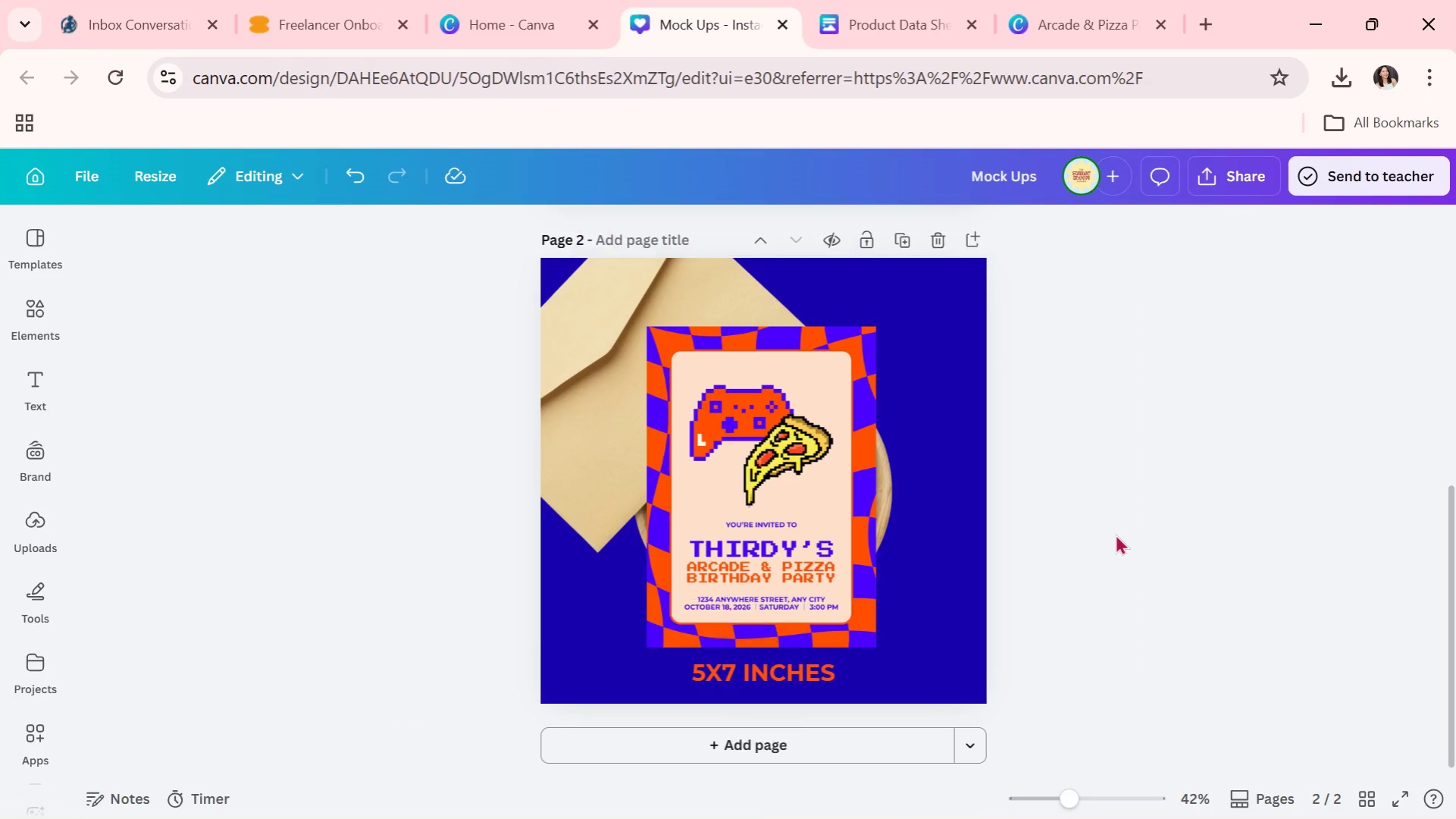 
double_click([1115, 534])
 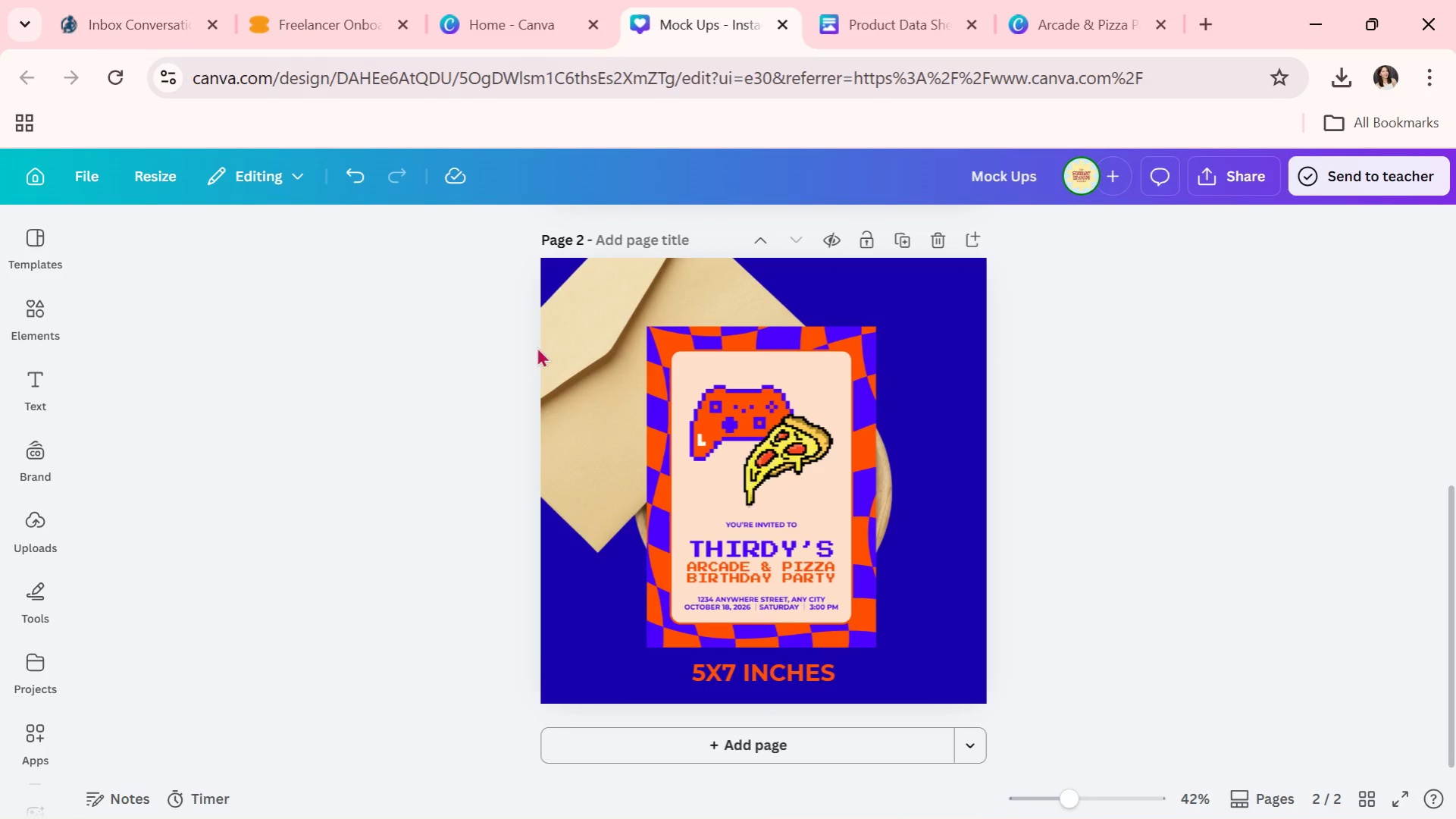 
double_click([569, 357])
 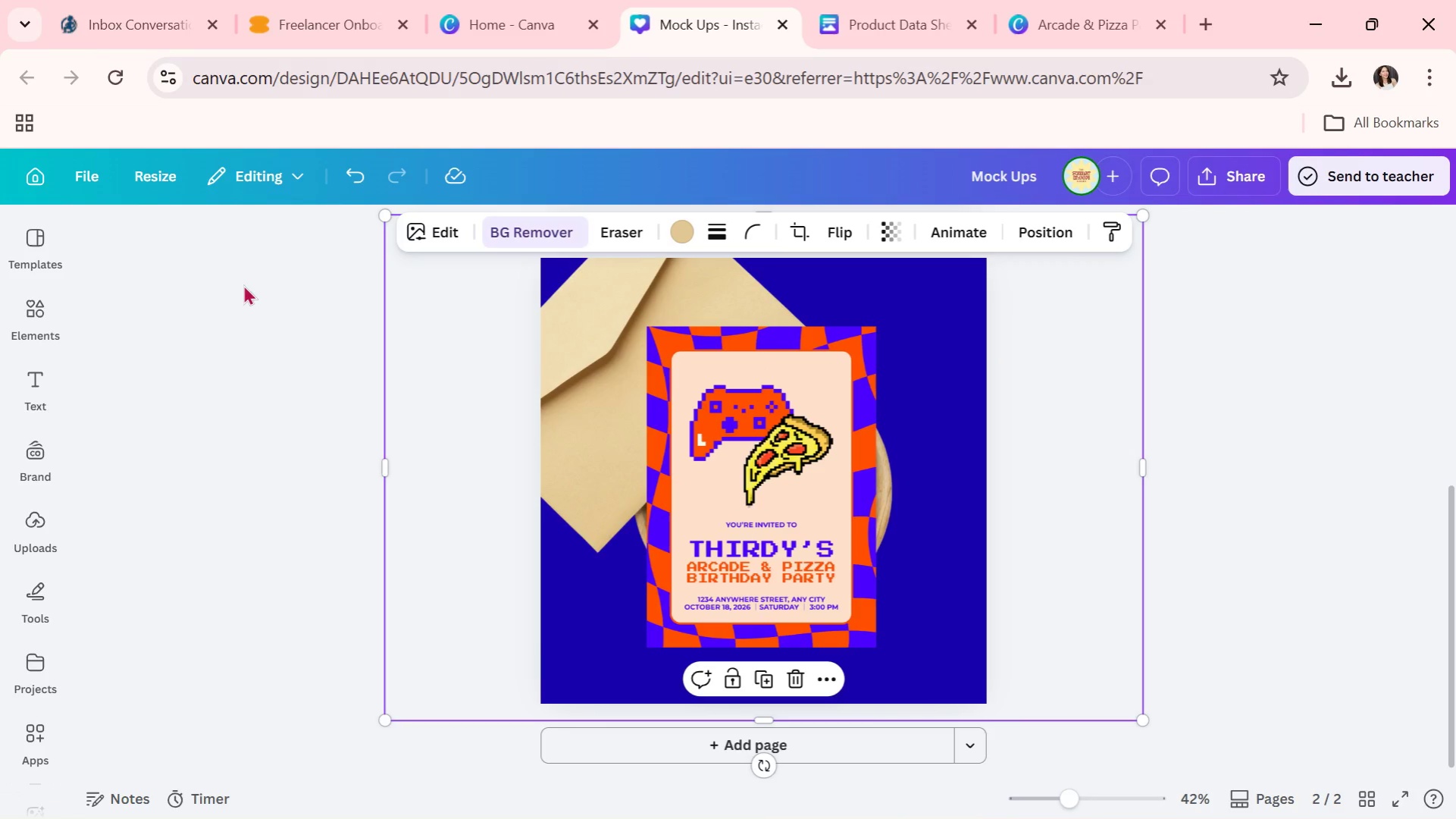 
left_click_drag(start_coordinate=[243, 284], to_coordinate=[804, 514])
 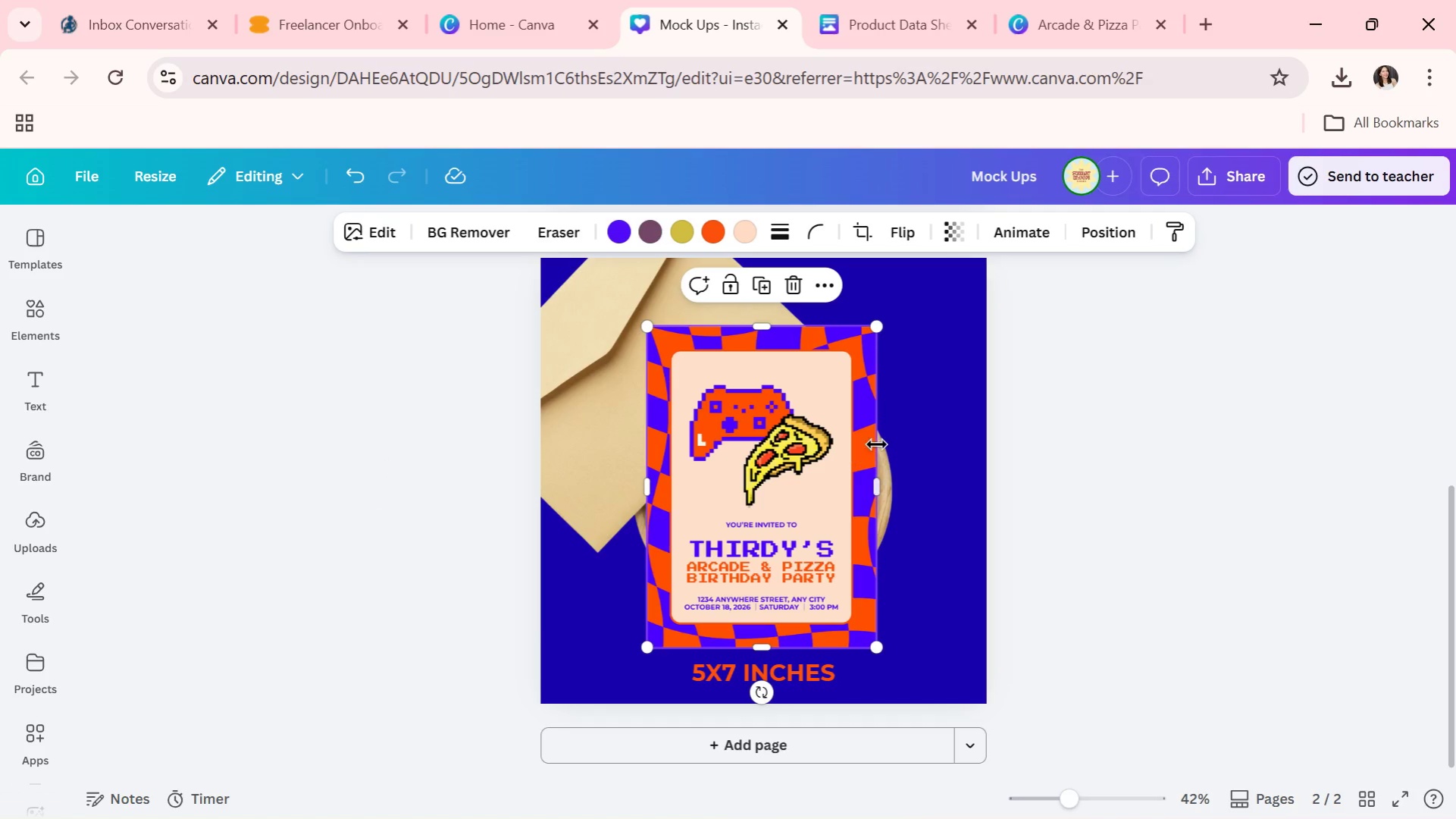 
left_click([931, 452])
 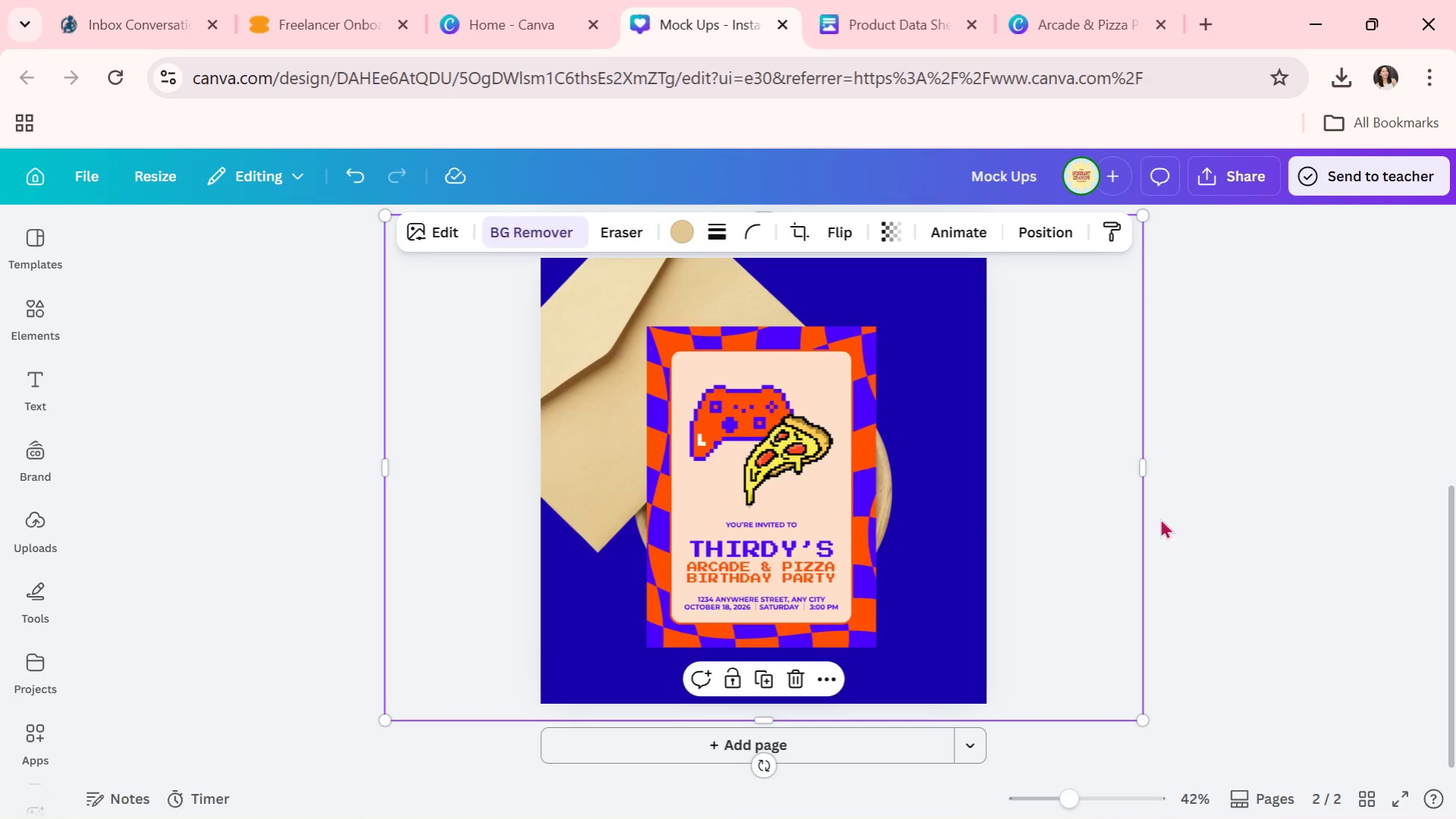 
left_click_drag(start_coordinate=[1213, 521], to_coordinate=[700, 515])
 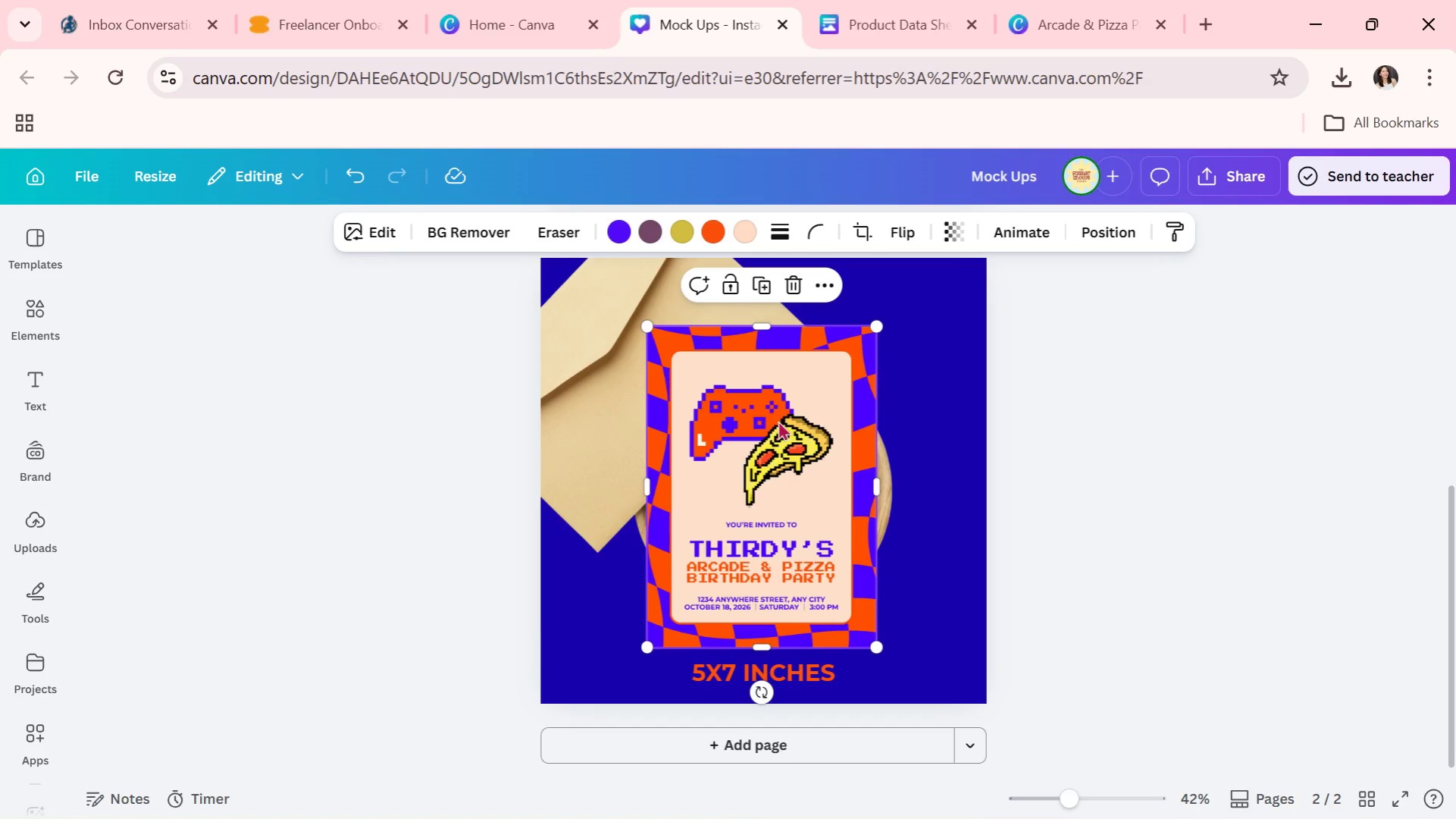 
left_click([950, 457])
 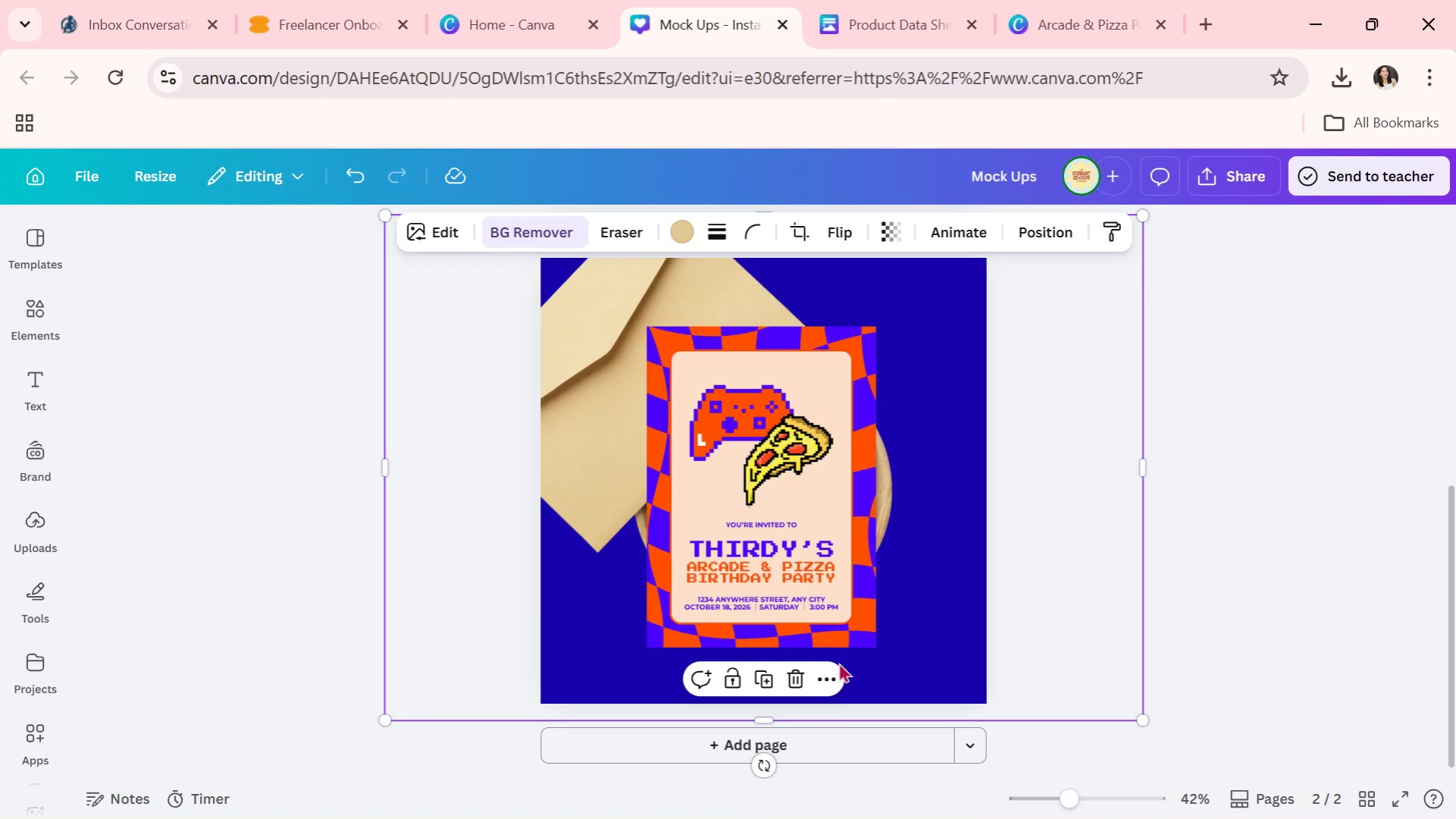 
left_click([829, 674])
 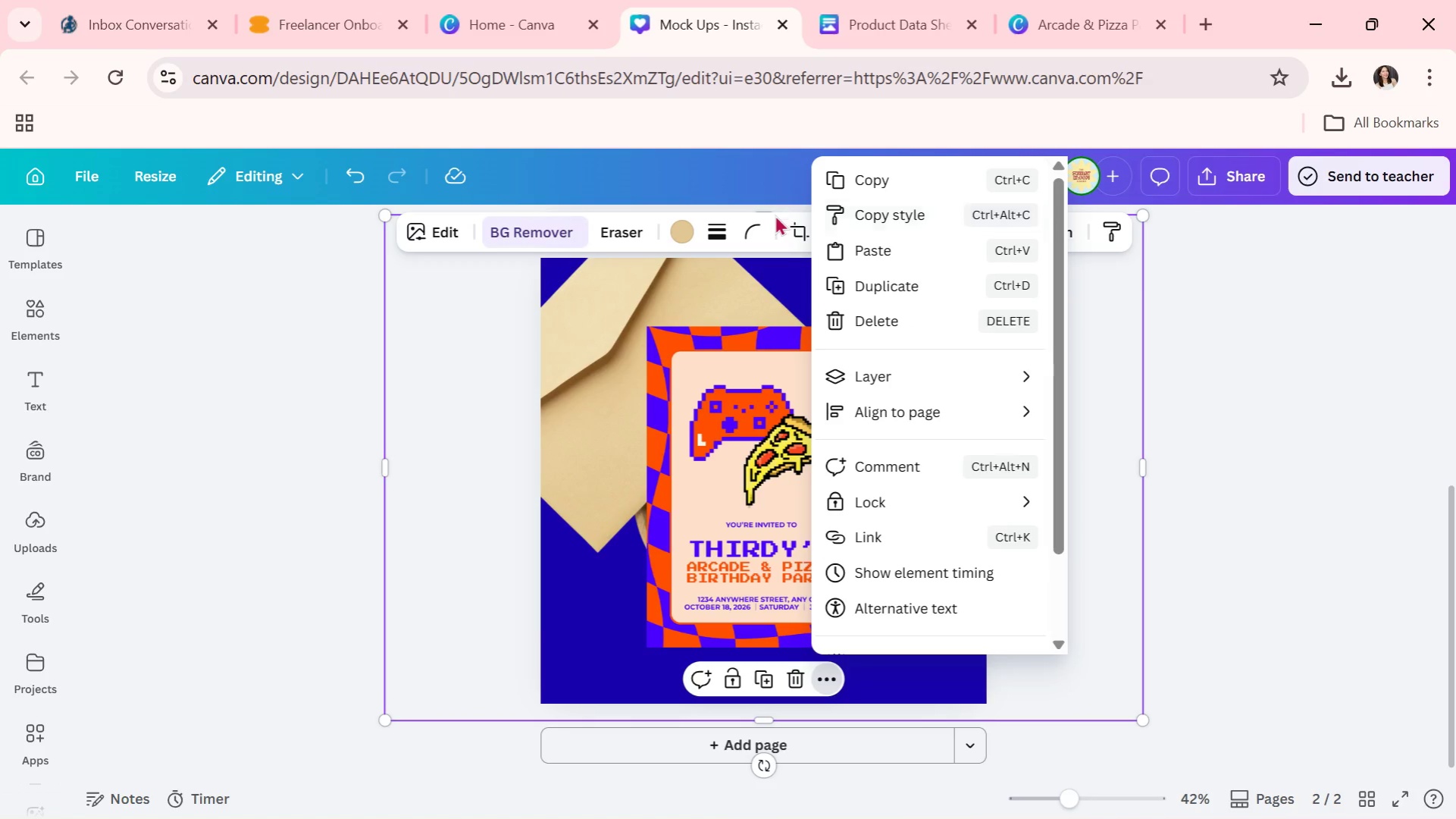 
left_click([639, 303])
 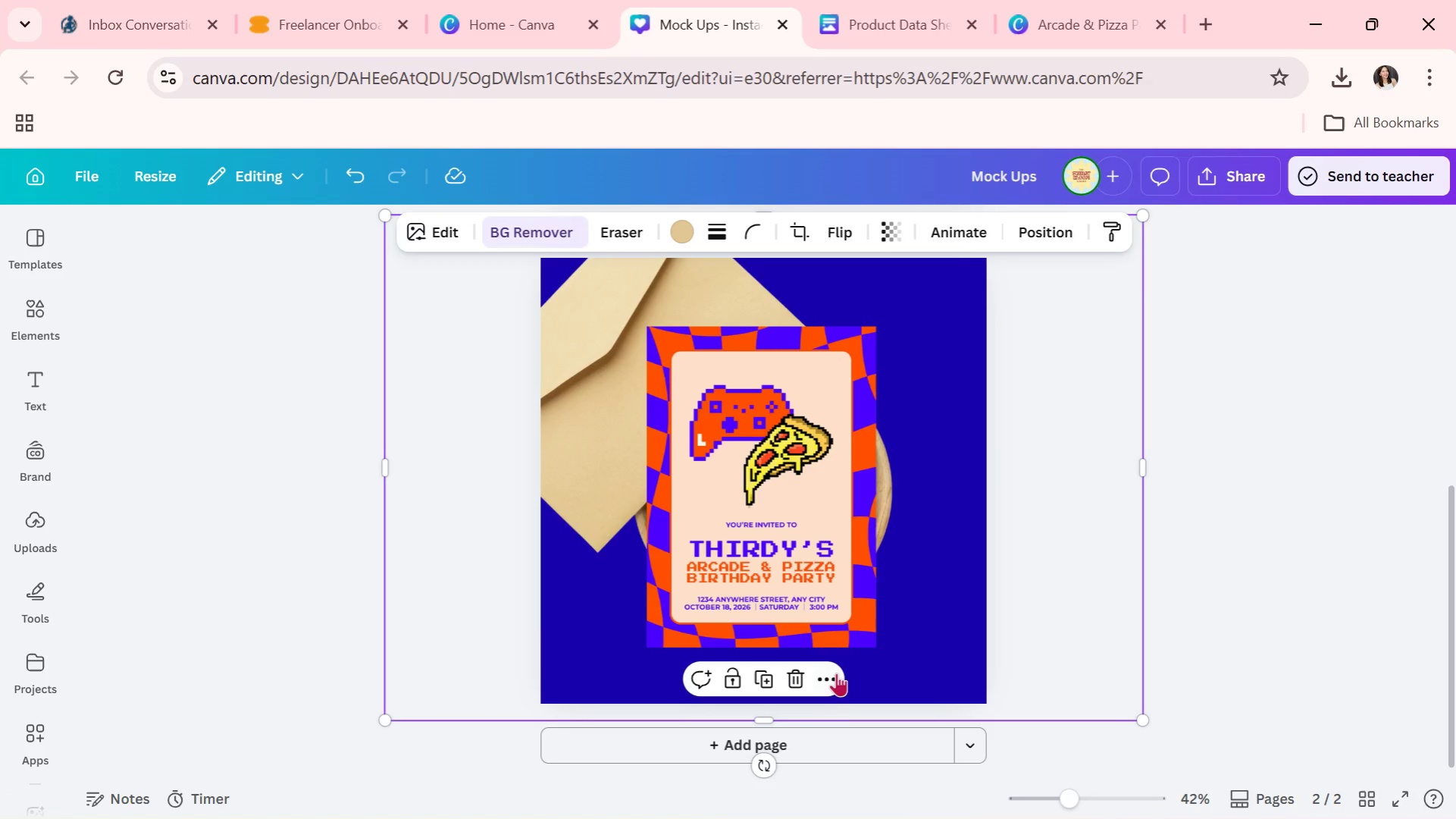 
left_click_drag(start_coordinate=[1182, 526], to_coordinate=[710, 545])
 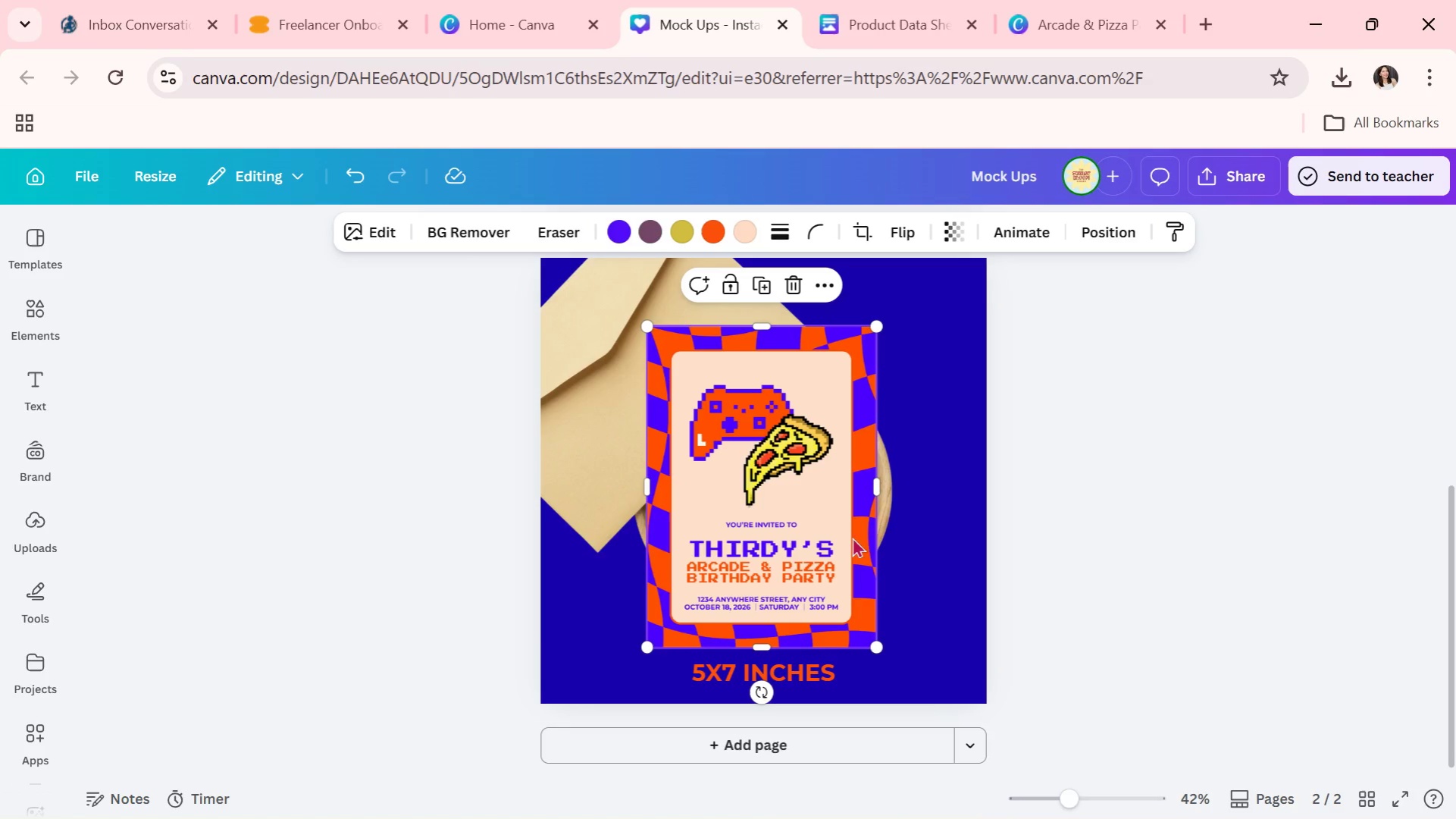 
left_click([1044, 532])
 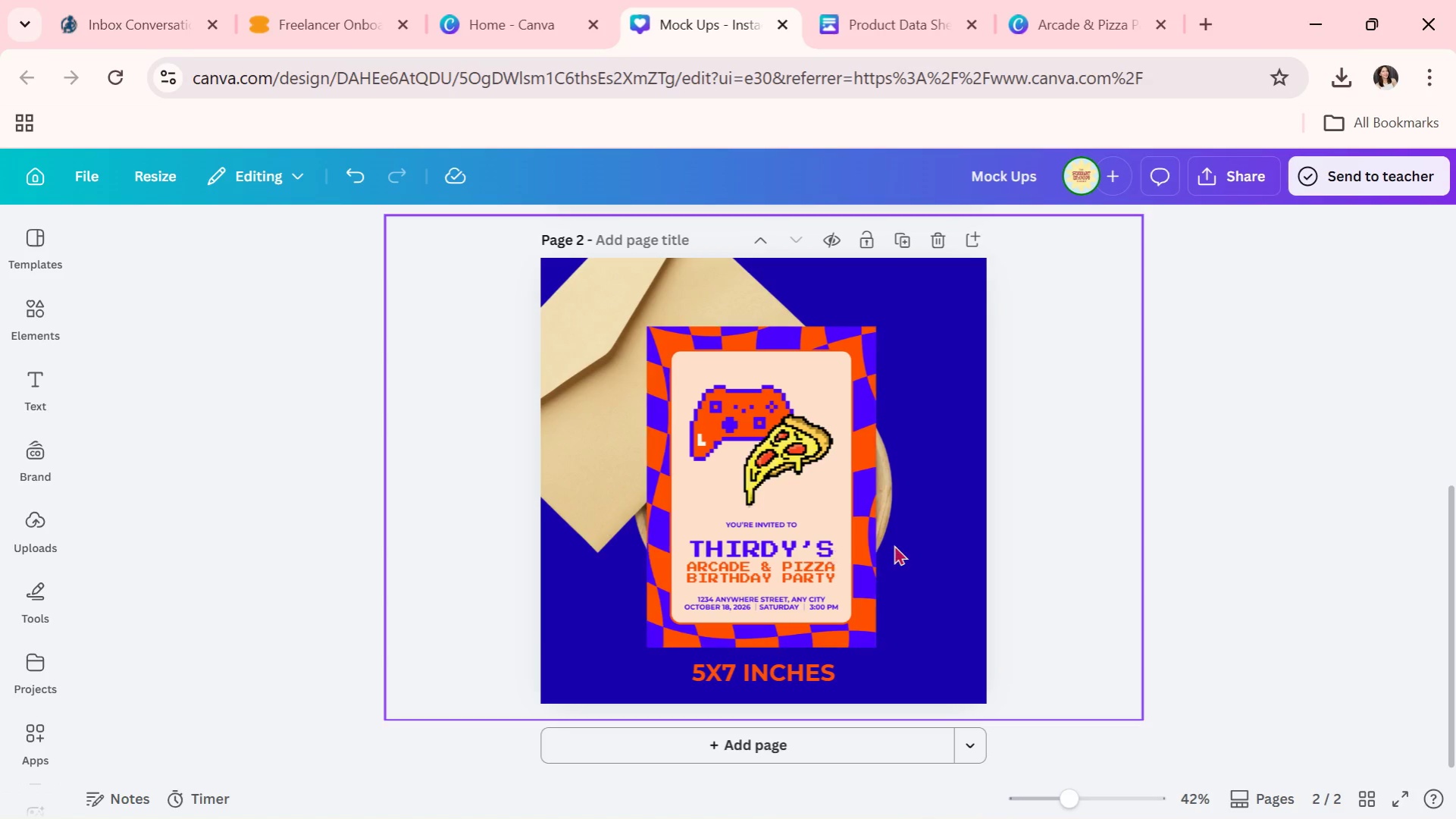 
double_click([899, 541])
 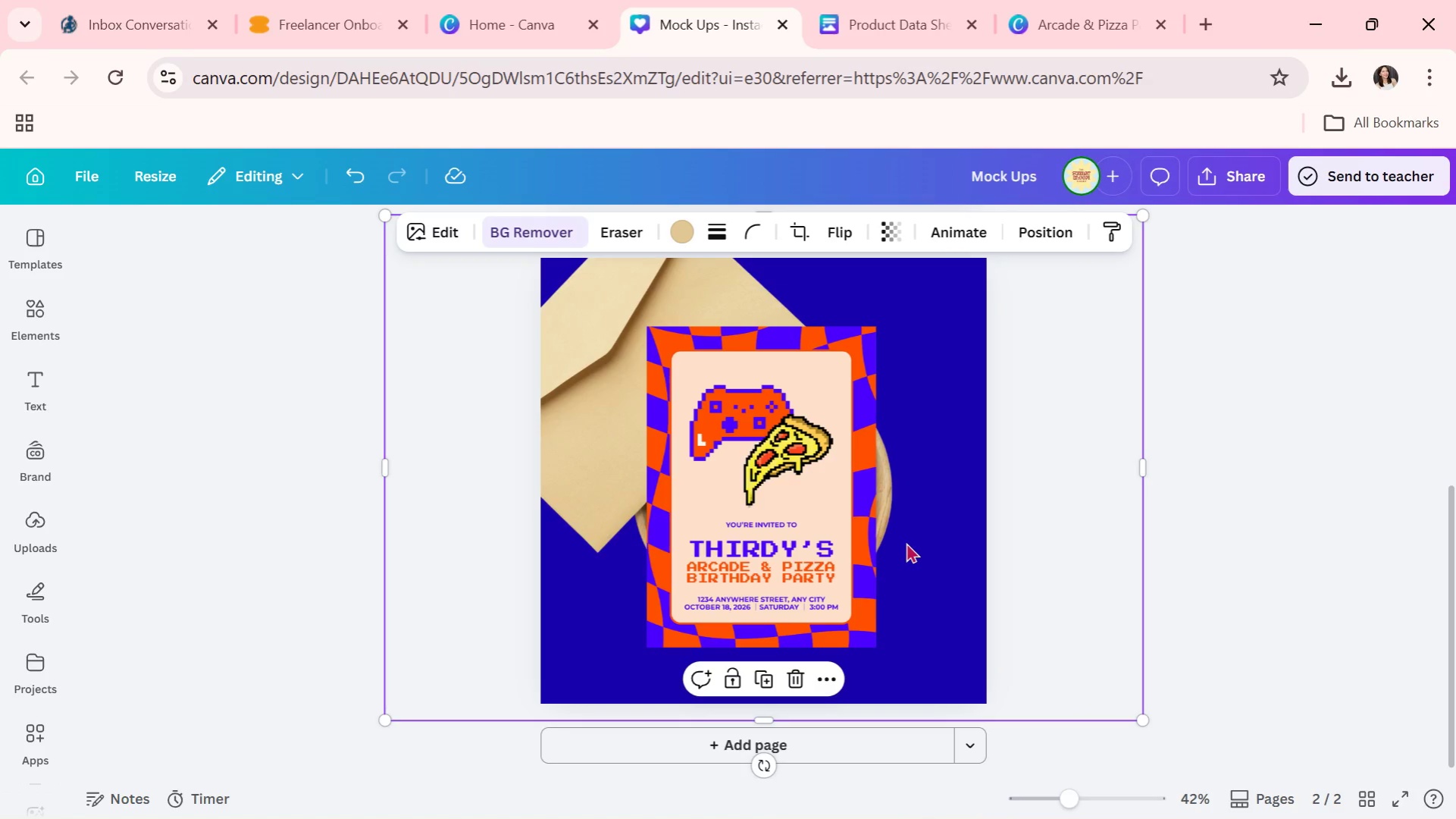 
left_click_drag(start_coordinate=[901, 542], to_coordinate=[901, 522])
 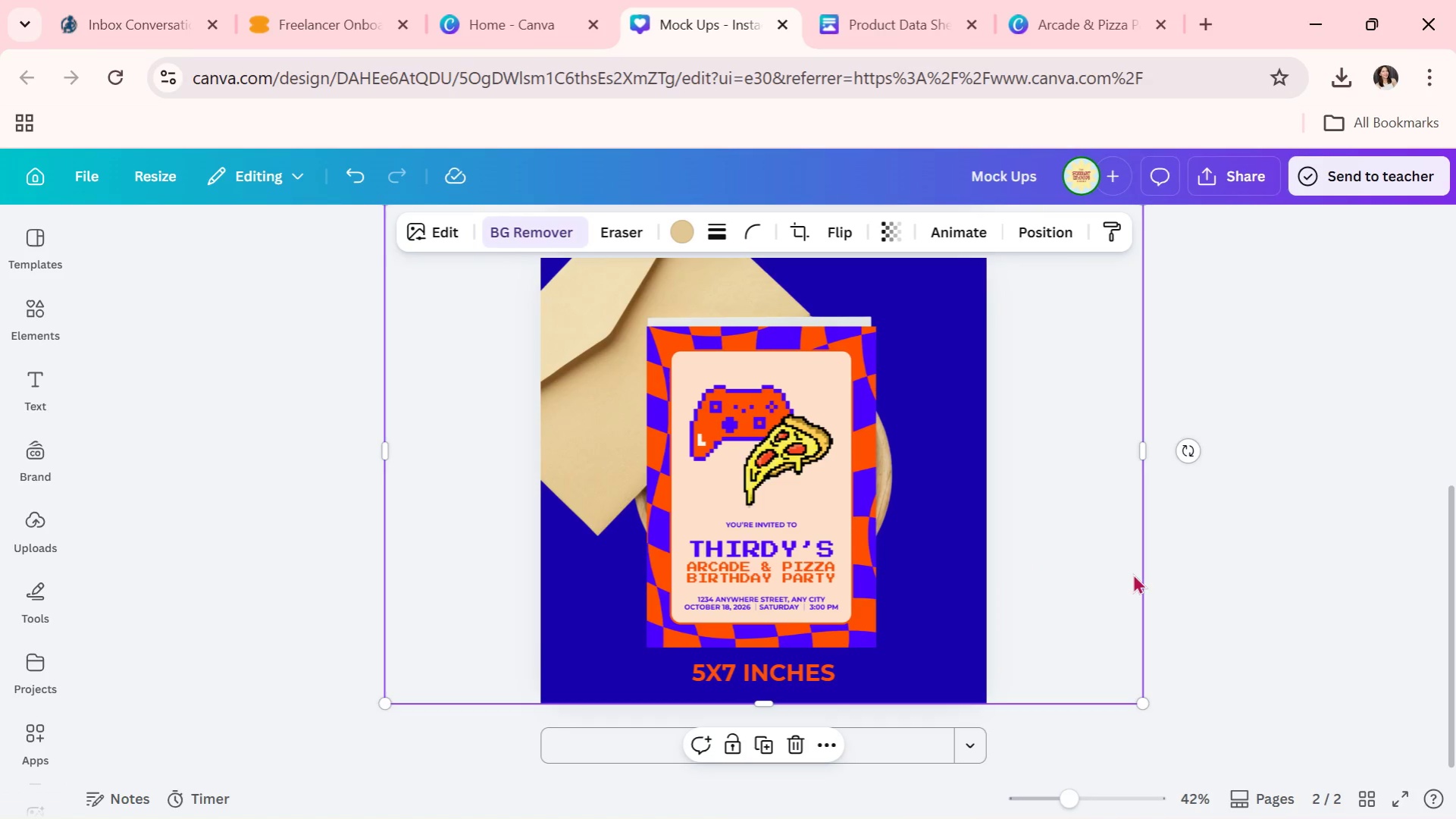 
left_click([1132, 573])
 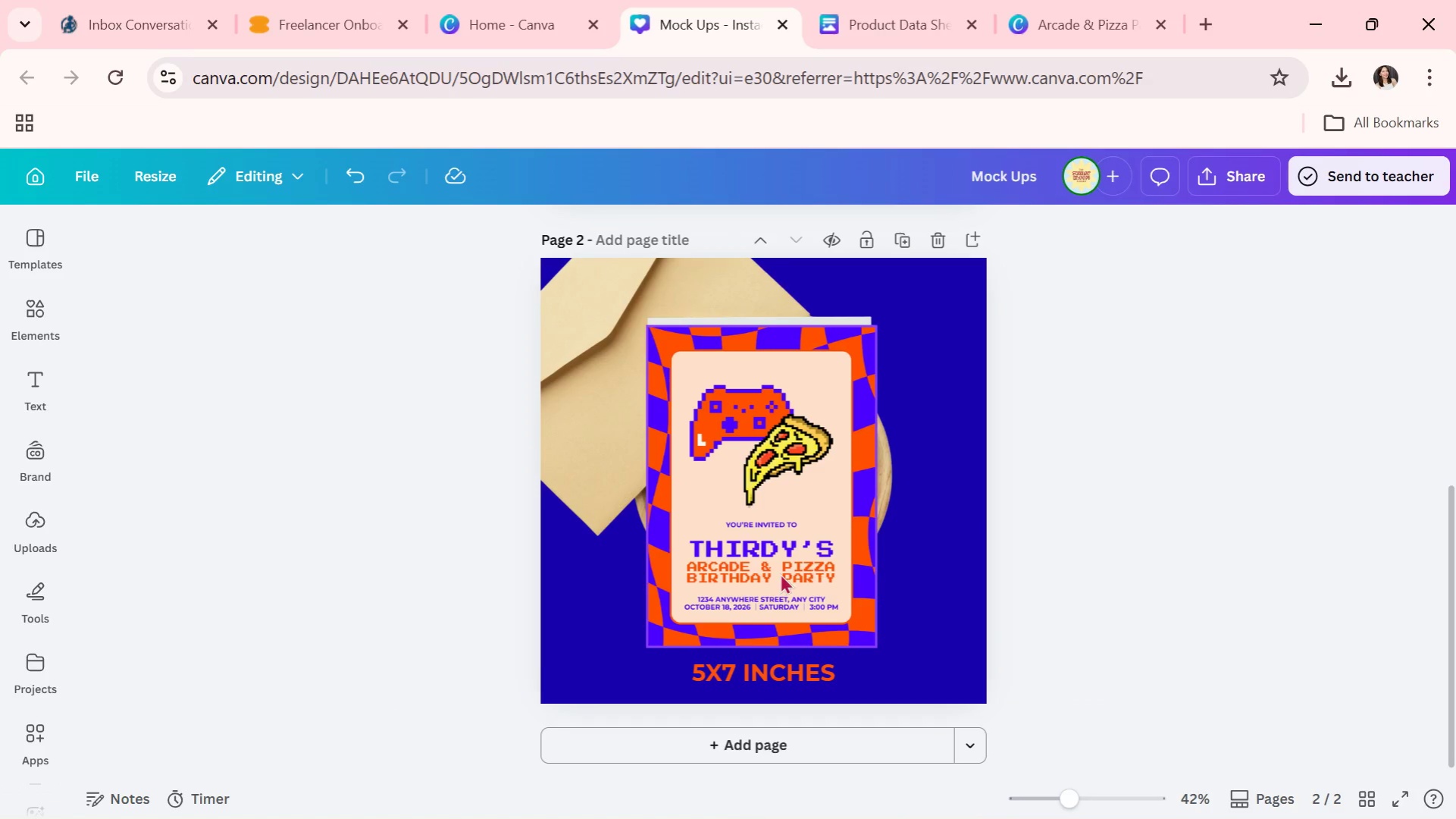 
left_click_drag(start_coordinate=[780, 573], to_coordinate=[782, 556])
 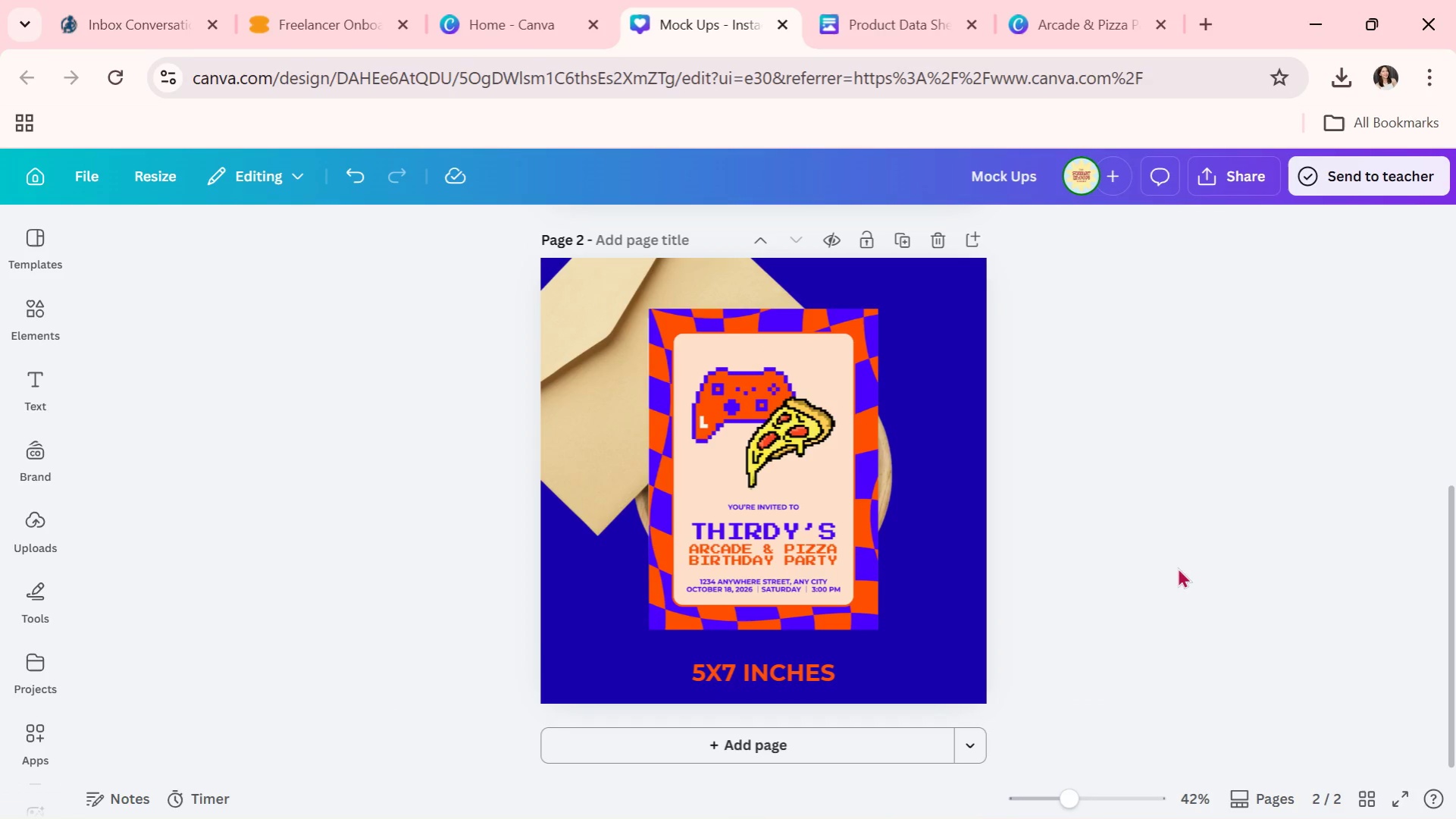 
double_click([1177, 567])
 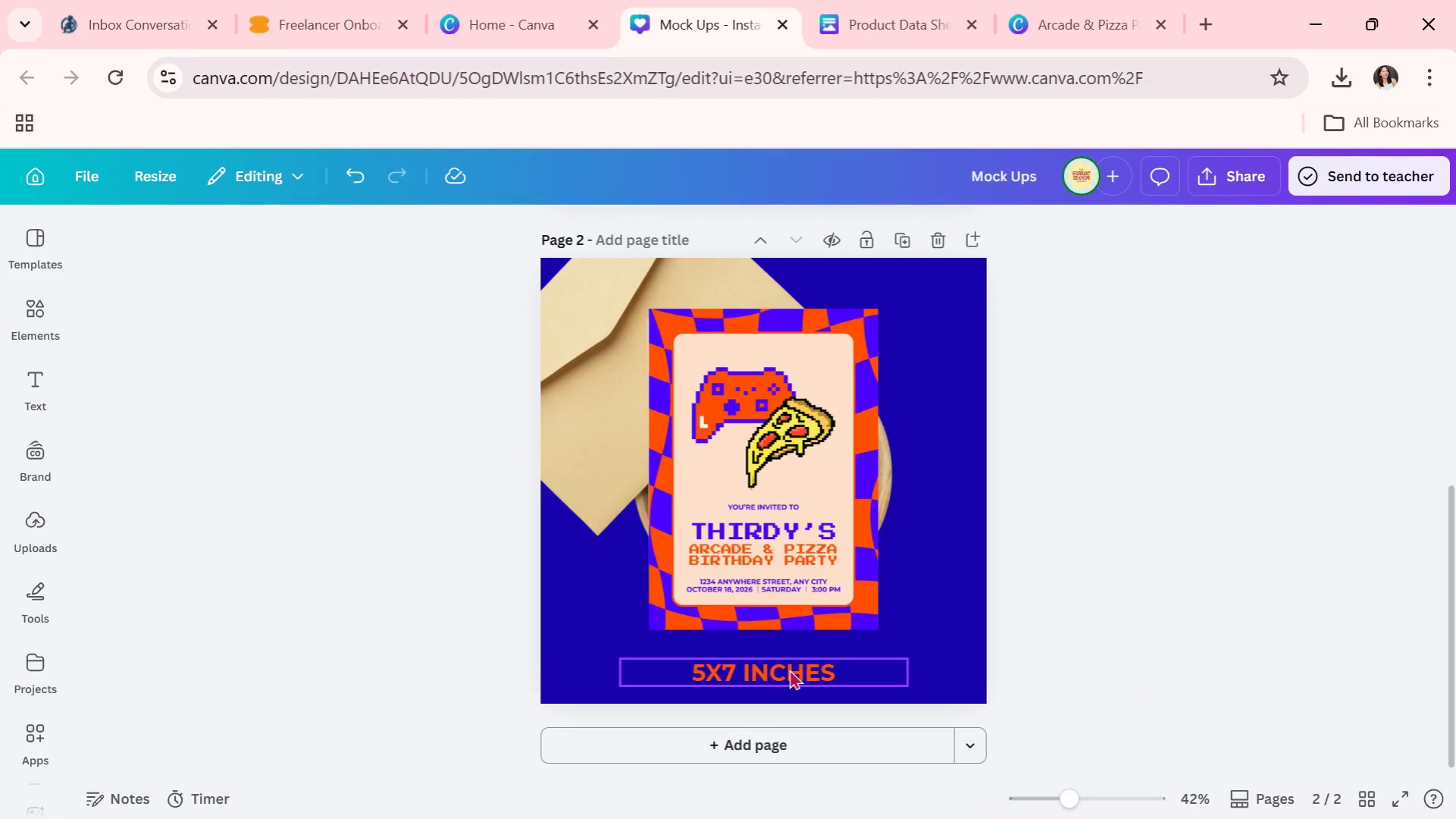 
left_click_drag(start_coordinate=[789, 669], to_coordinate=[794, 663])
 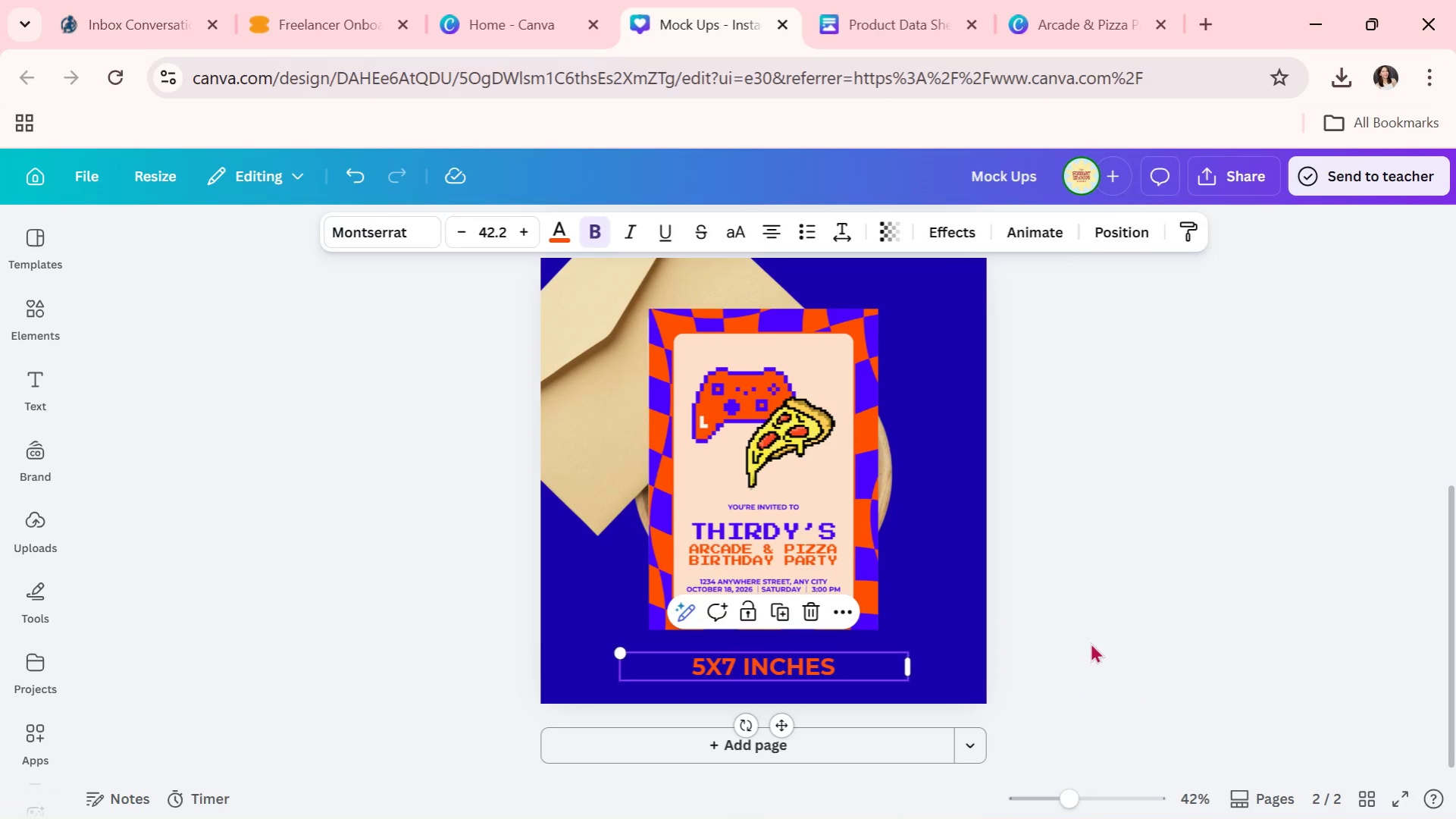 
left_click([1090, 642])
 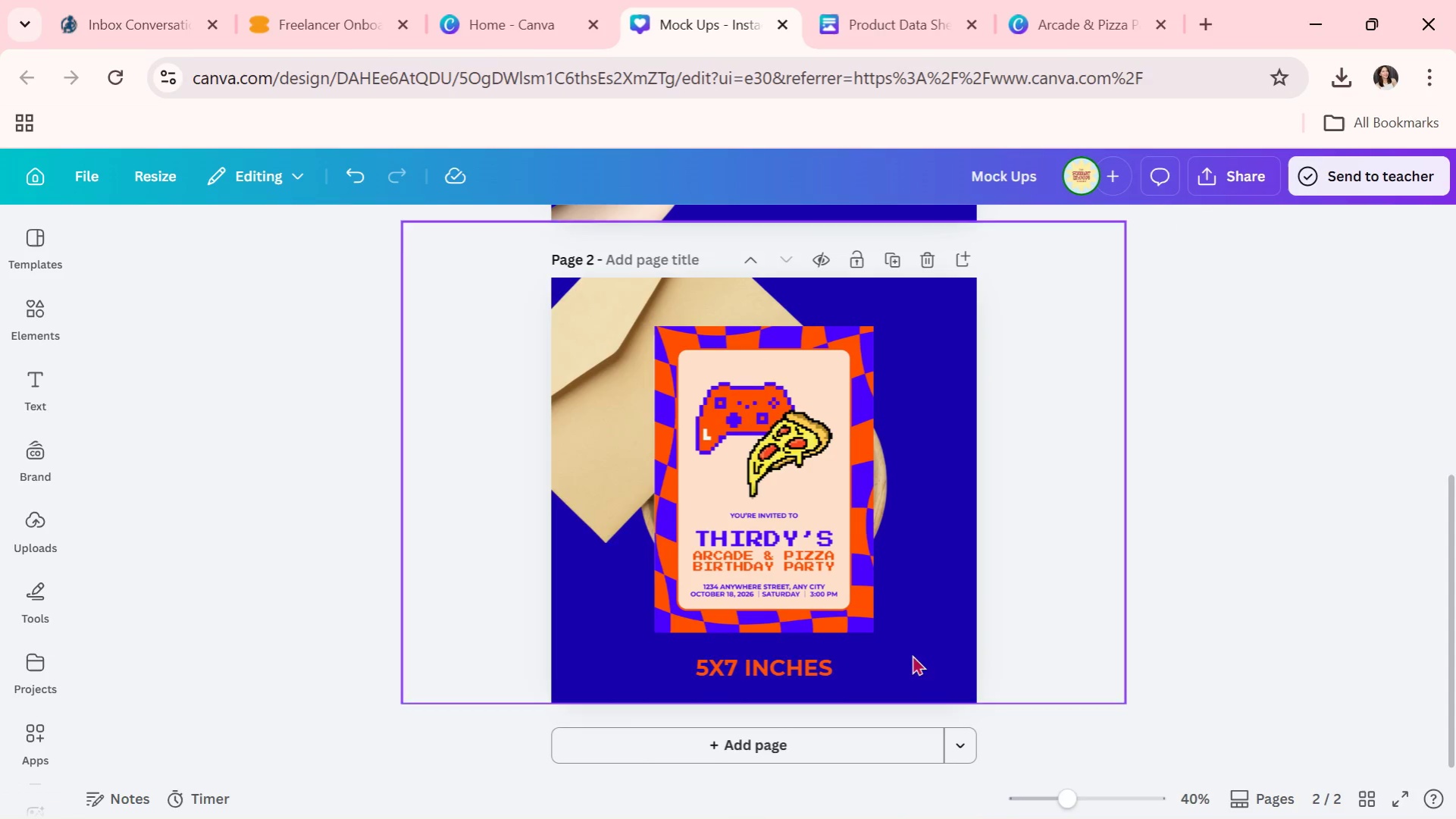 
left_click([818, 667])
 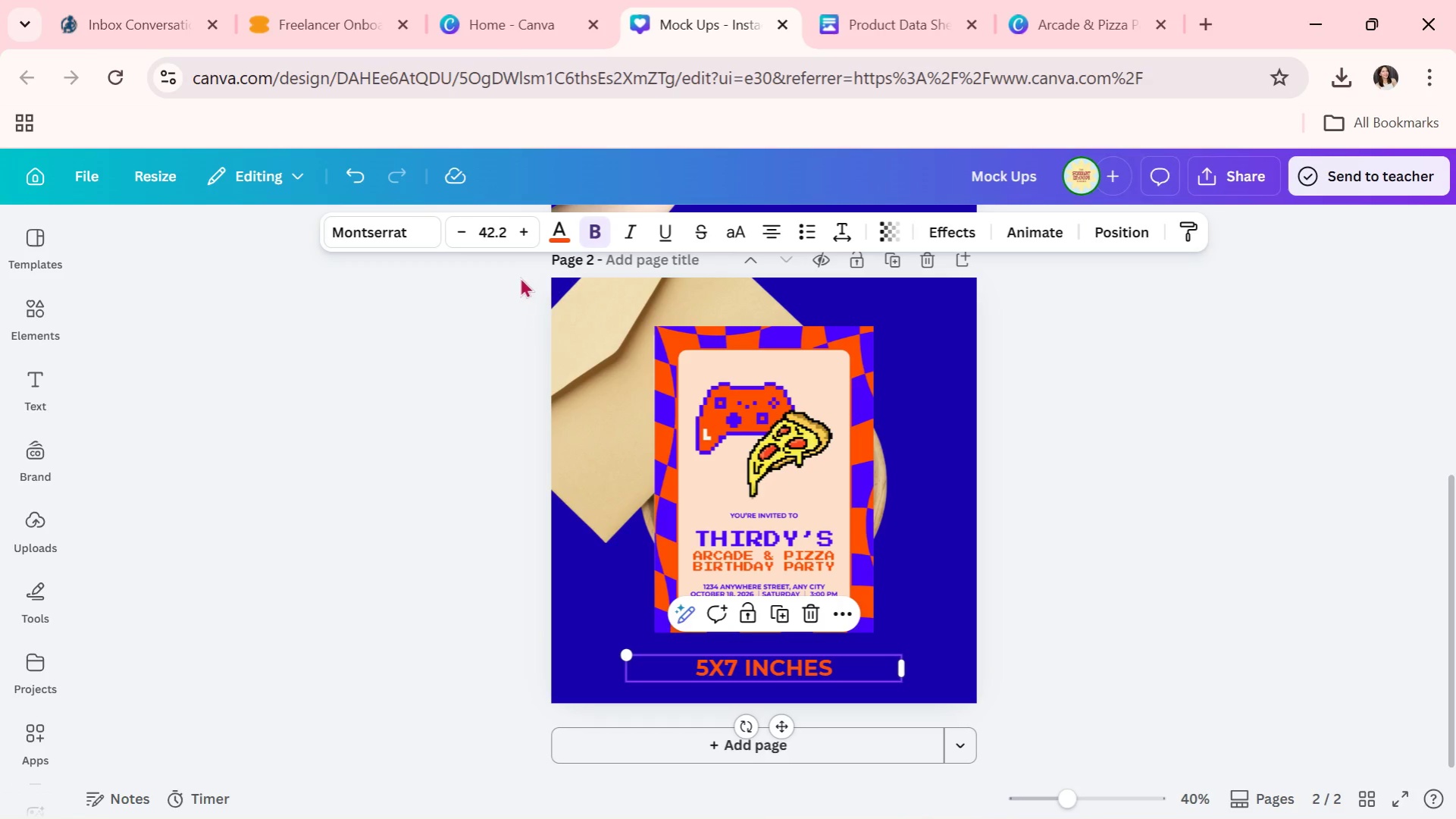 
left_click([496, 240])
 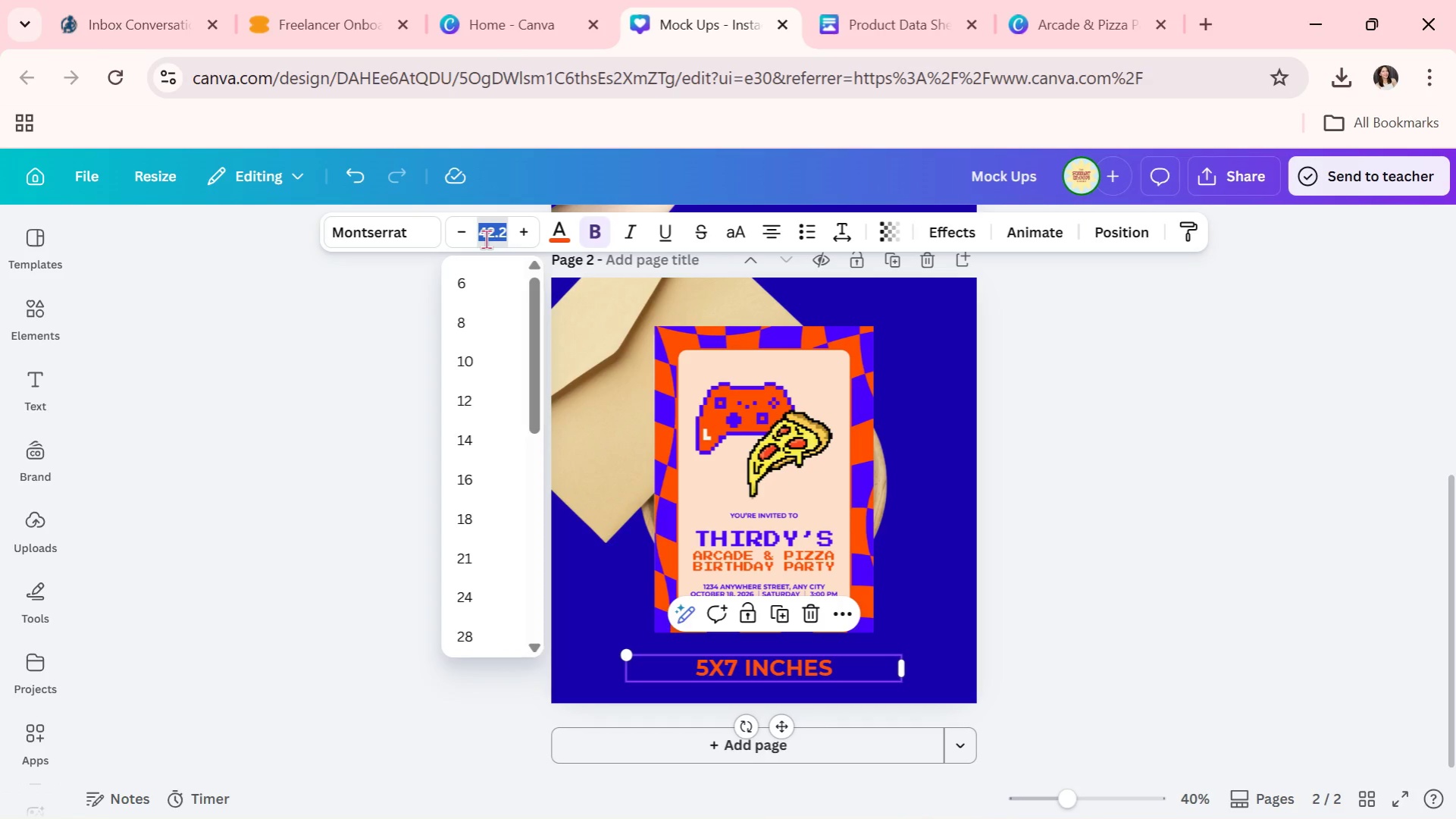 
type(35)
 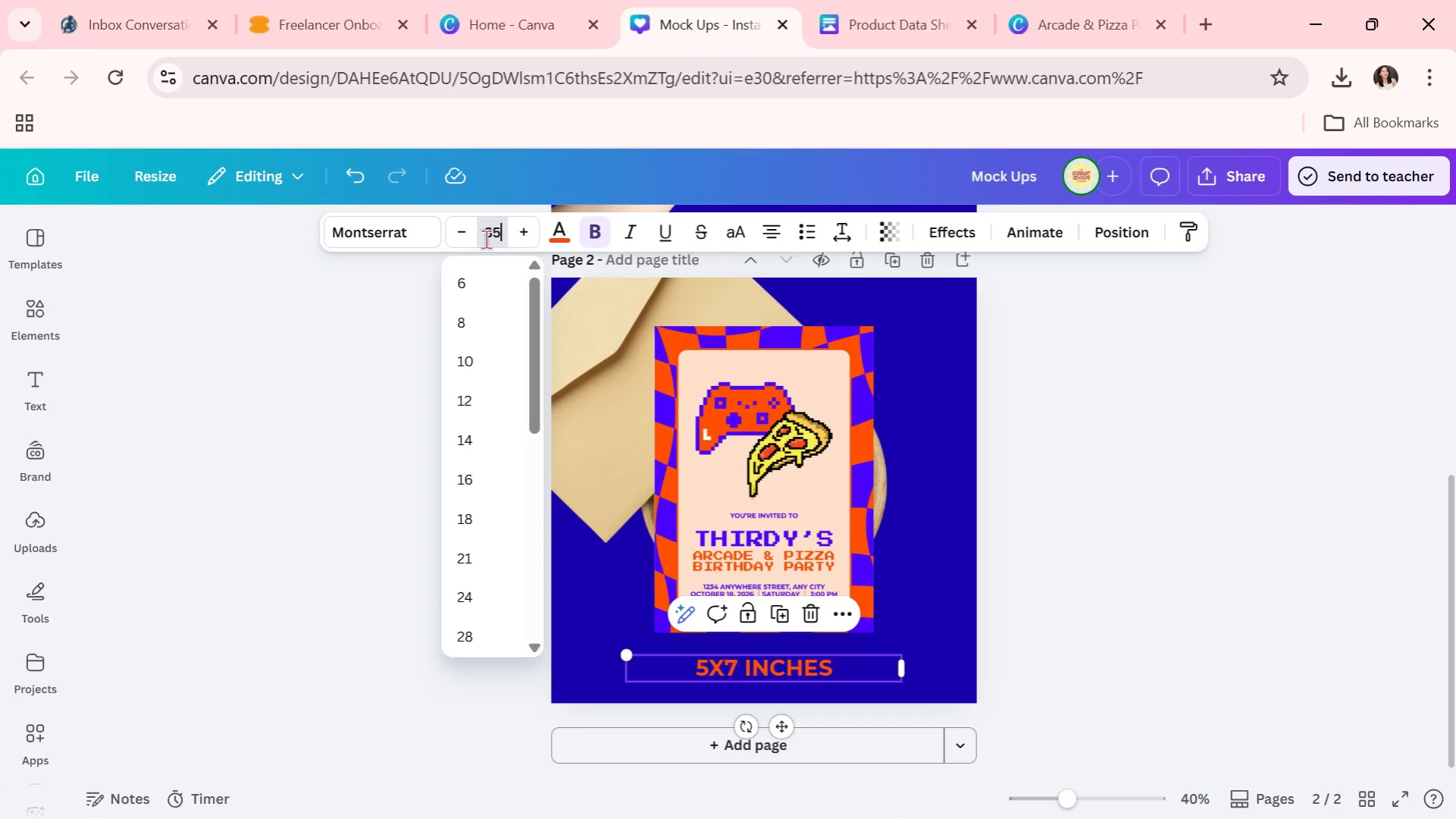 
key(Enter)
 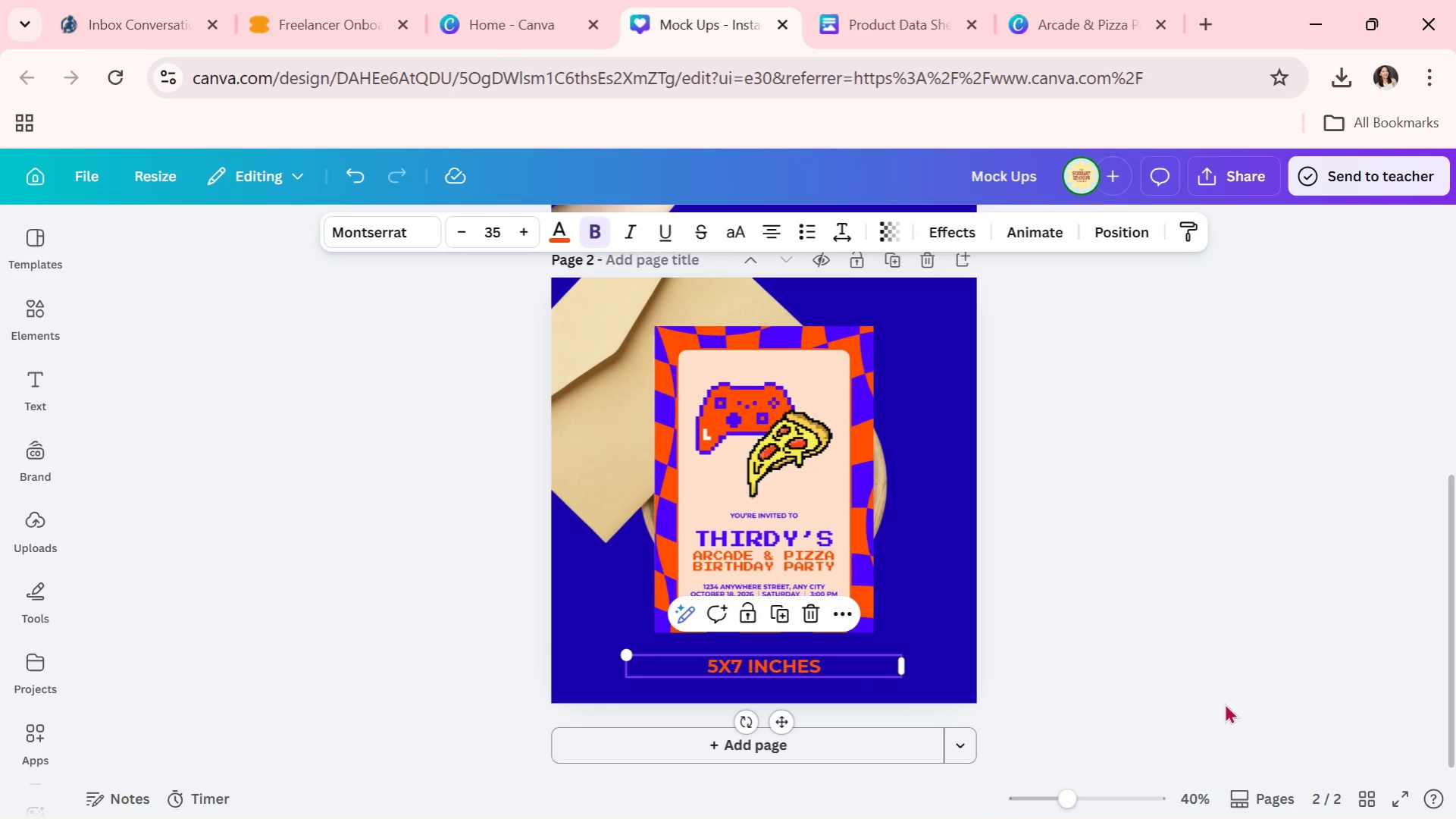 
left_click_drag(start_coordinate=[1159, 641], to_coordinate=[1160, 637])
 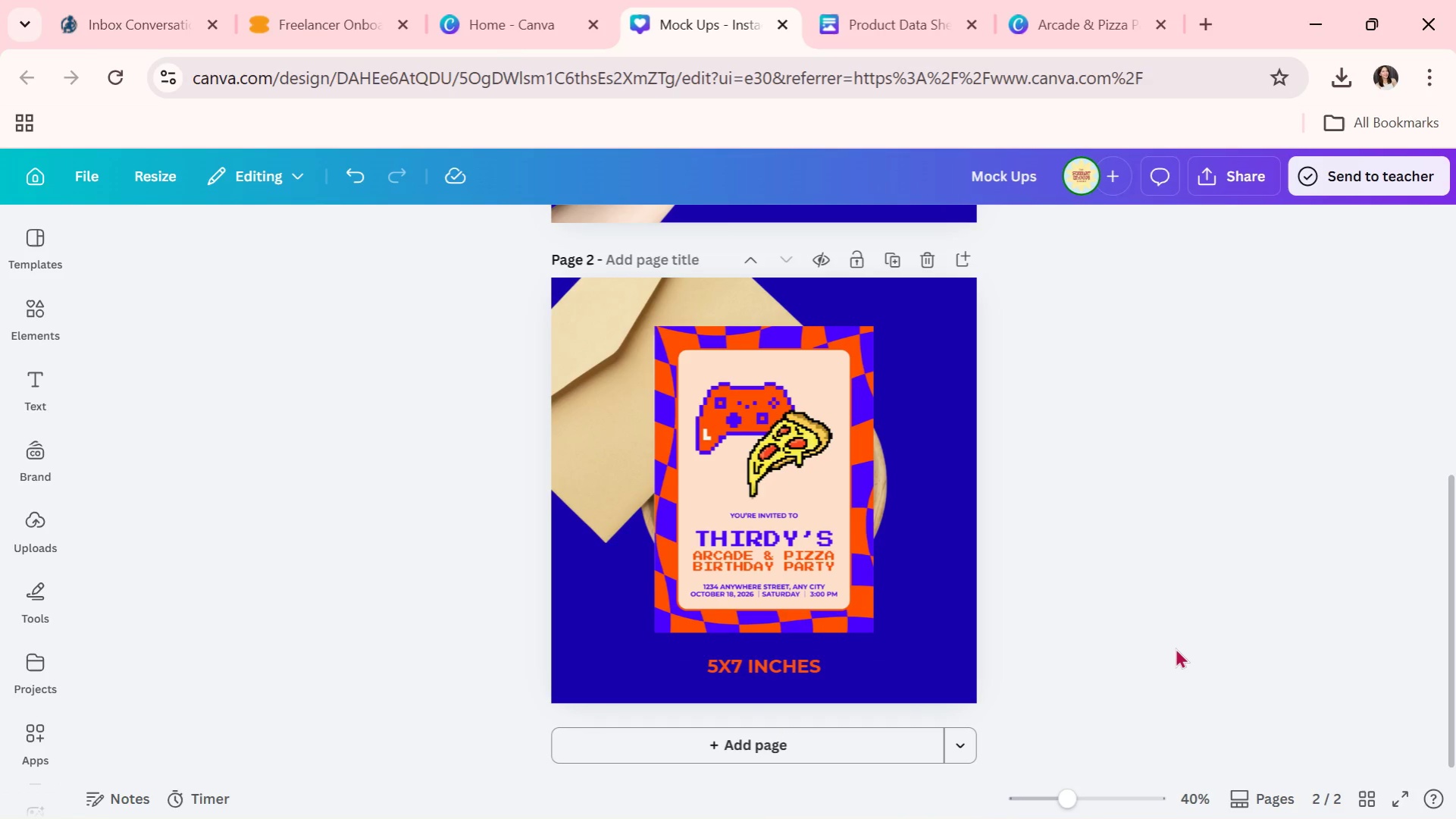 
double_click([1175, 648])
 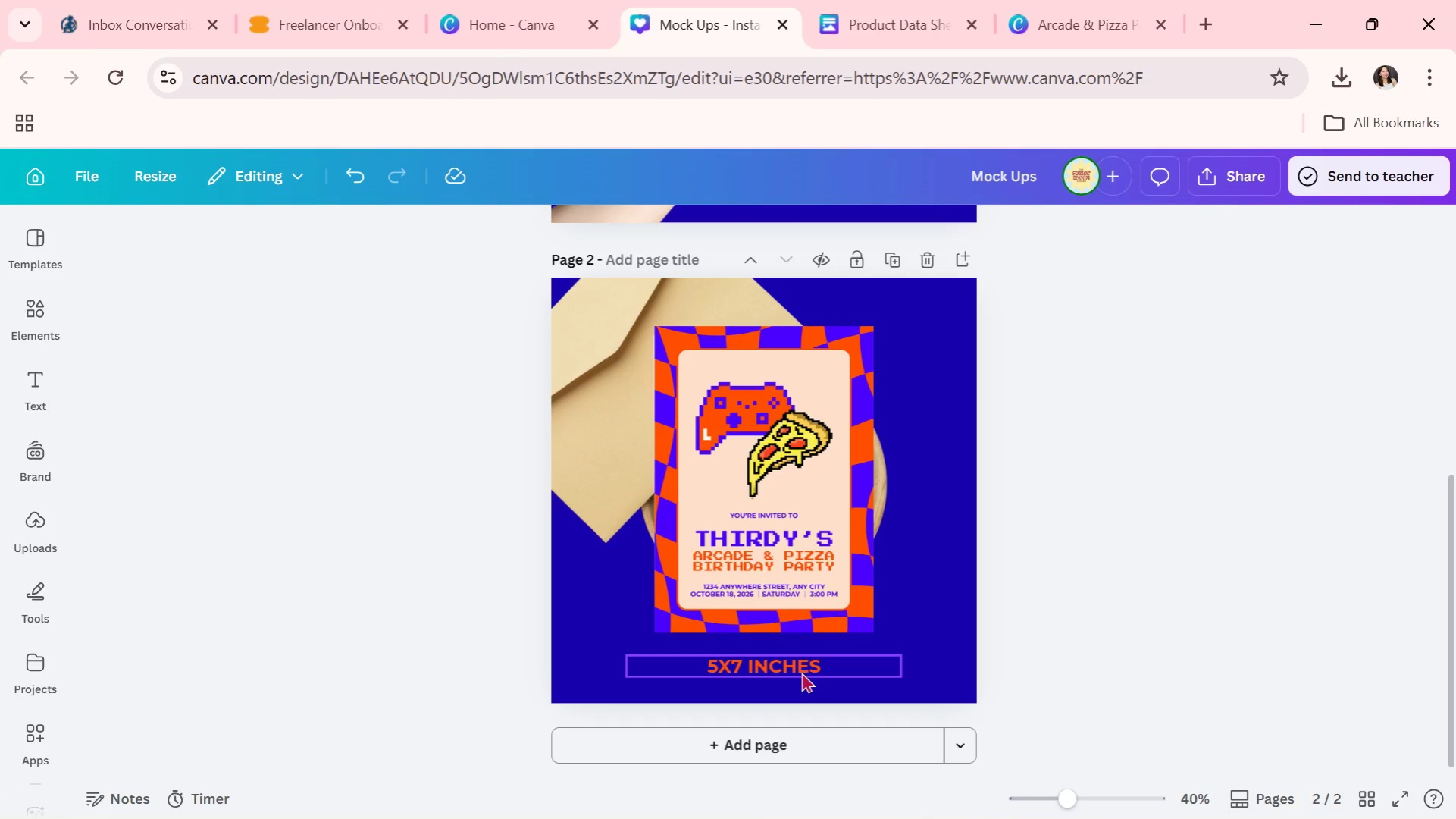 
left_click_drag(start_coordinate=[800, 674], to_coordinate=[805, 676])
 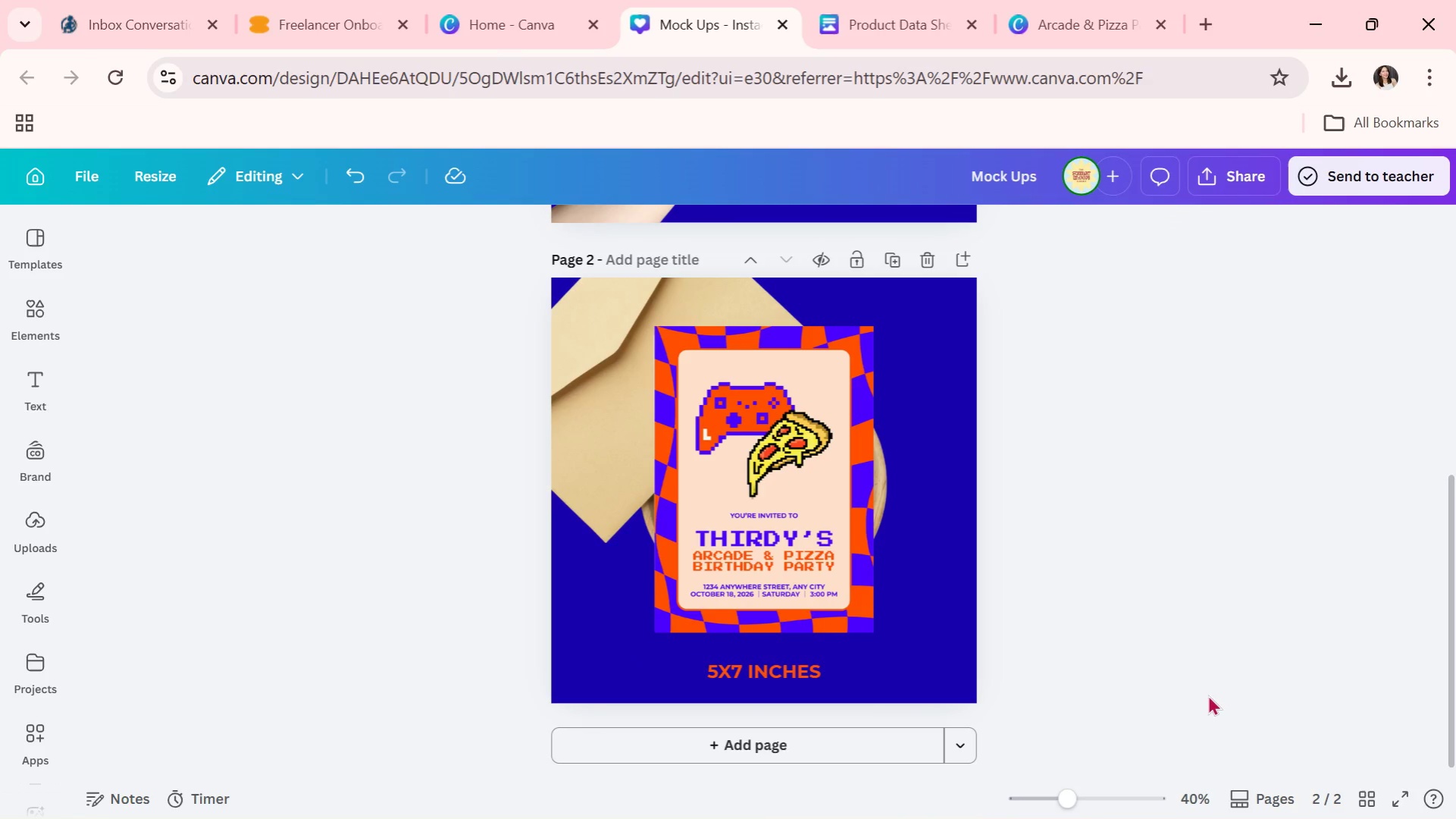 
double_click([1207, 695])
 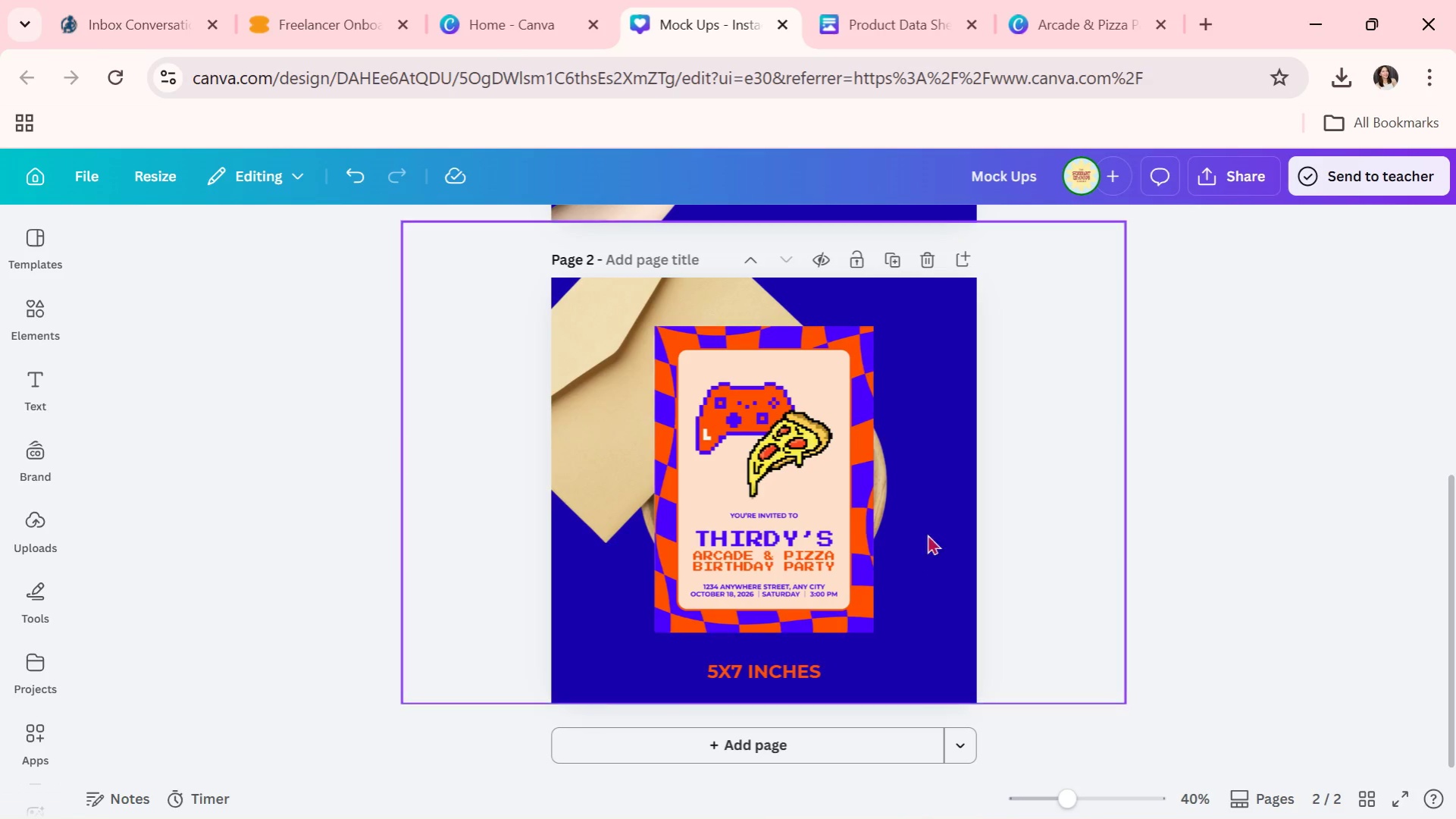 
left_click([938, 513])
 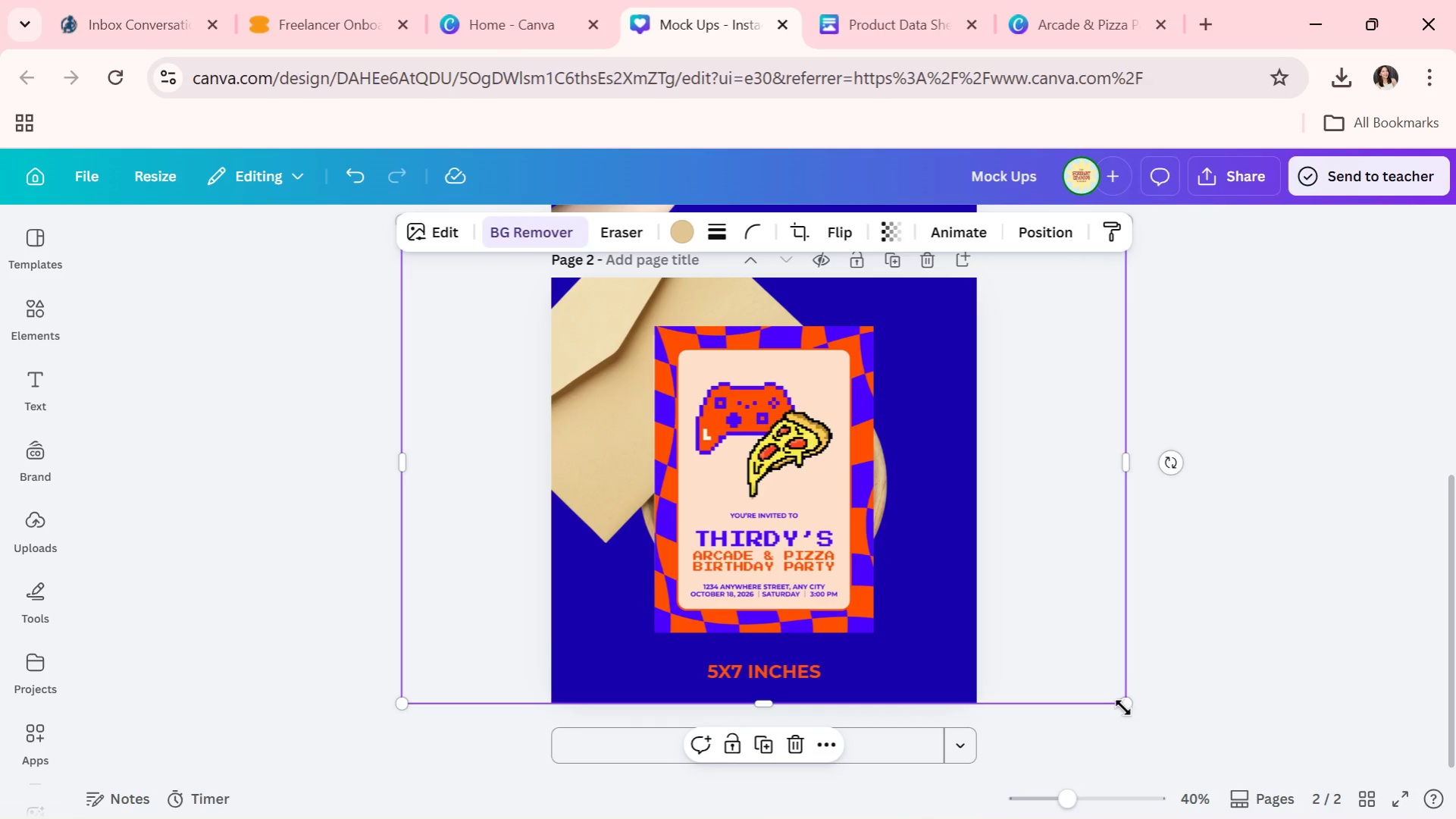 
left_click_drag(start_coordinate=[1123, 704], to_coordinate=[1170, 720])
 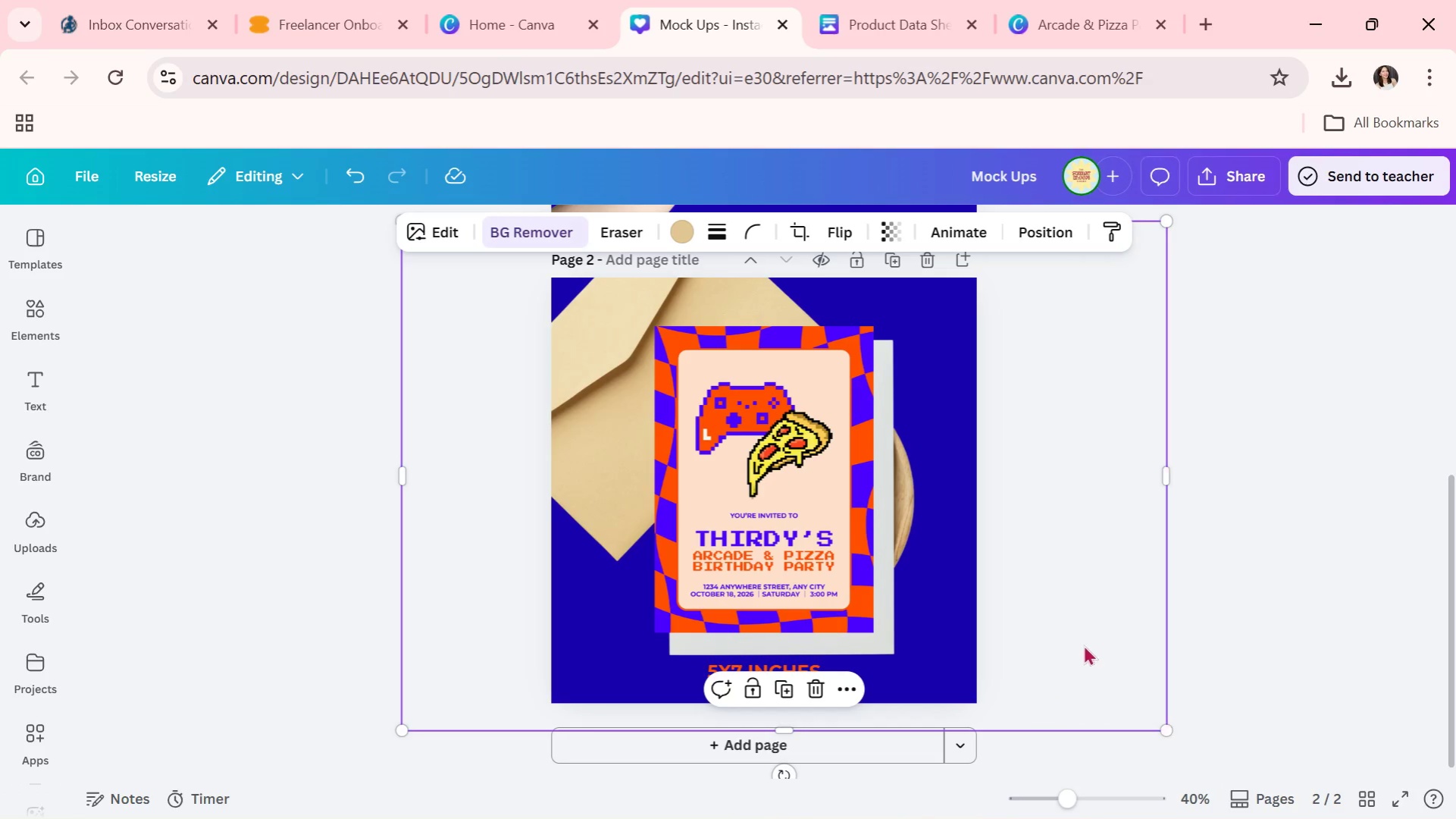 
left_click_drag(start_coordinate=[1083, 645], to_coordinate=[1072, 631])
 